 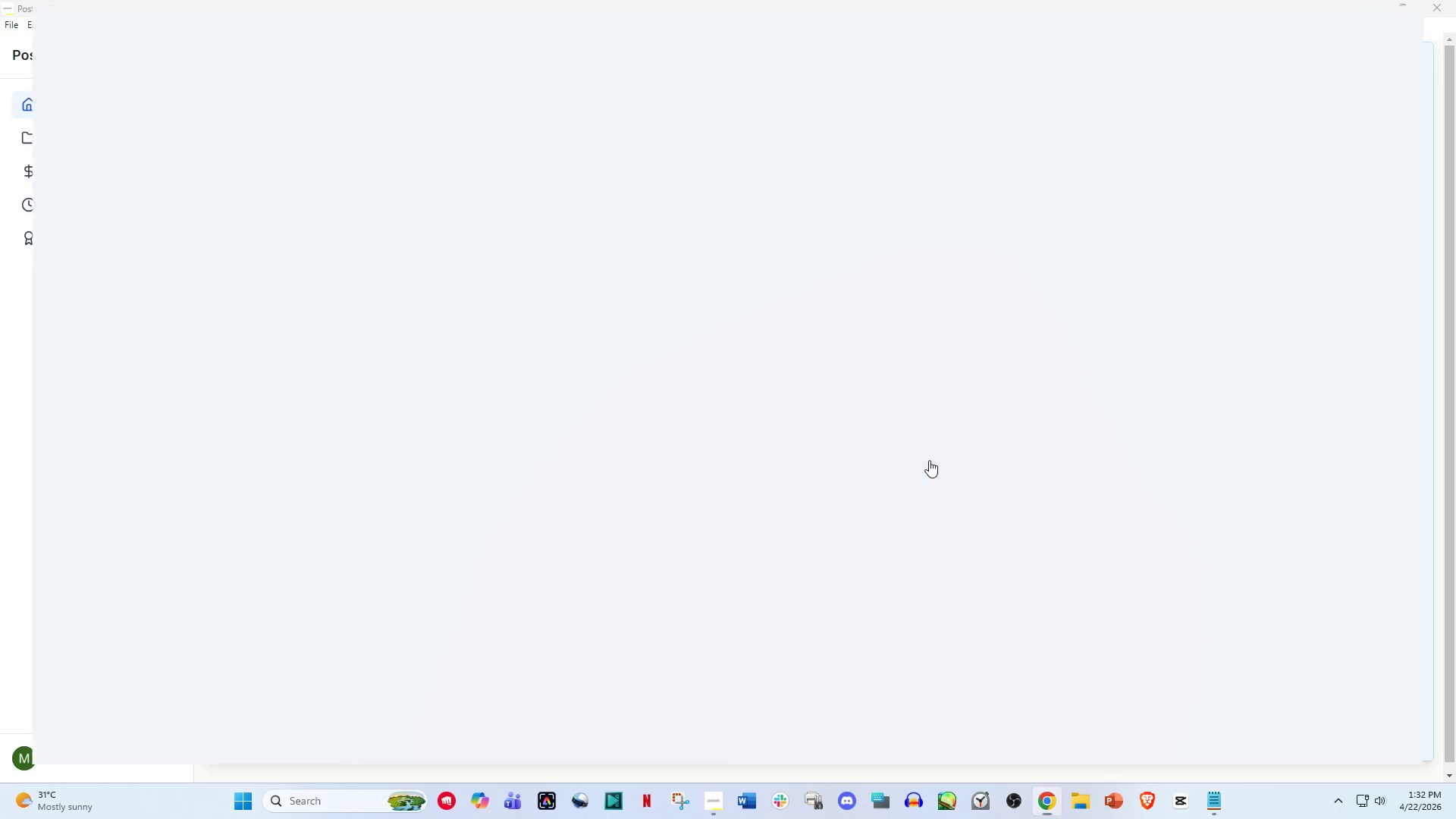 
left_click([557, 374])
 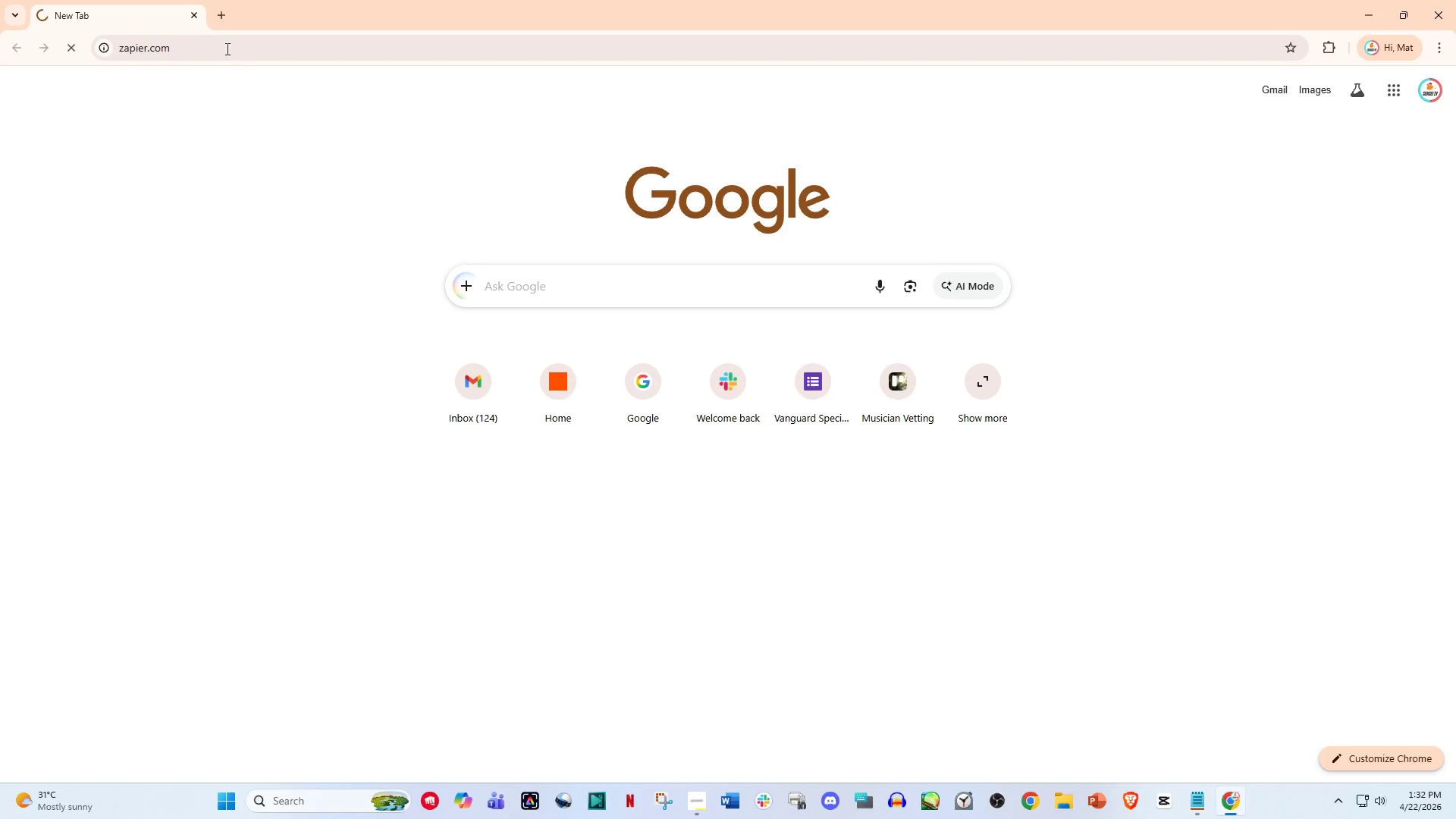 
left_click([212, 12])
 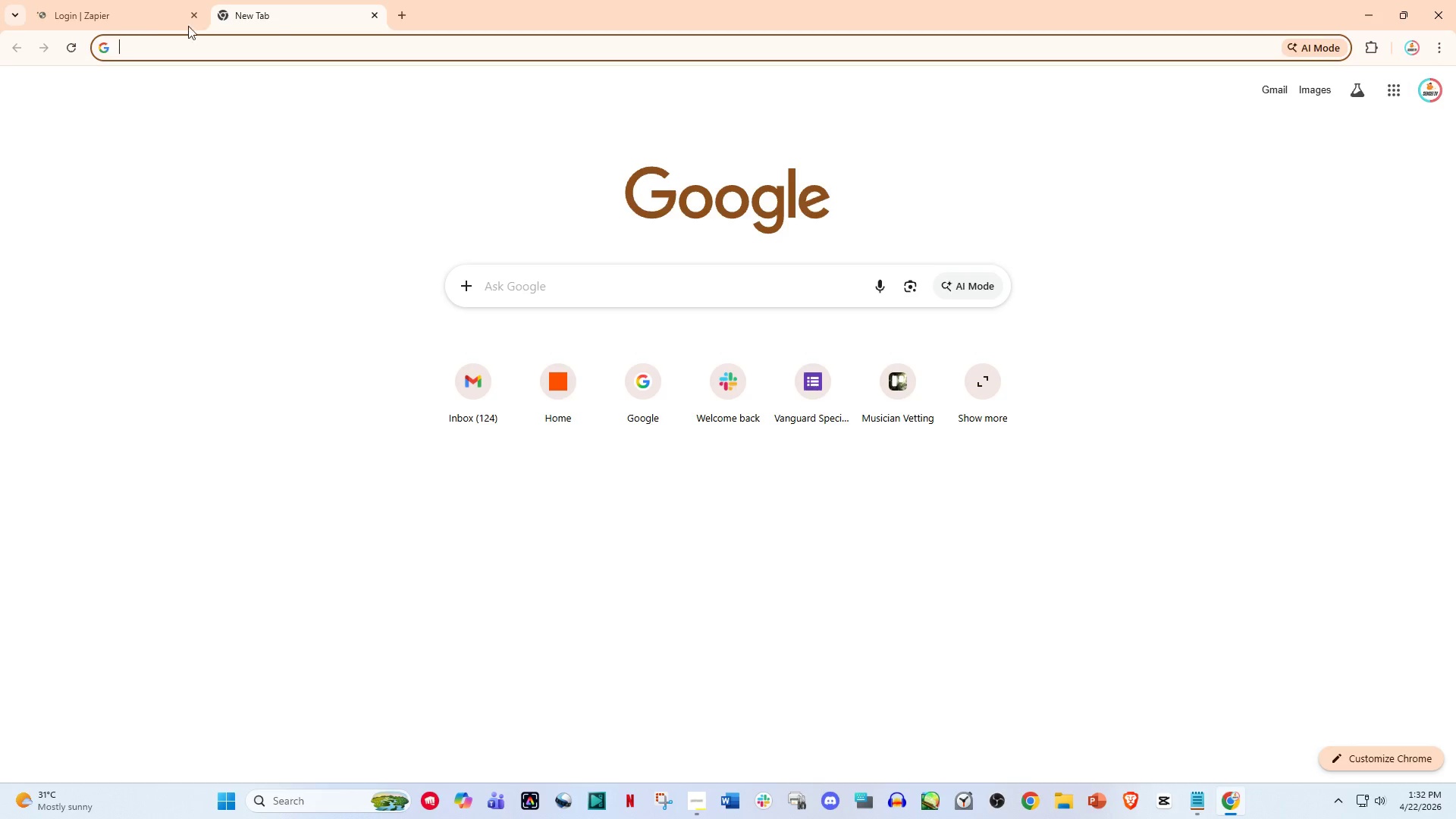 
left_click([476, 384])
 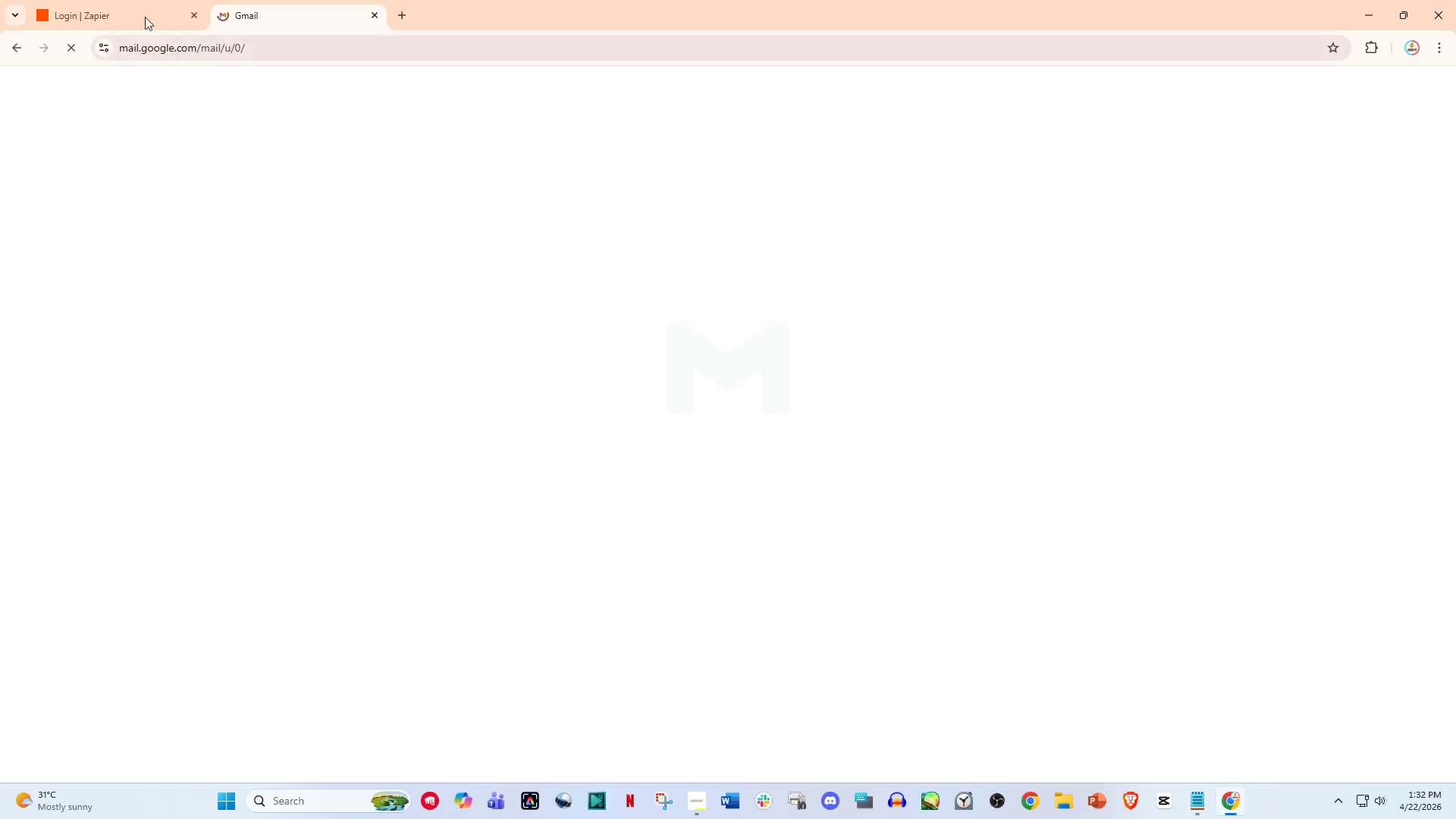 
left_click([140, 0])
 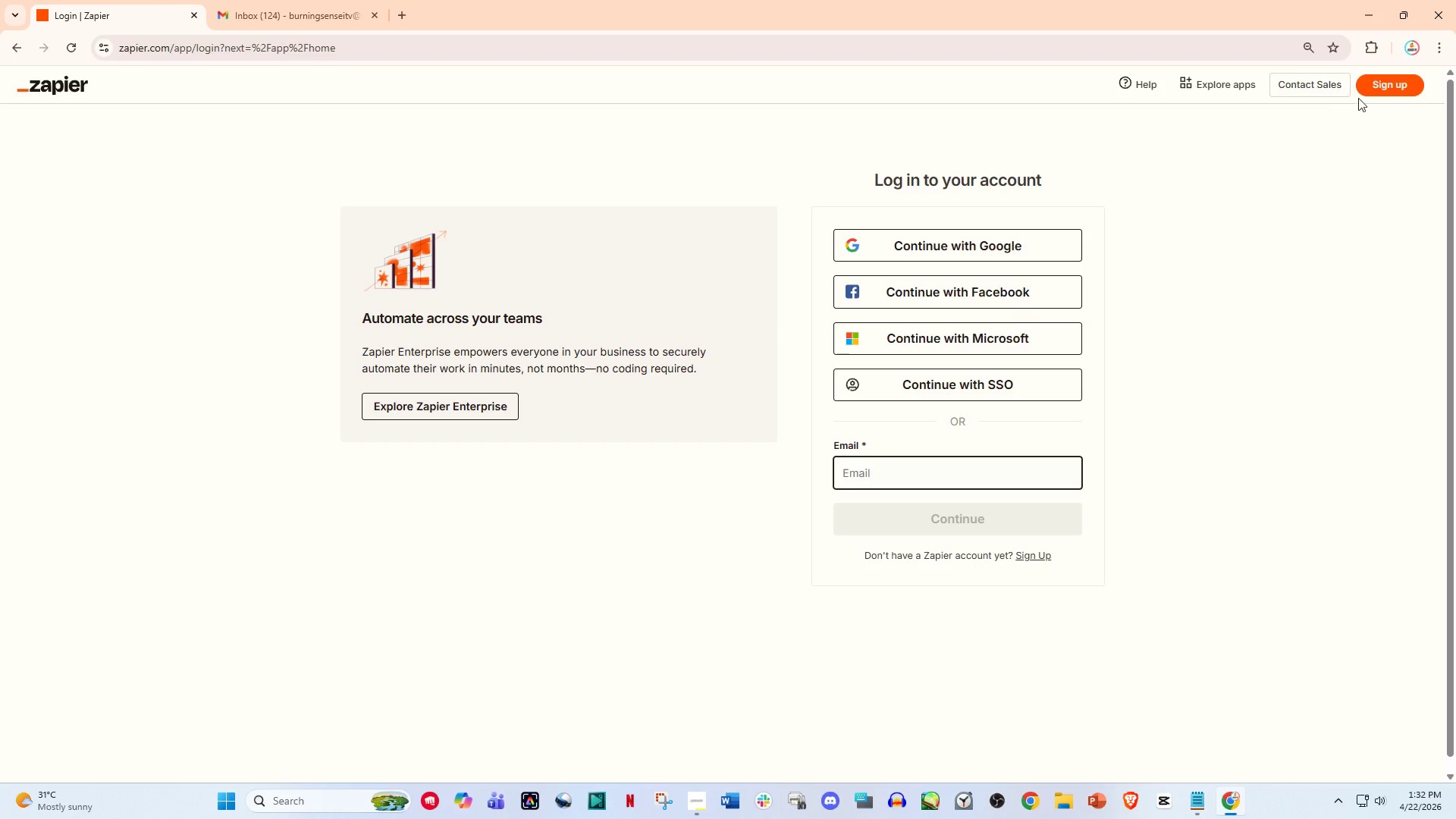 
wait(6.95)
 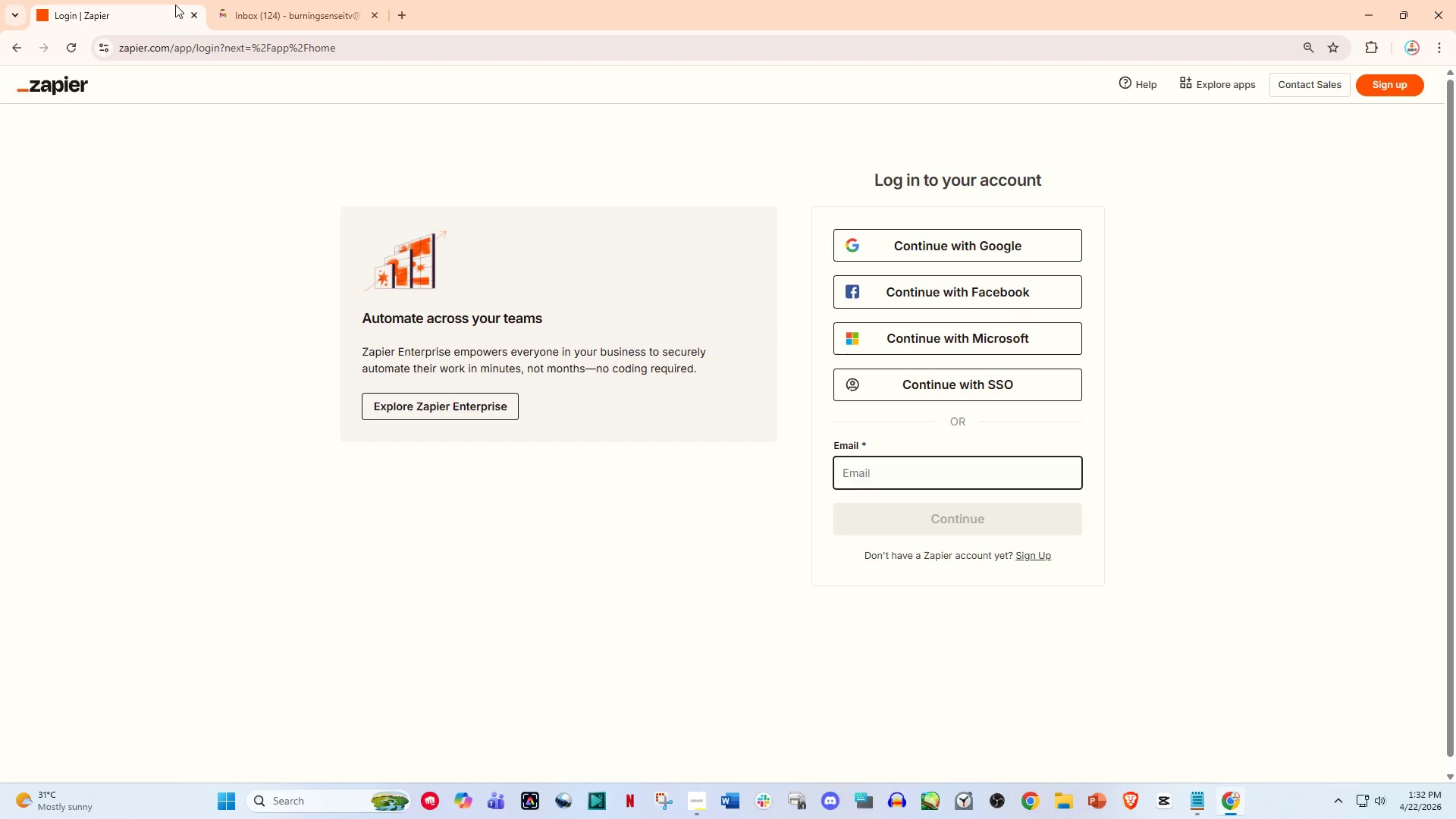 
left_click([977, 248])
 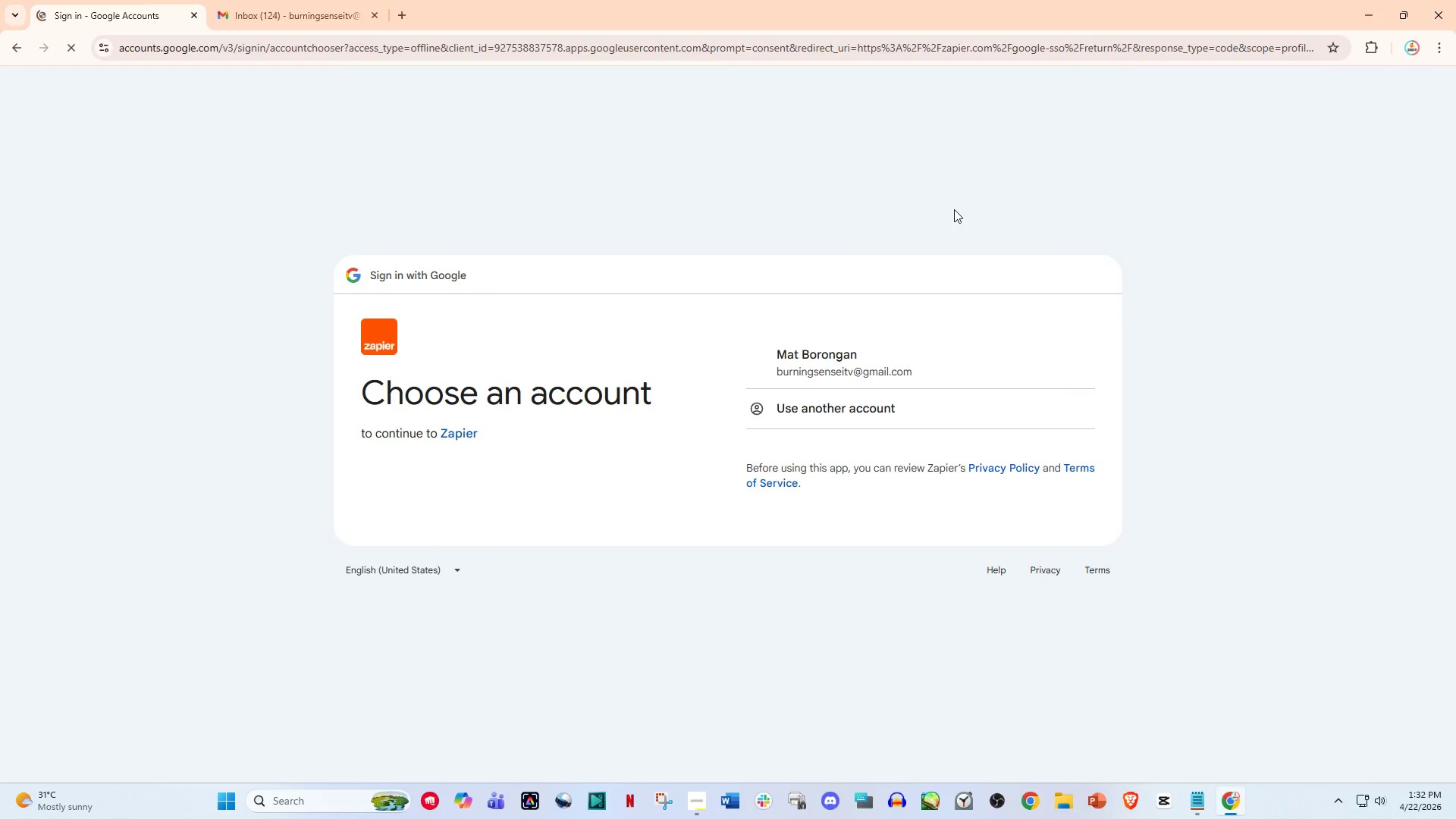 
left_click([841, 367])
 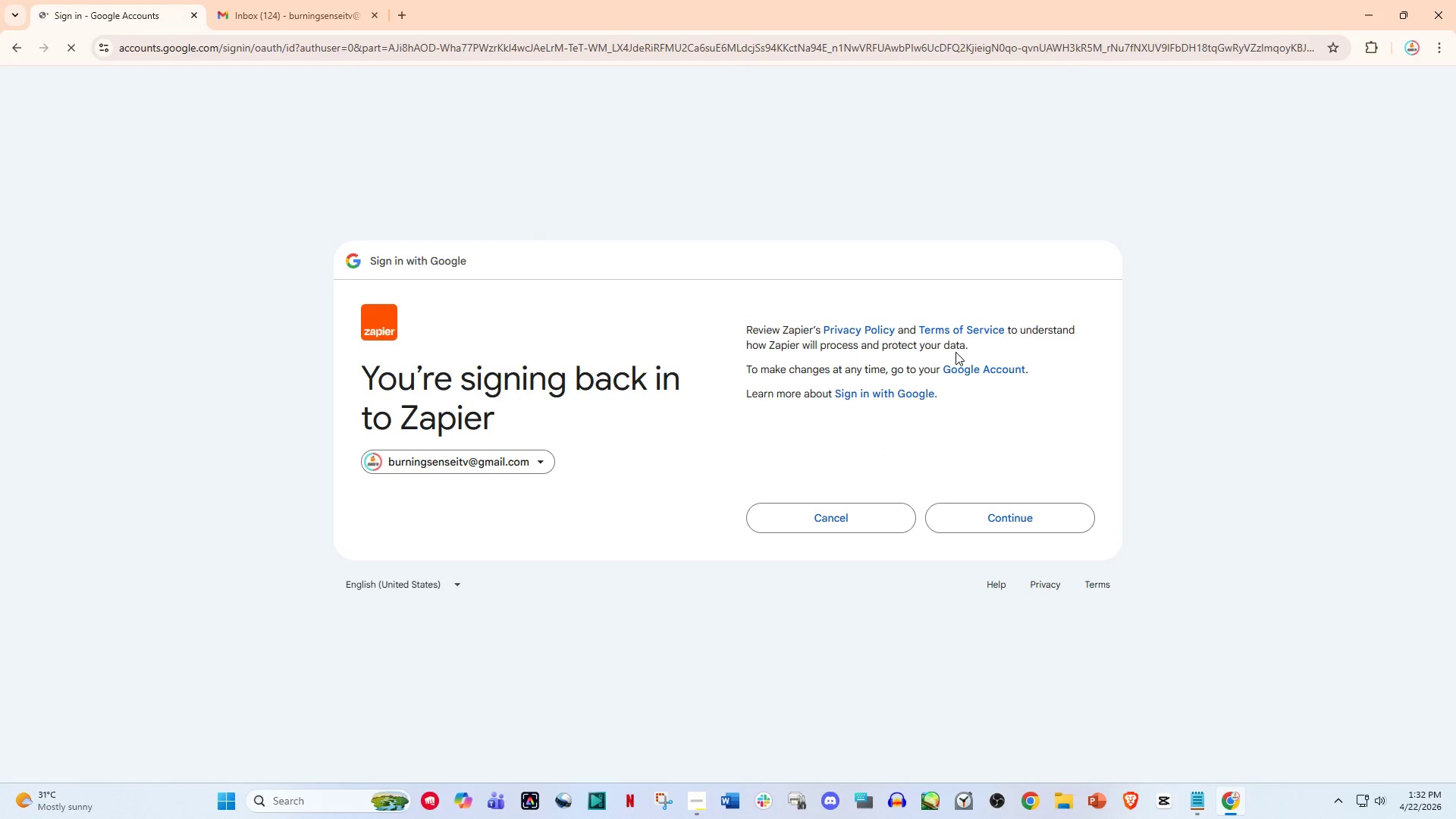 
left_click([1009, 524])
 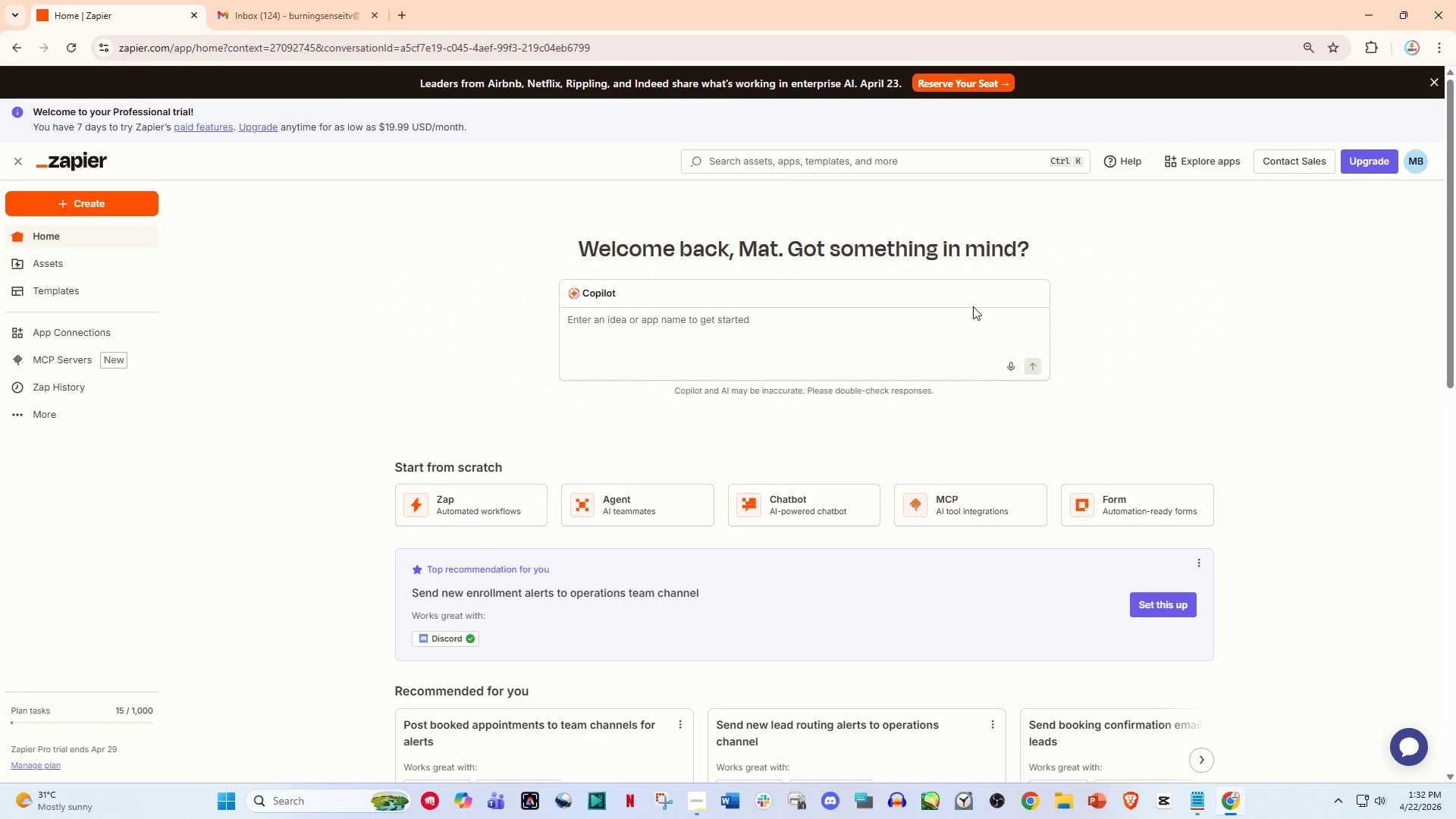 
wait(20.64)
 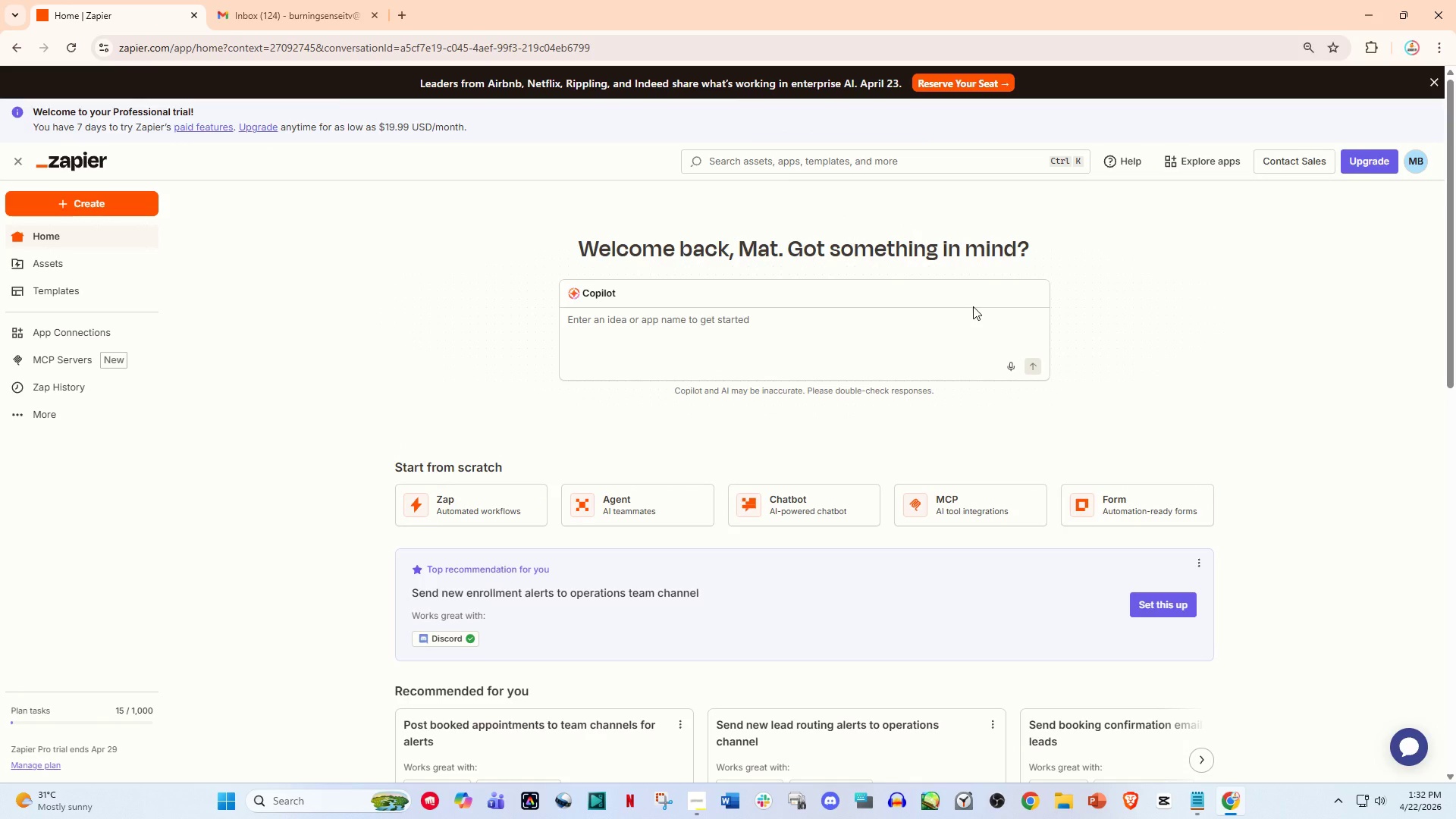 
left_click([77, 195])
 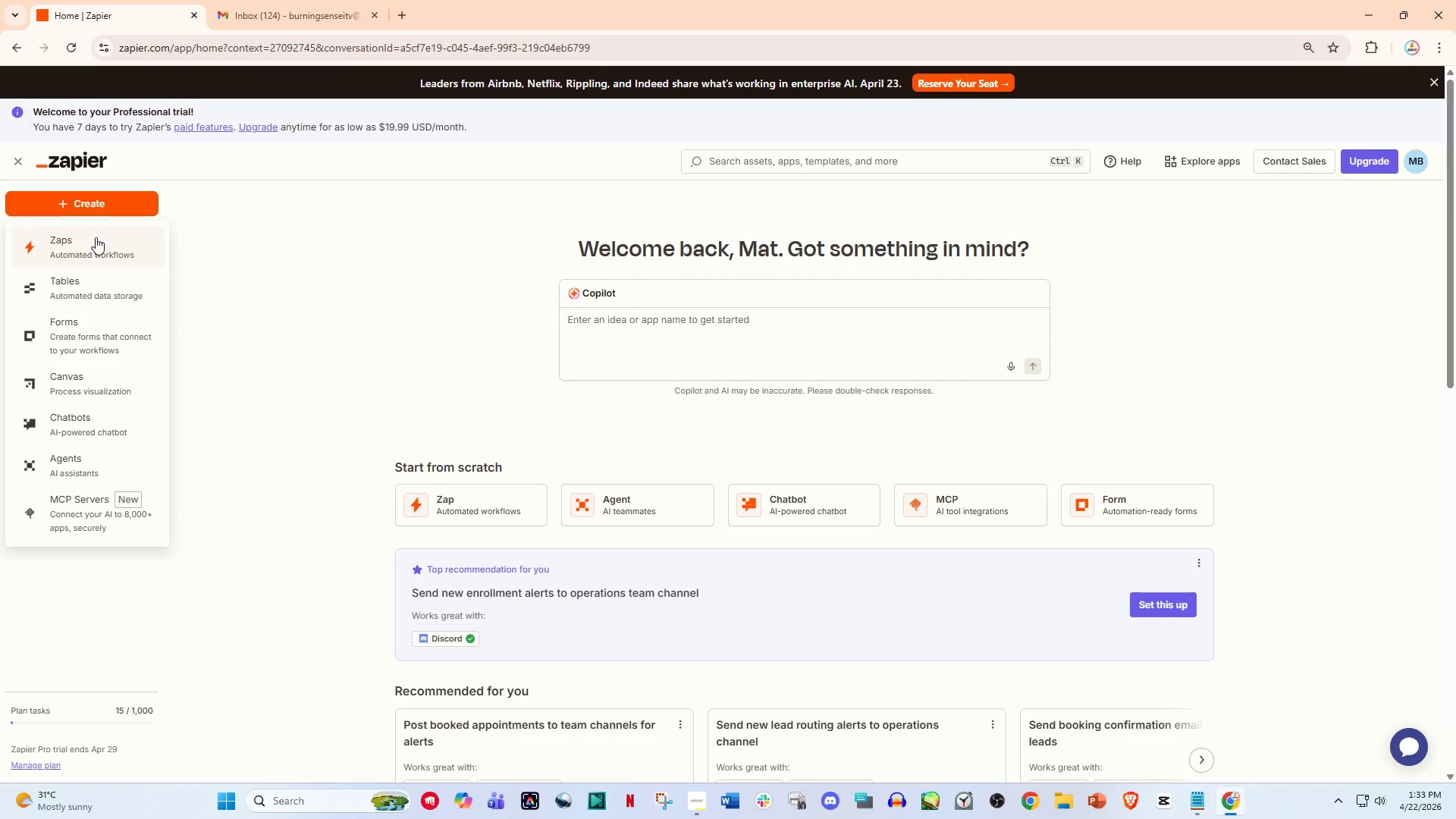 
left_click([95, 249])
 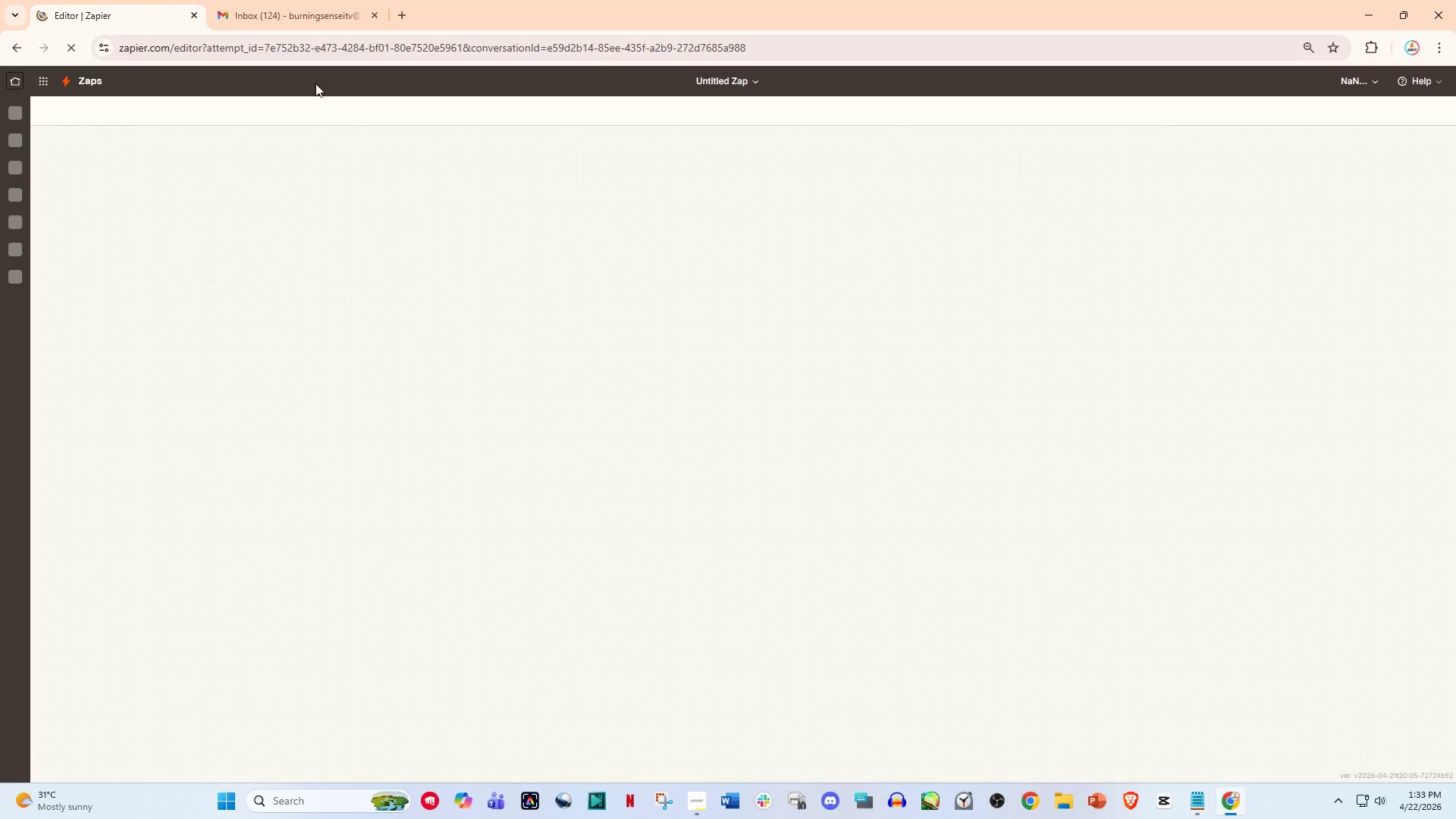 
double_click([117, 0])
 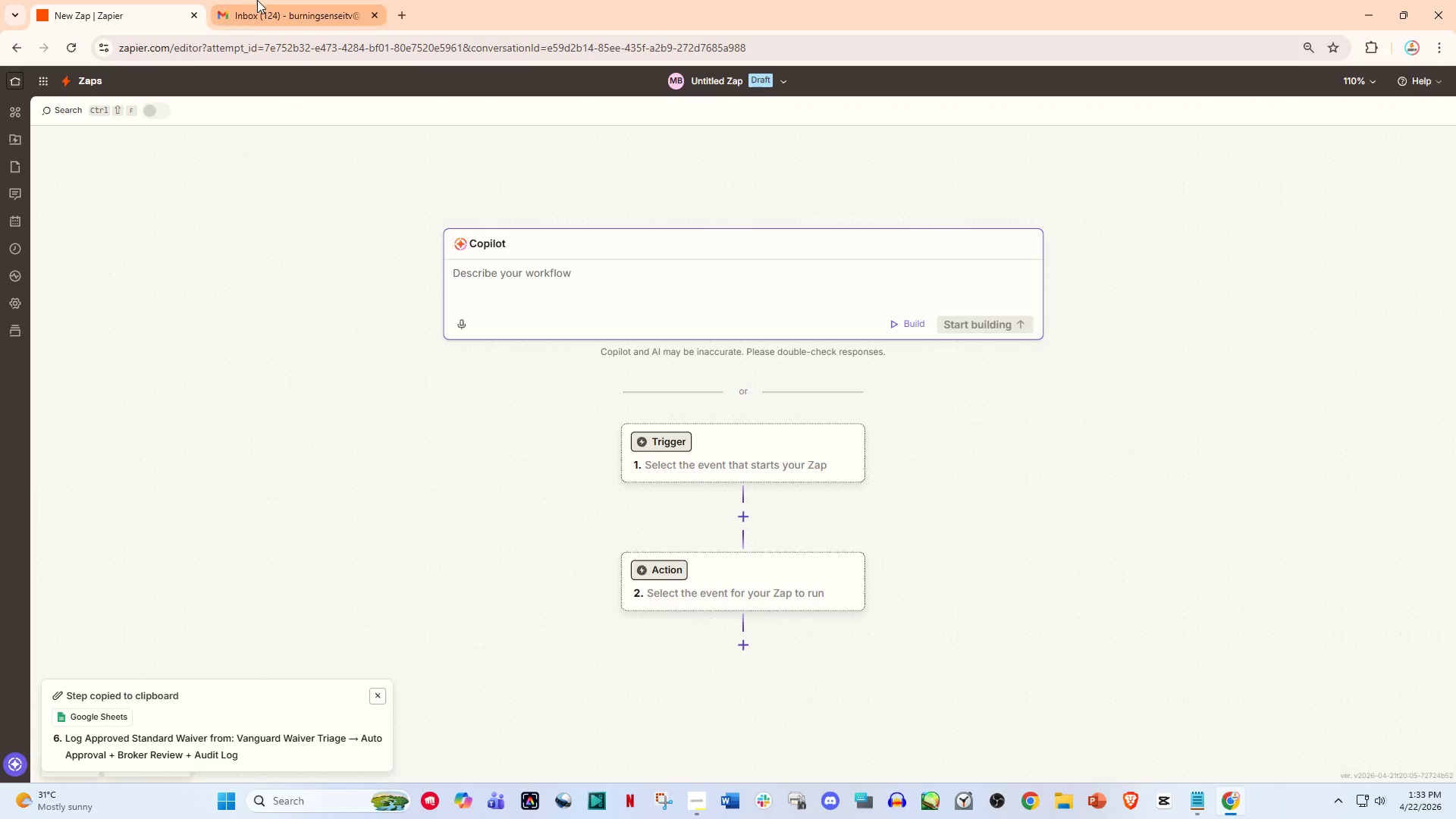 
left_click([268, 0])
 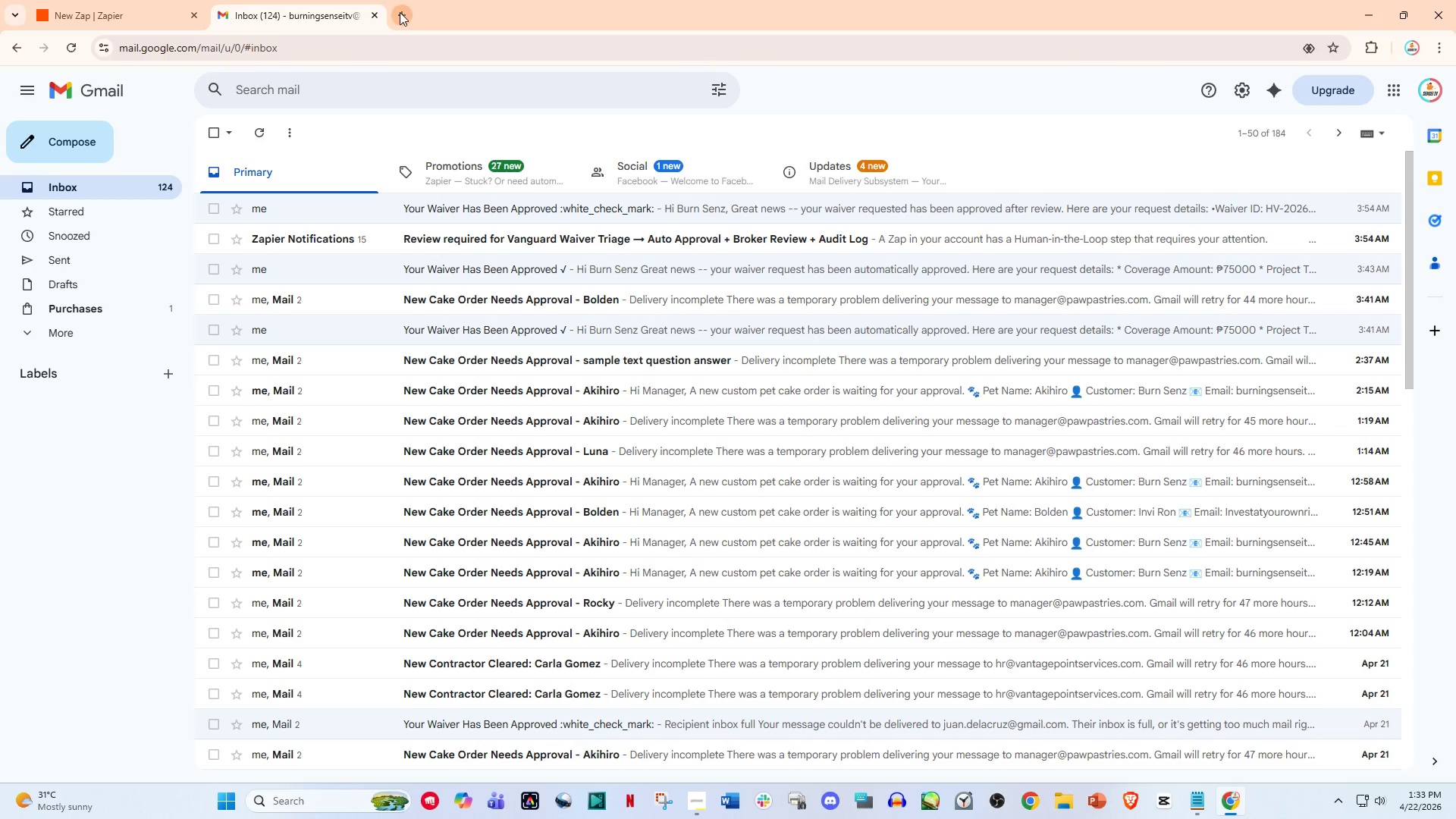 
left_click([400, 14])
 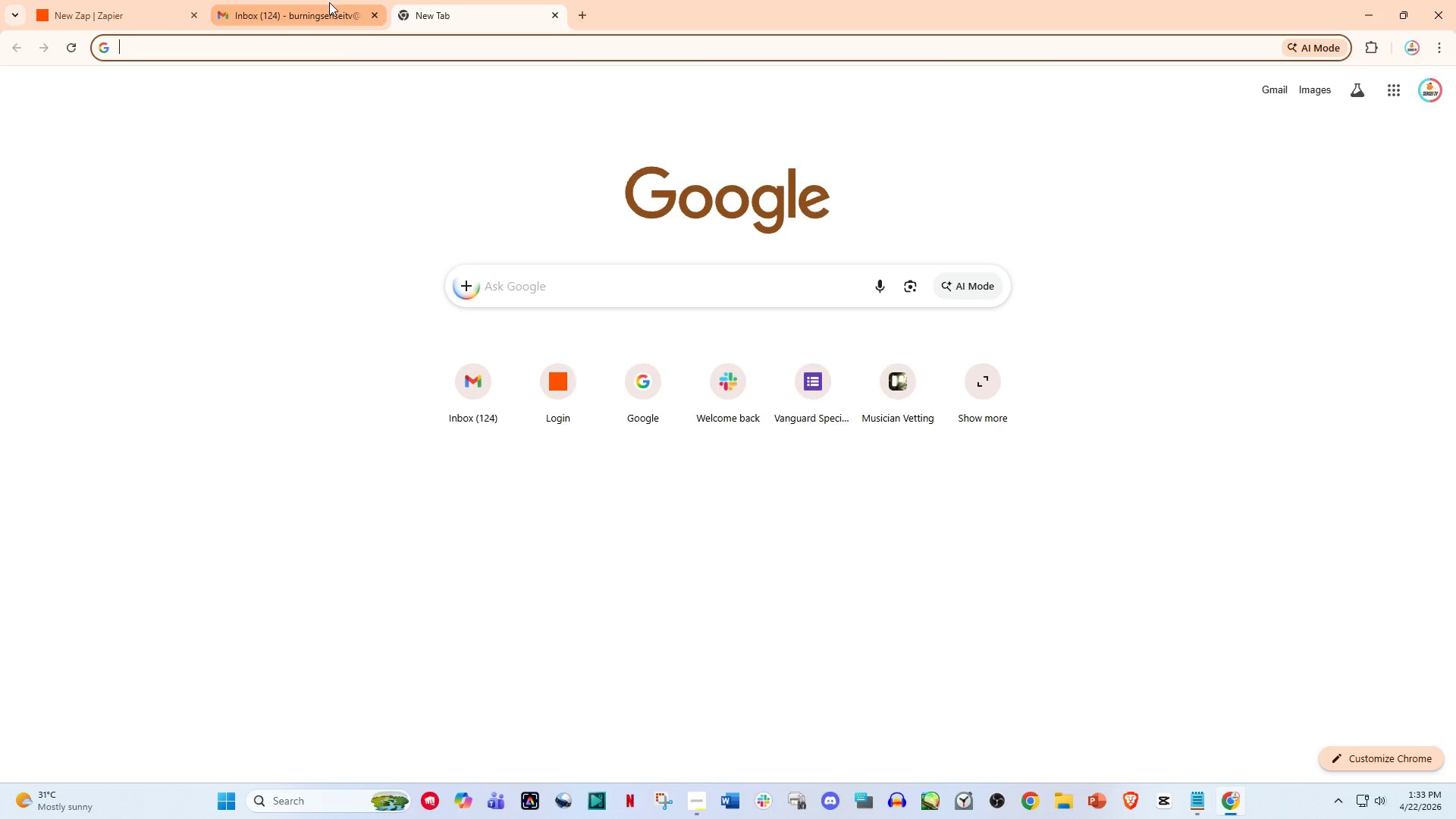 
left_click([329, 2])
 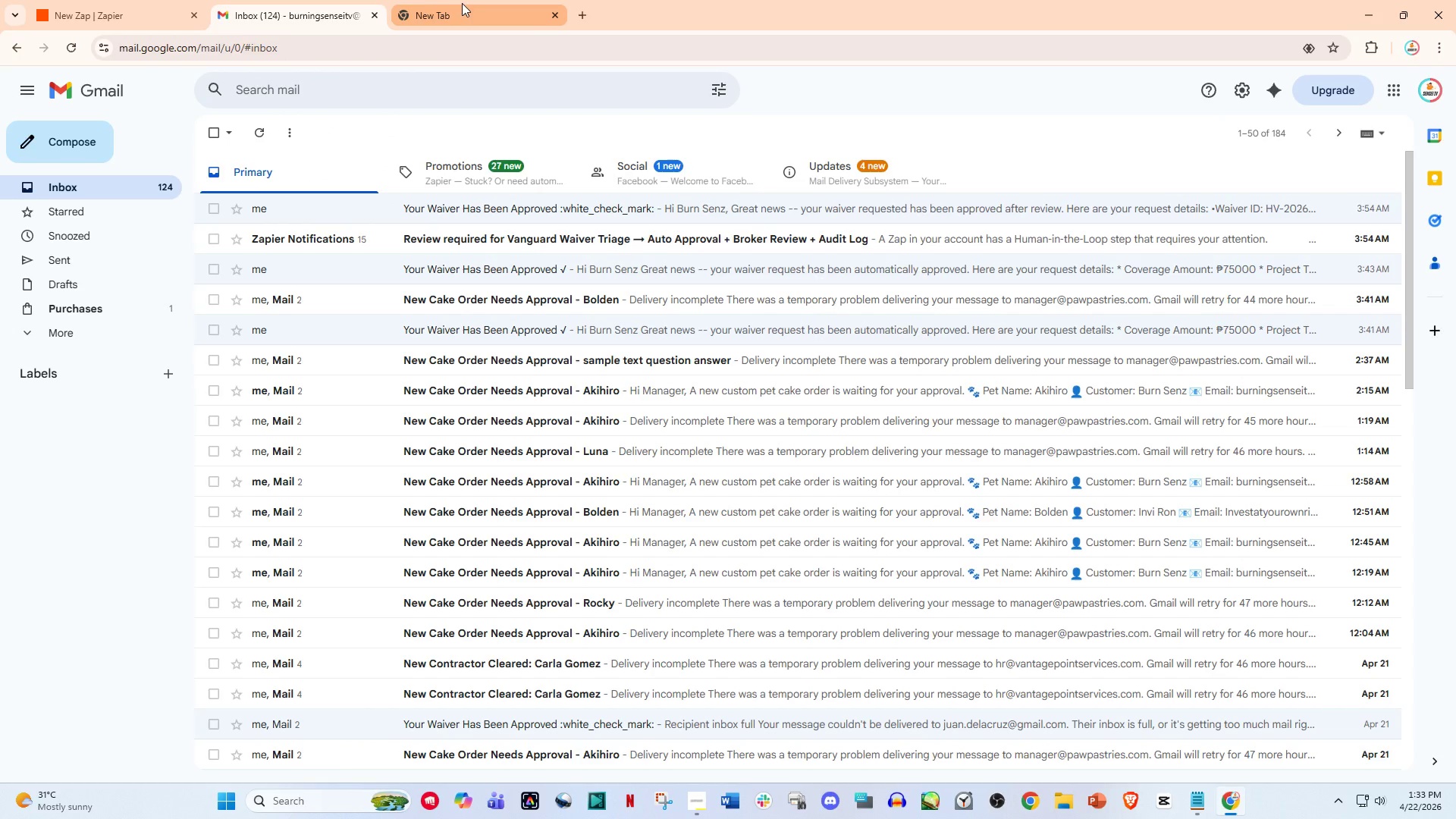 
left_click([462, 3])
 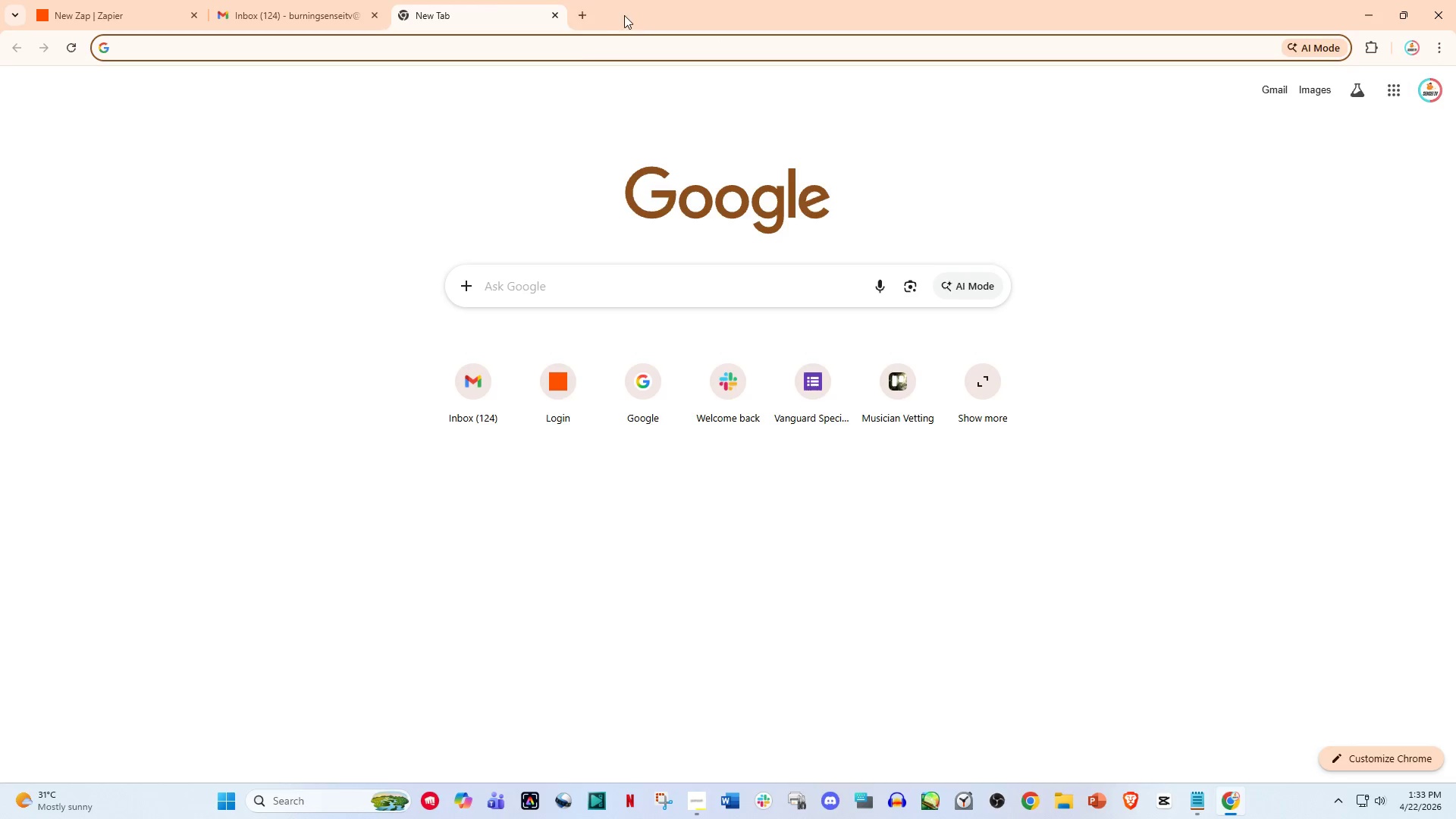 
wait(13.28)
 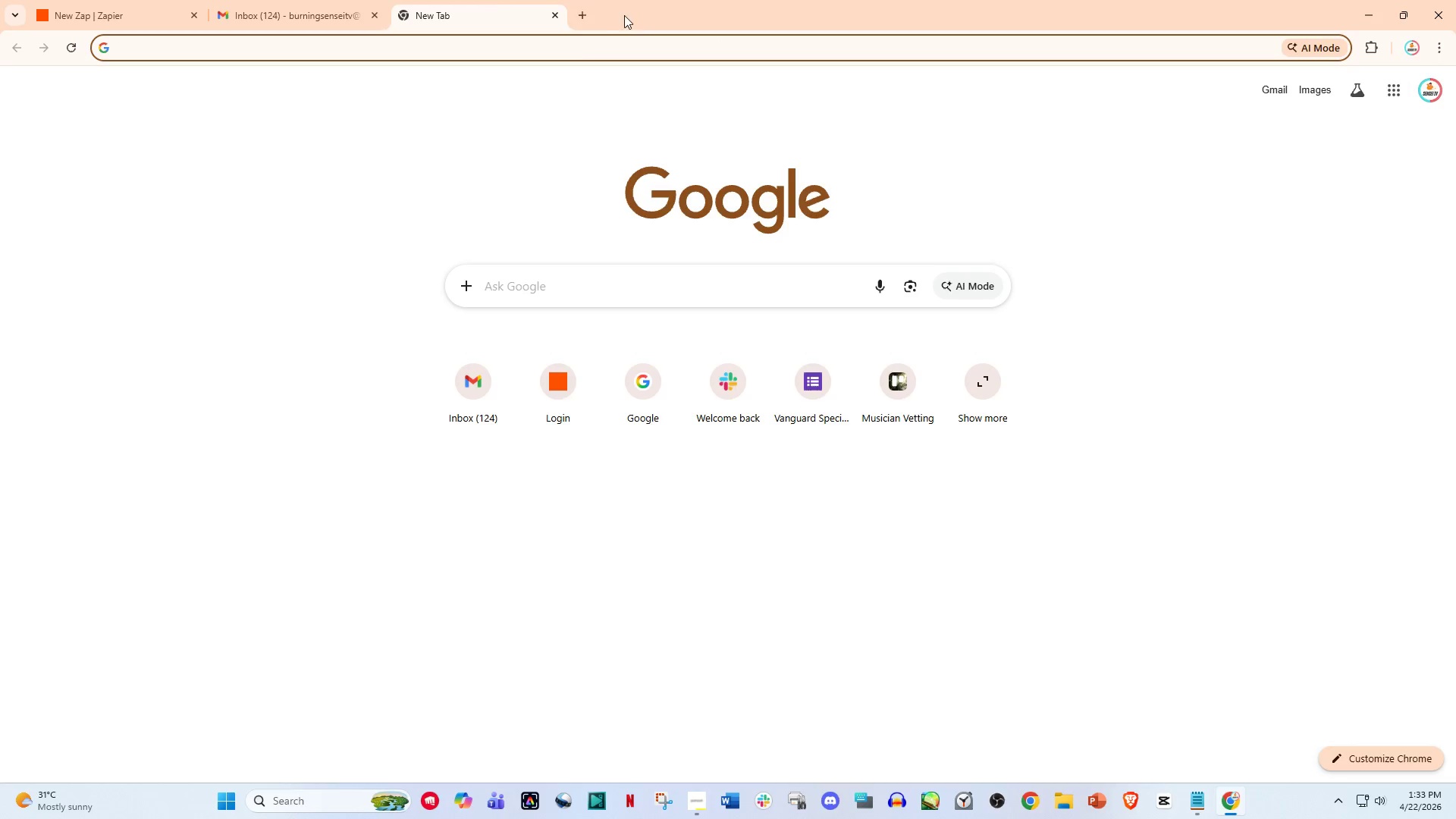 
left_click([113, 3])
 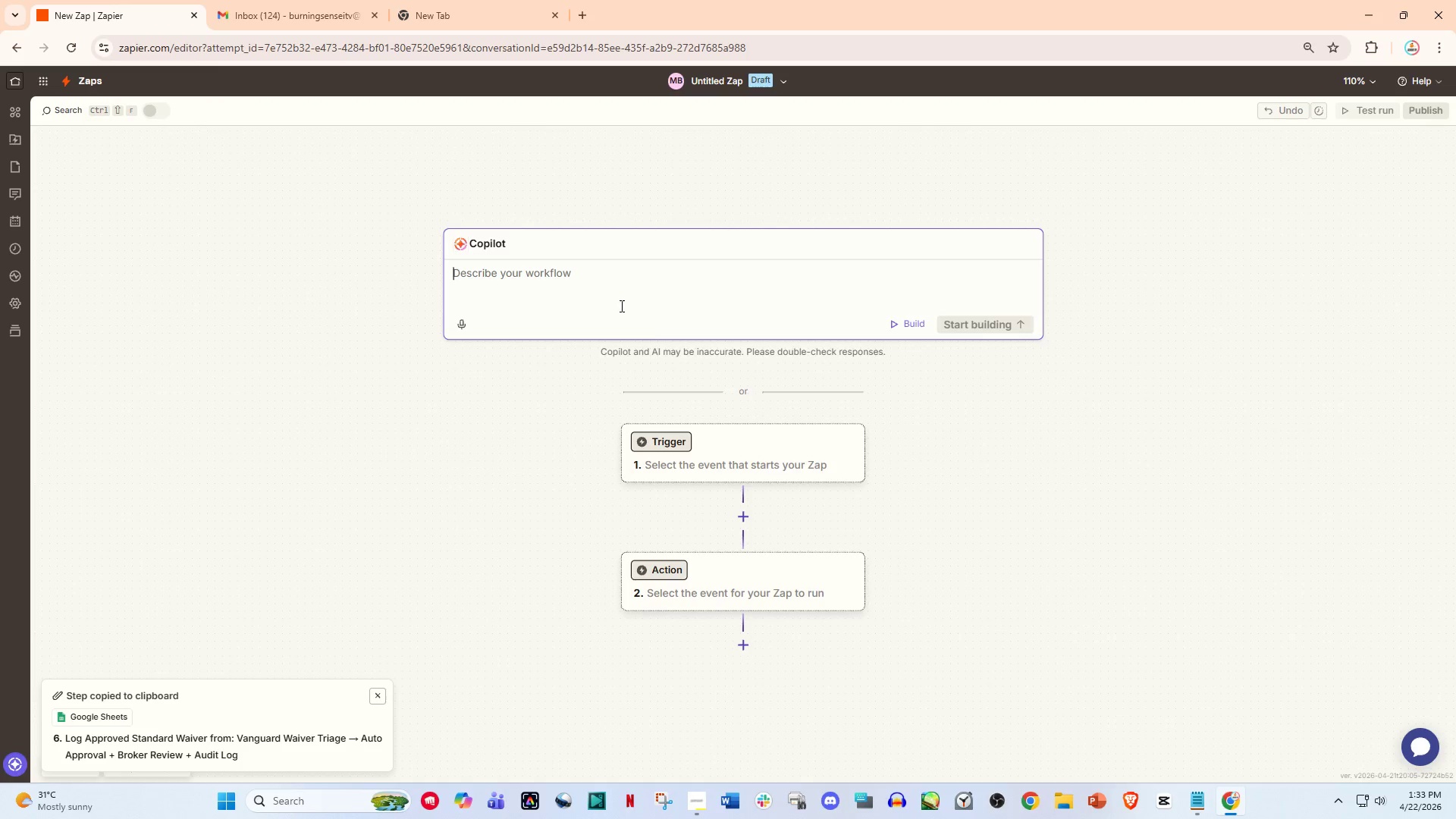 
left_click([700, 440])
 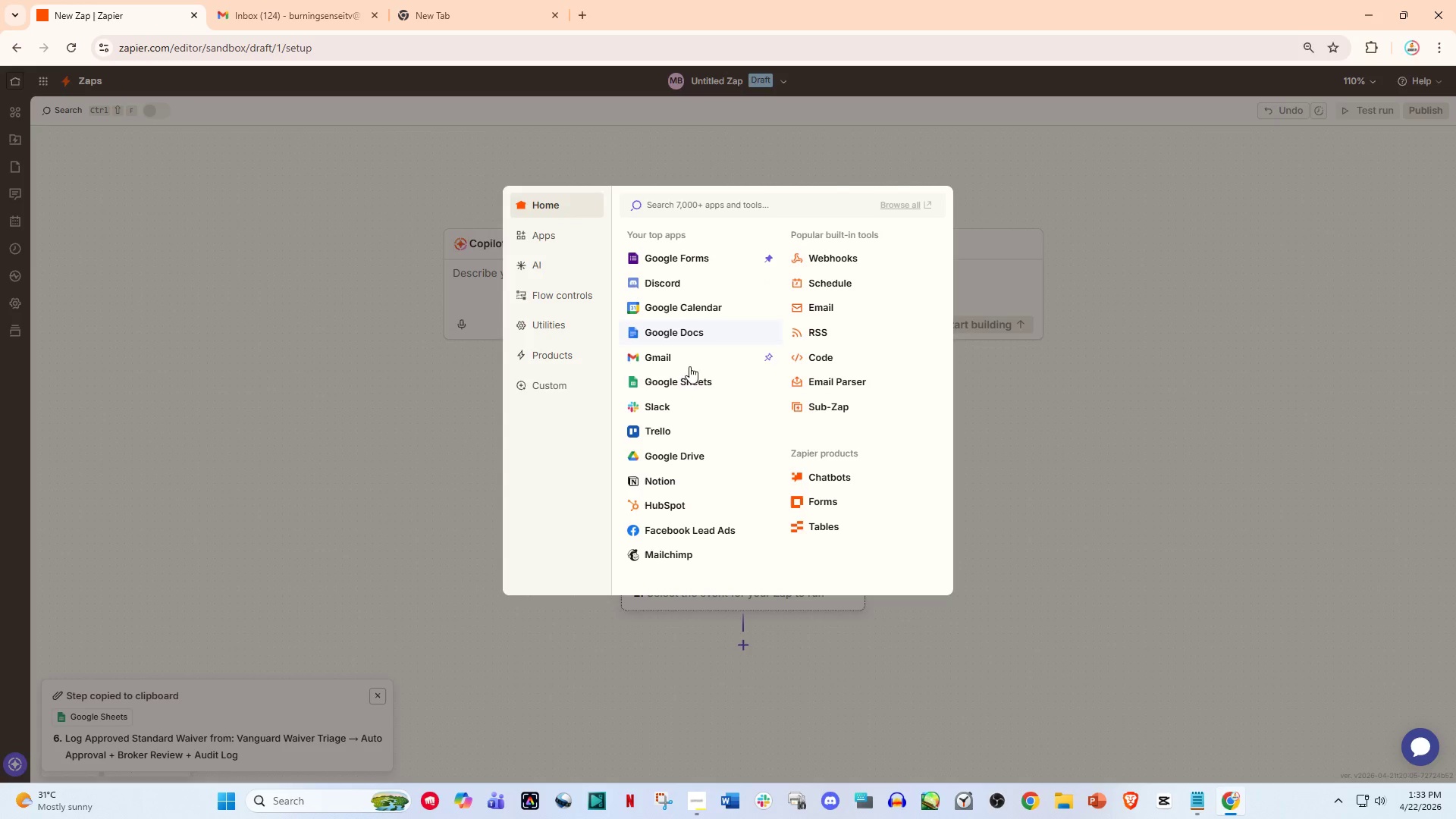 
wait(5.62)
 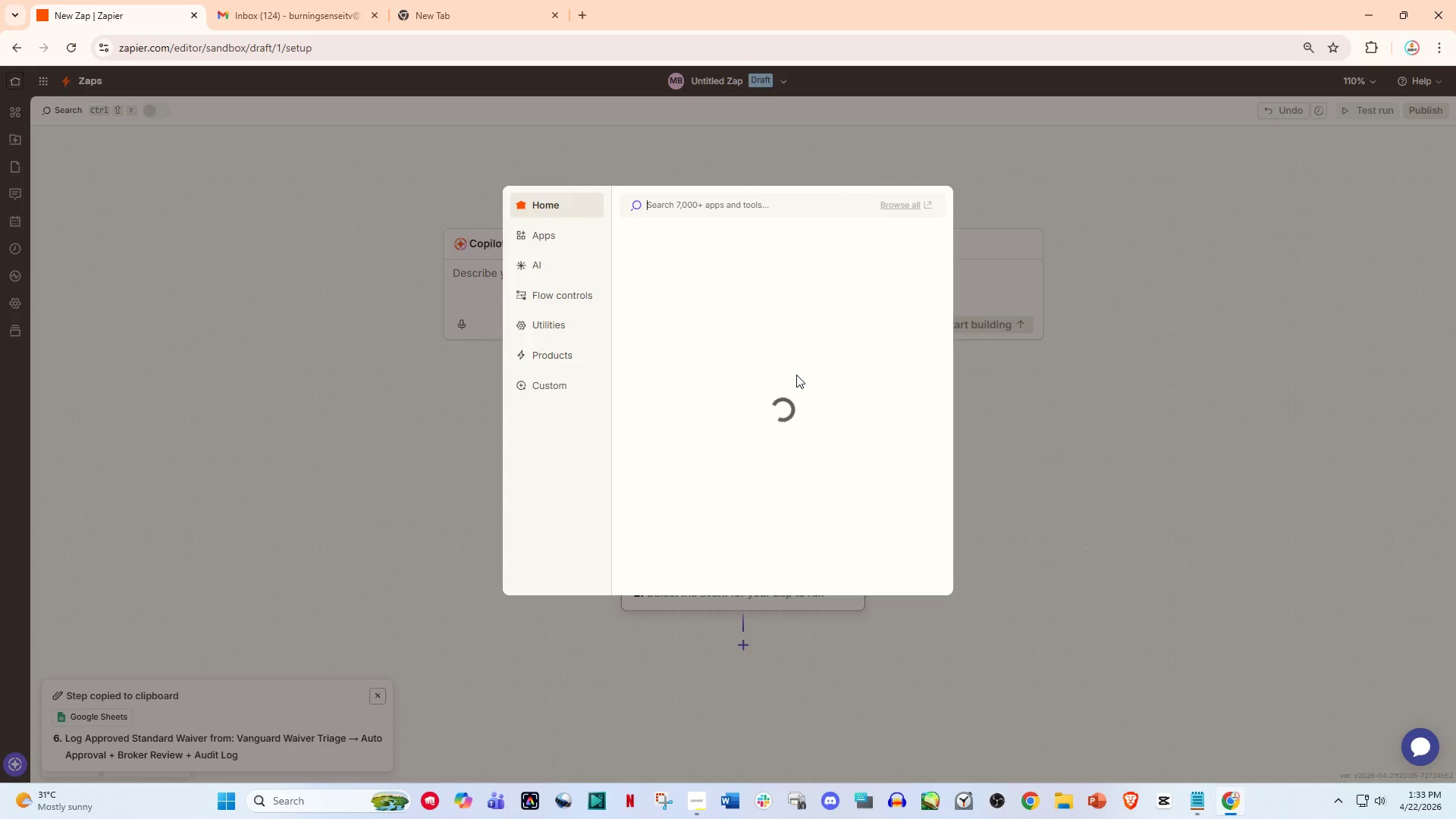 
left_click([678, 255])
 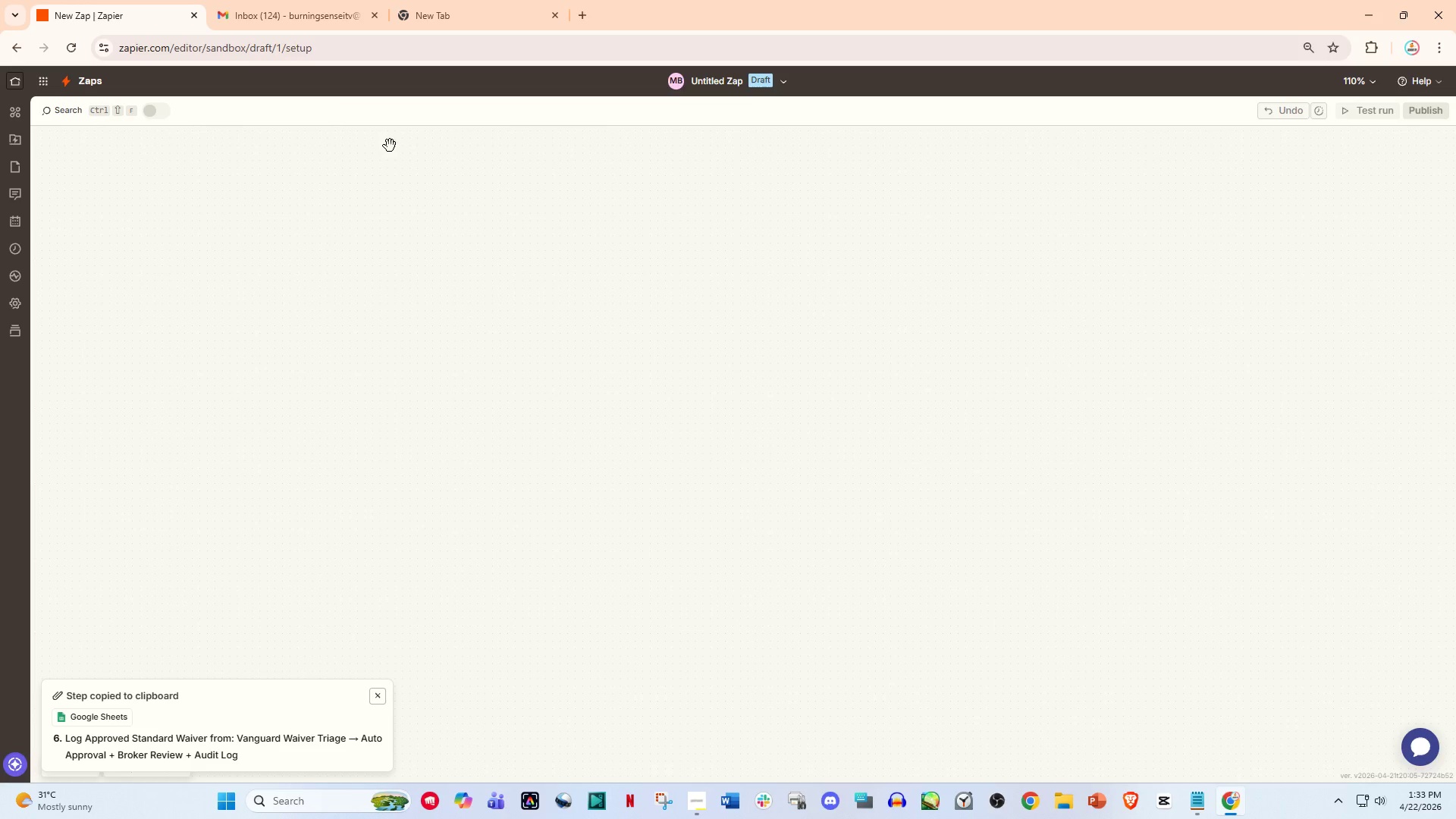 
left_click([293, 0])
 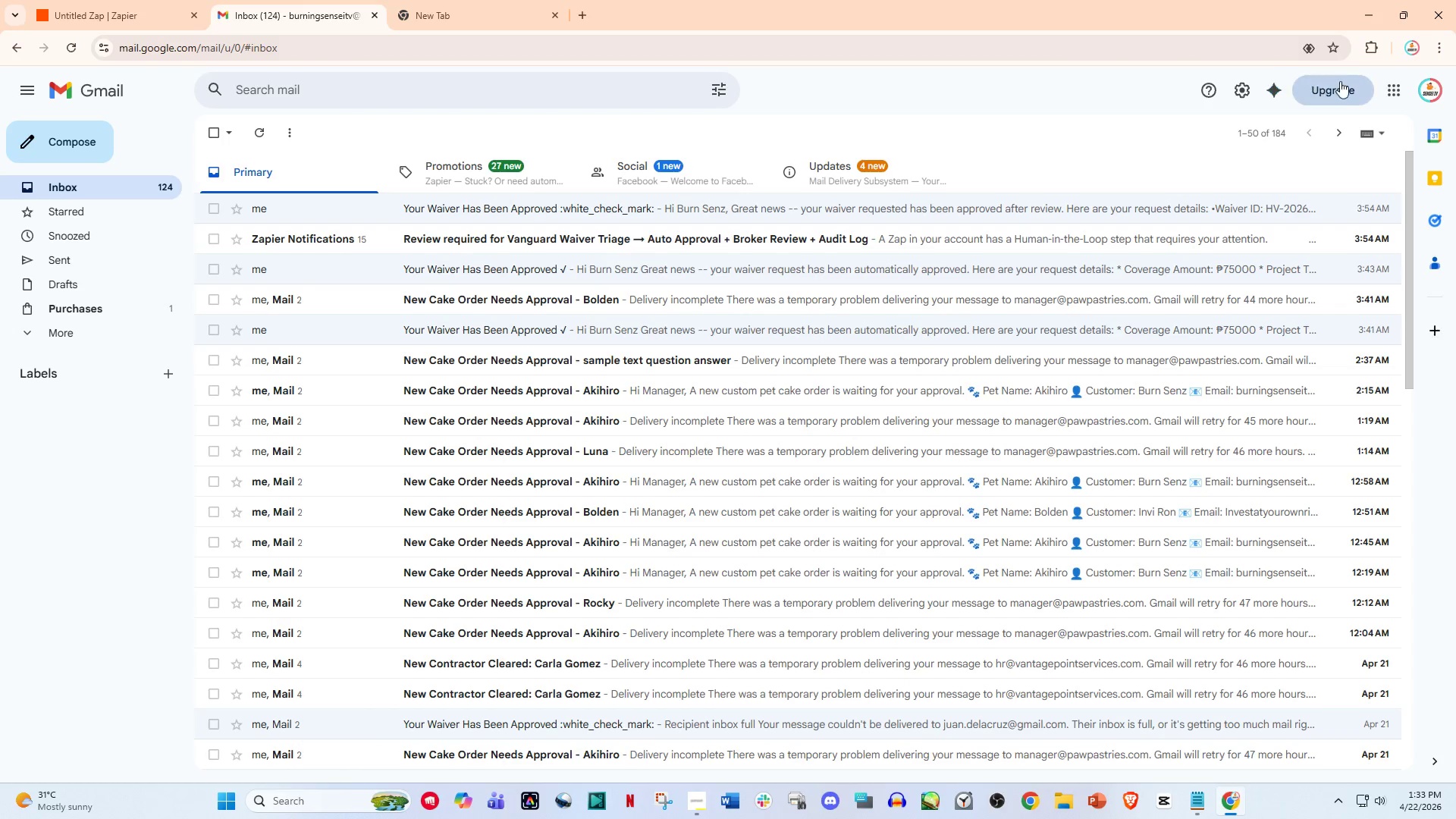 
left_click([1392, 85])
 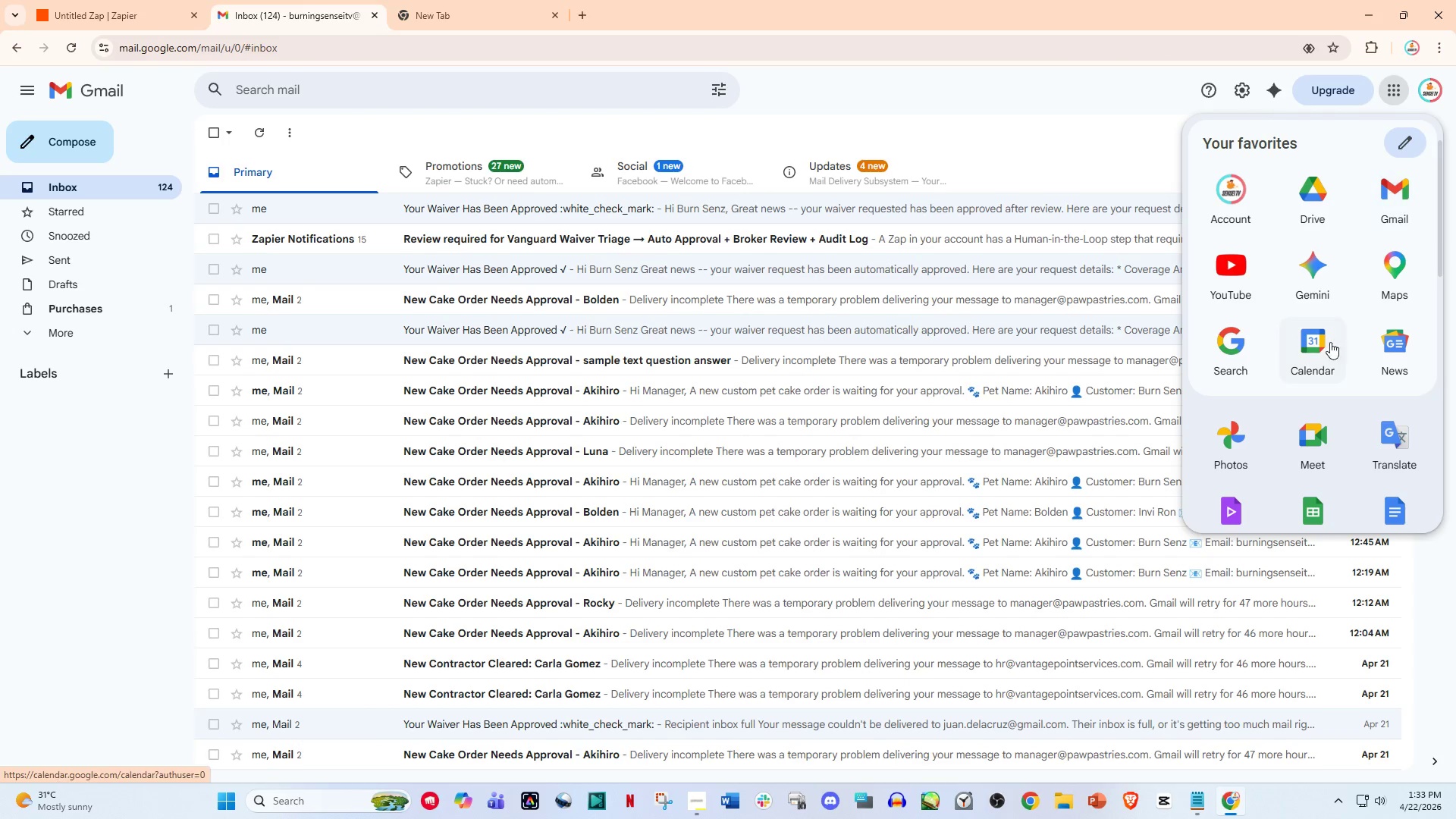 
scroll: coordinate [1331, 356], scroll_direction: down, amount: 3.0
 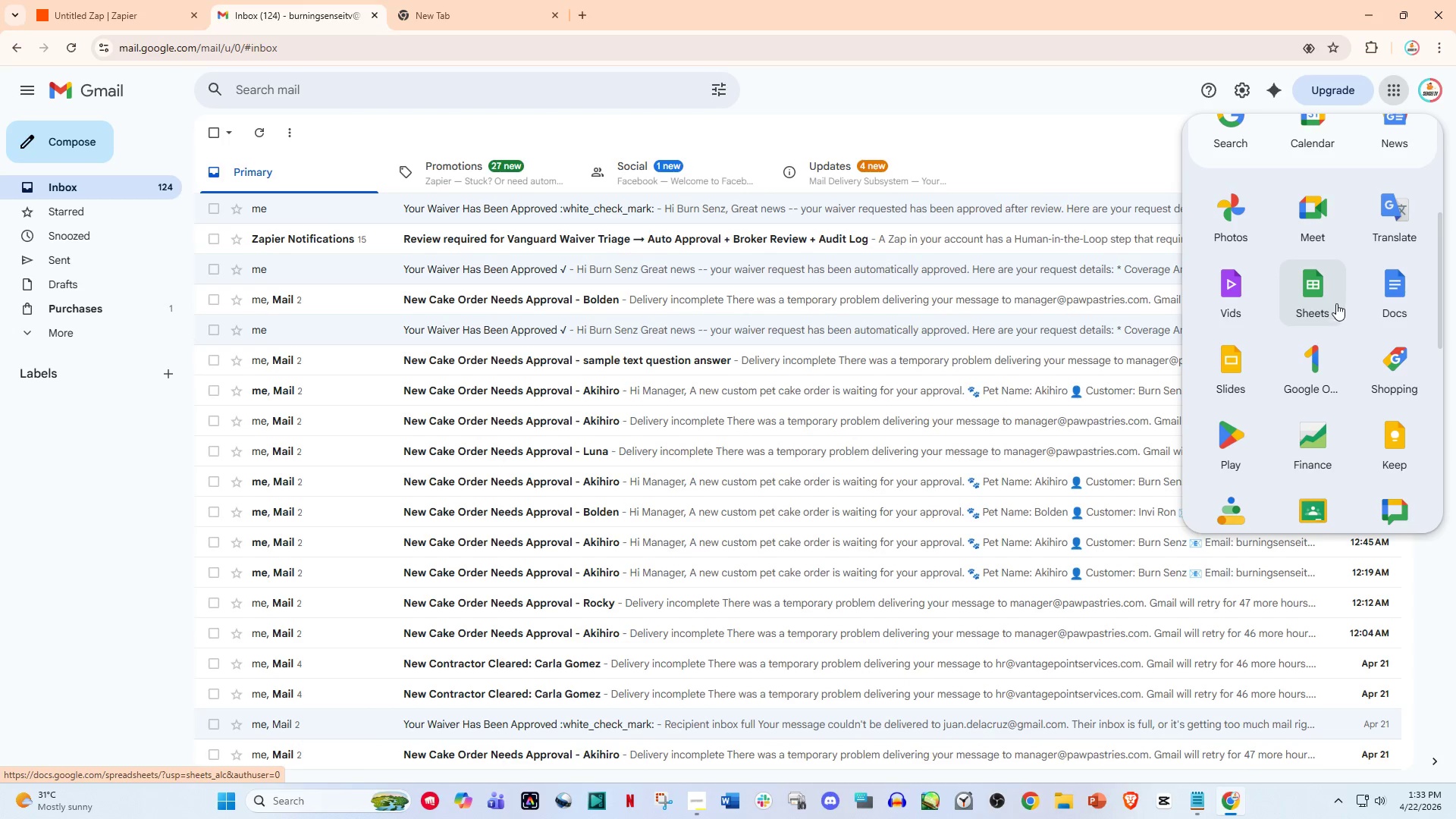 
left_click([1328, 294])
 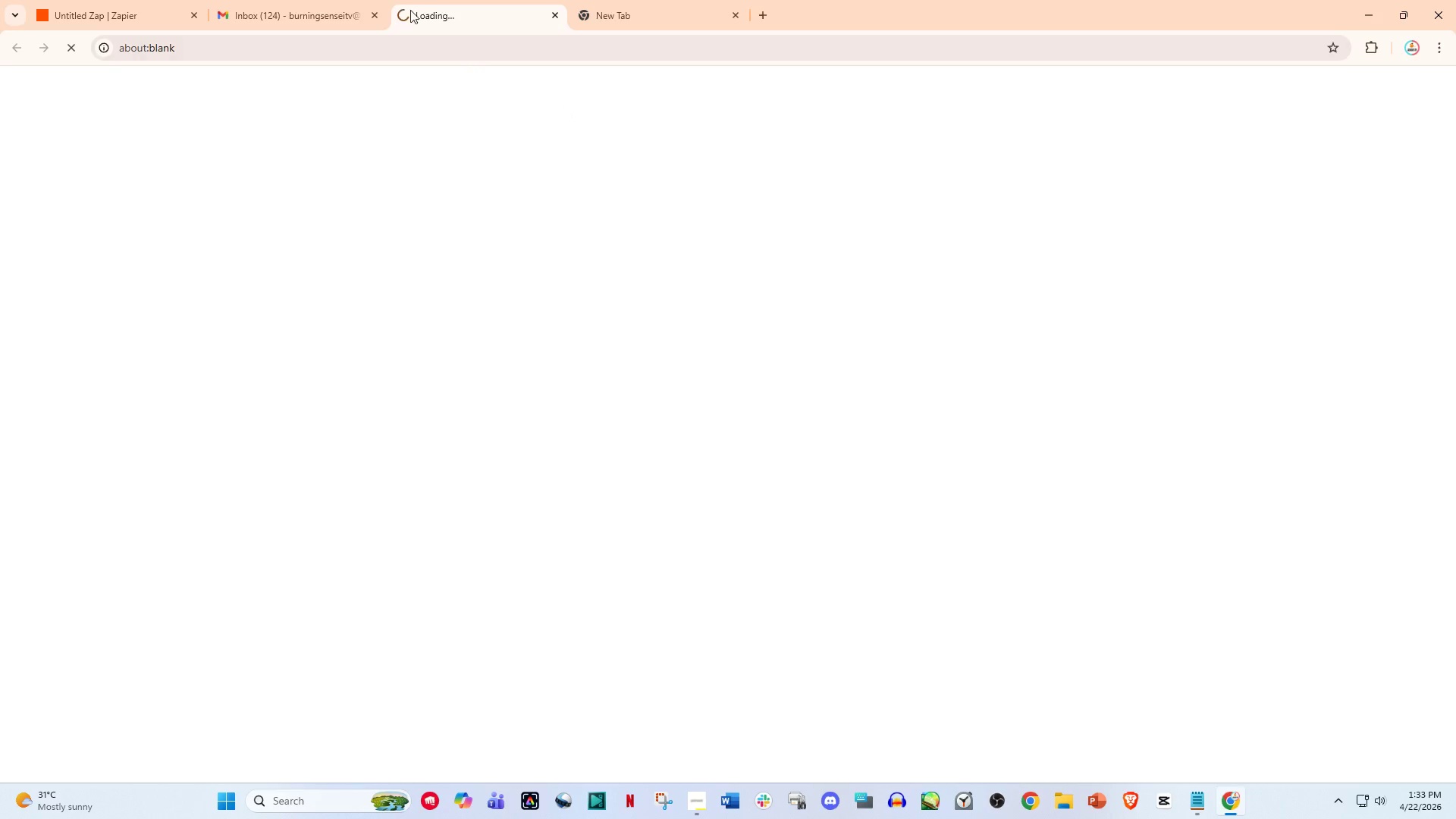 
left_click([310, 0])
 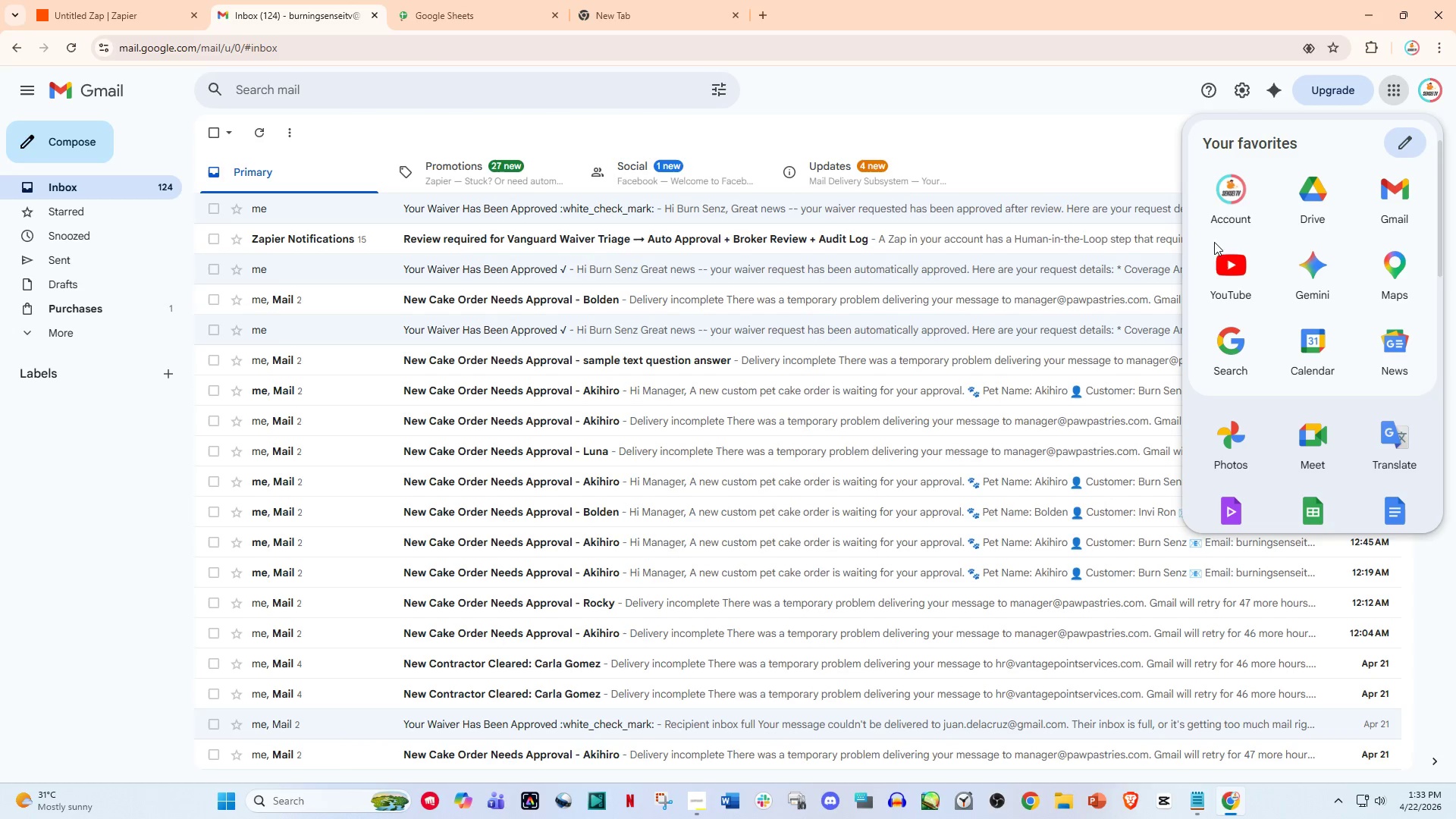 
scroll: coordinate [1320, 408], scroll_direction: down, amount: 8.0
 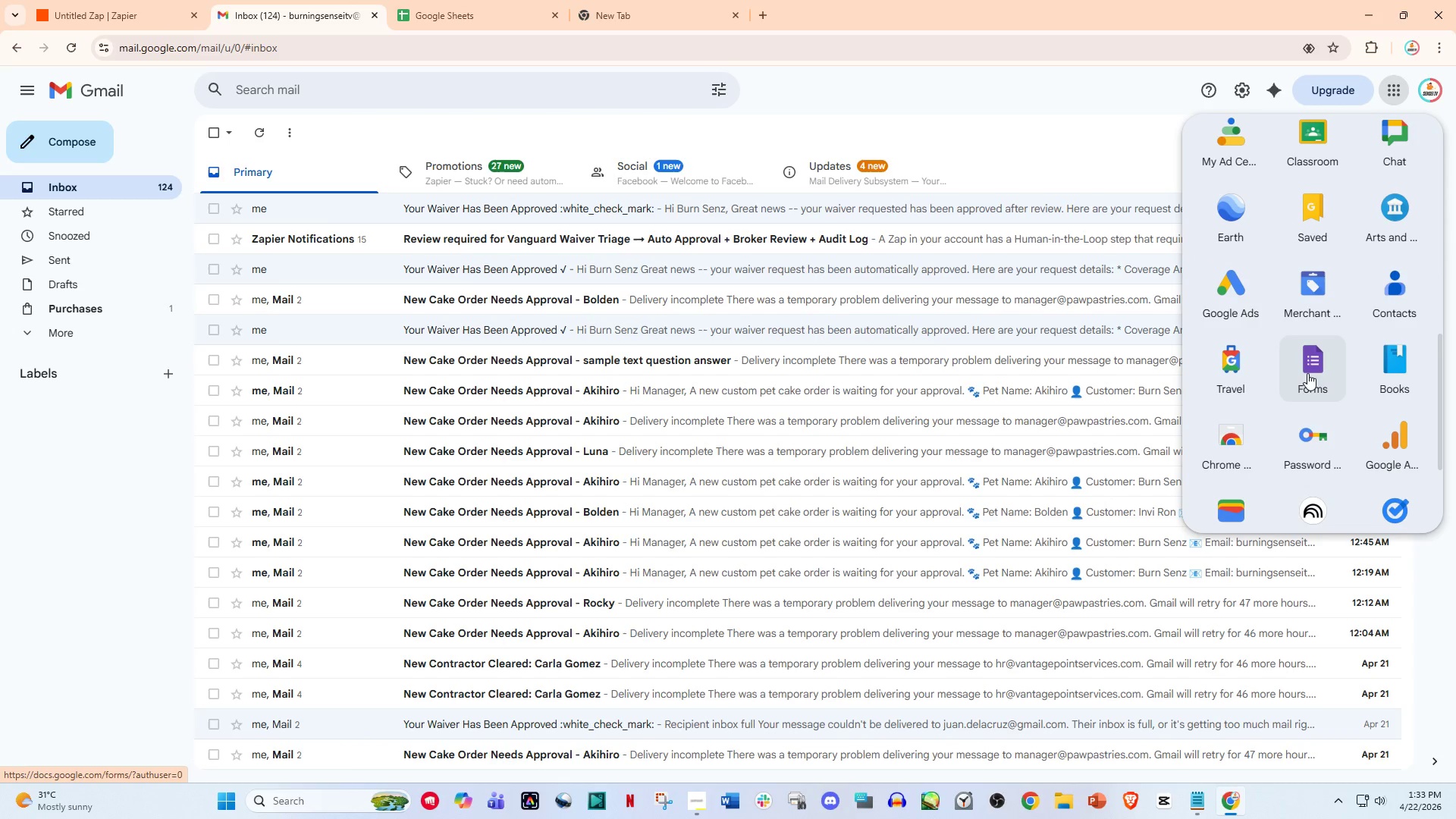 
left_click([1308, 371])
 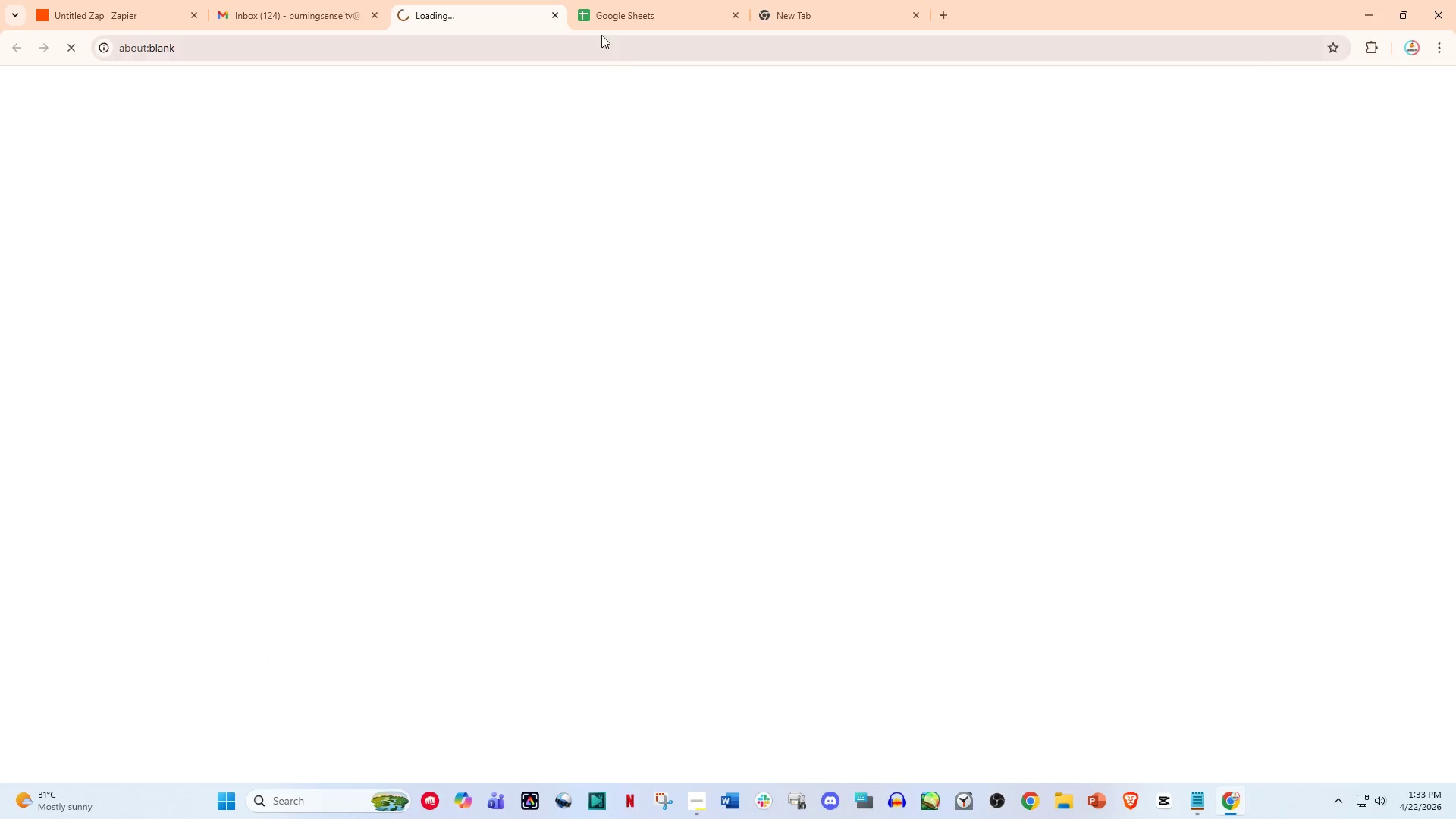 
left_click([599, 0])
 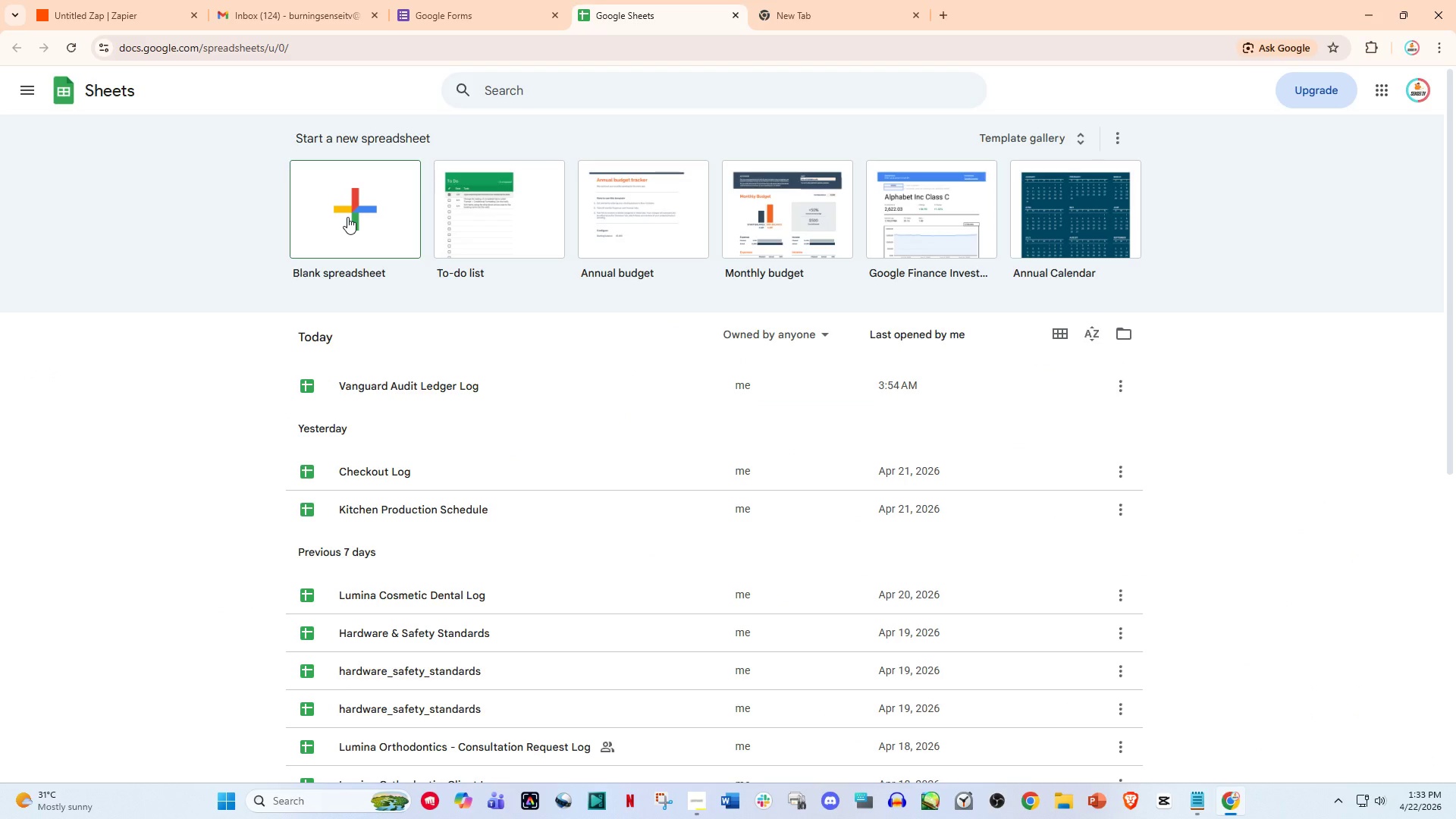 
left_click([347, 217])
 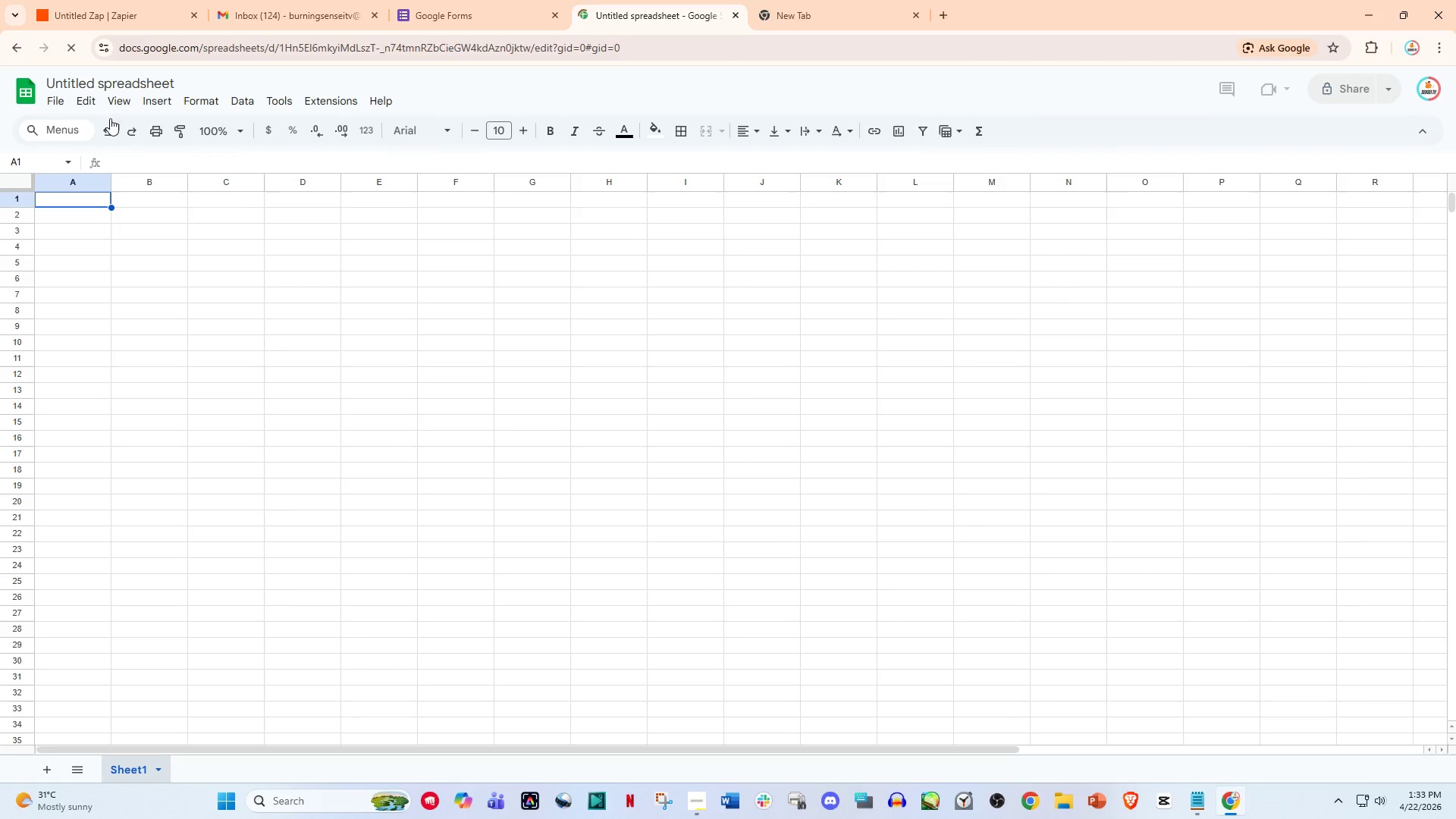 
left_click([109, 84])
 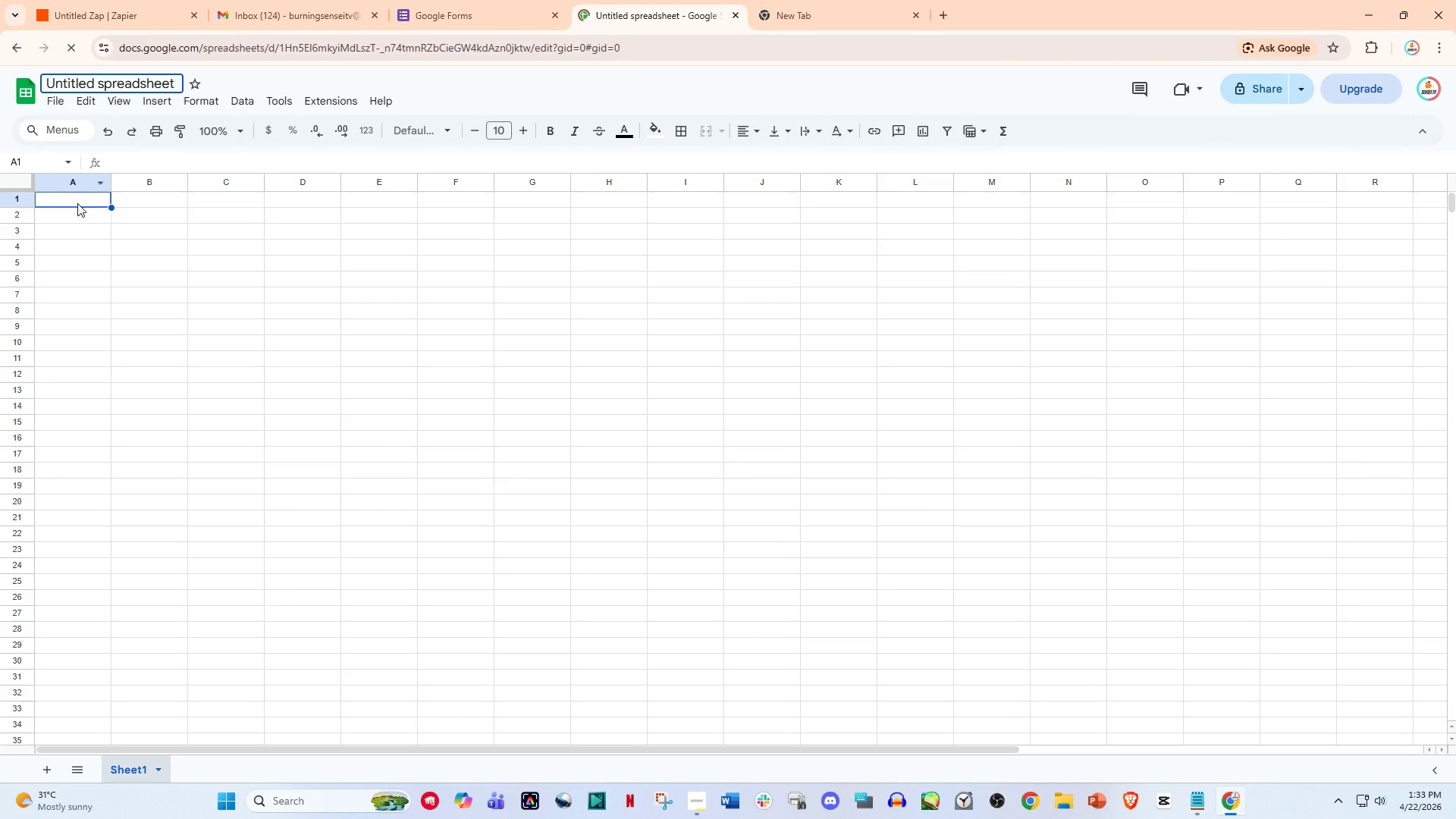 
left_click([172, 246])
 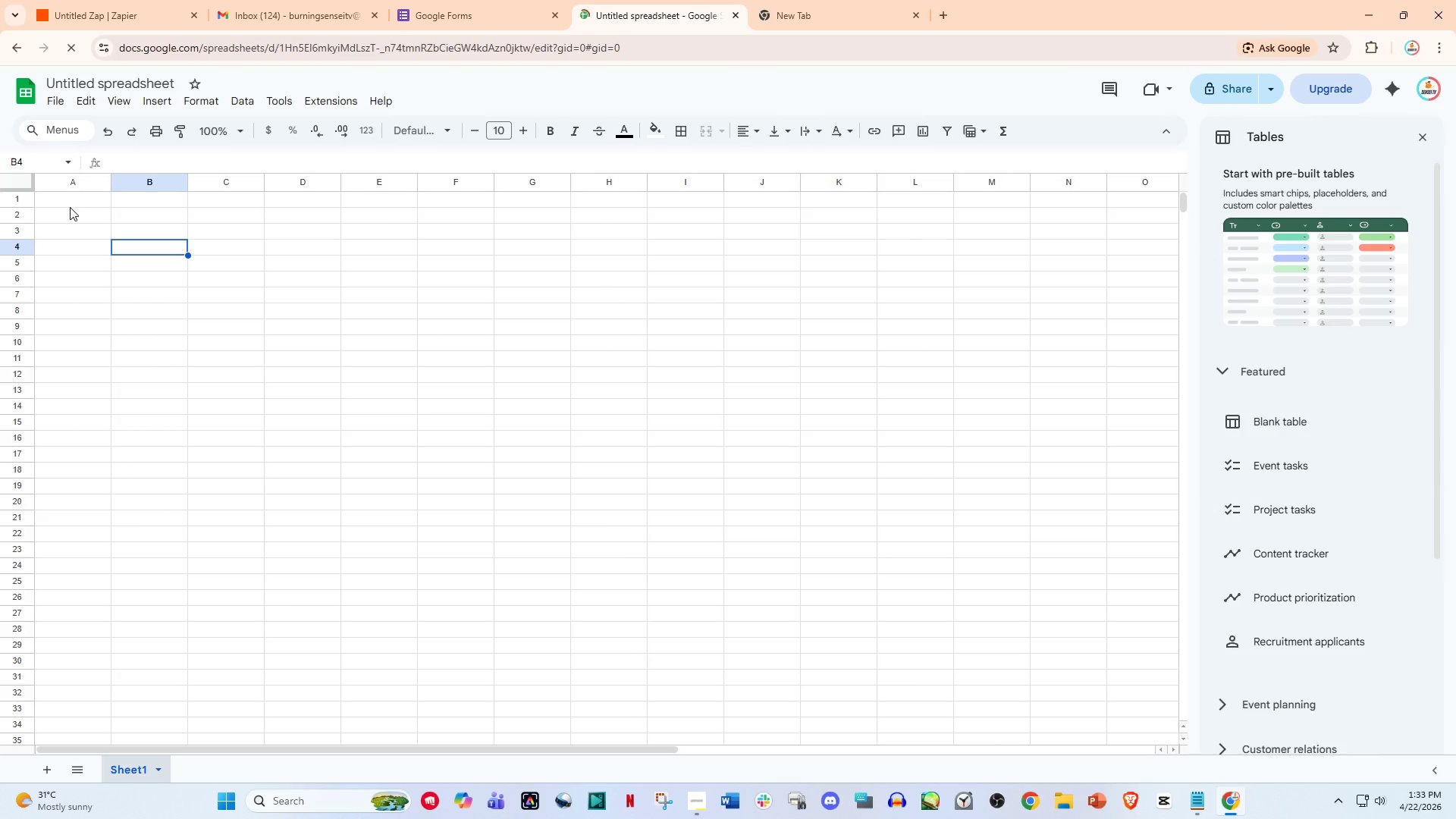 
left_click([70, 203])
 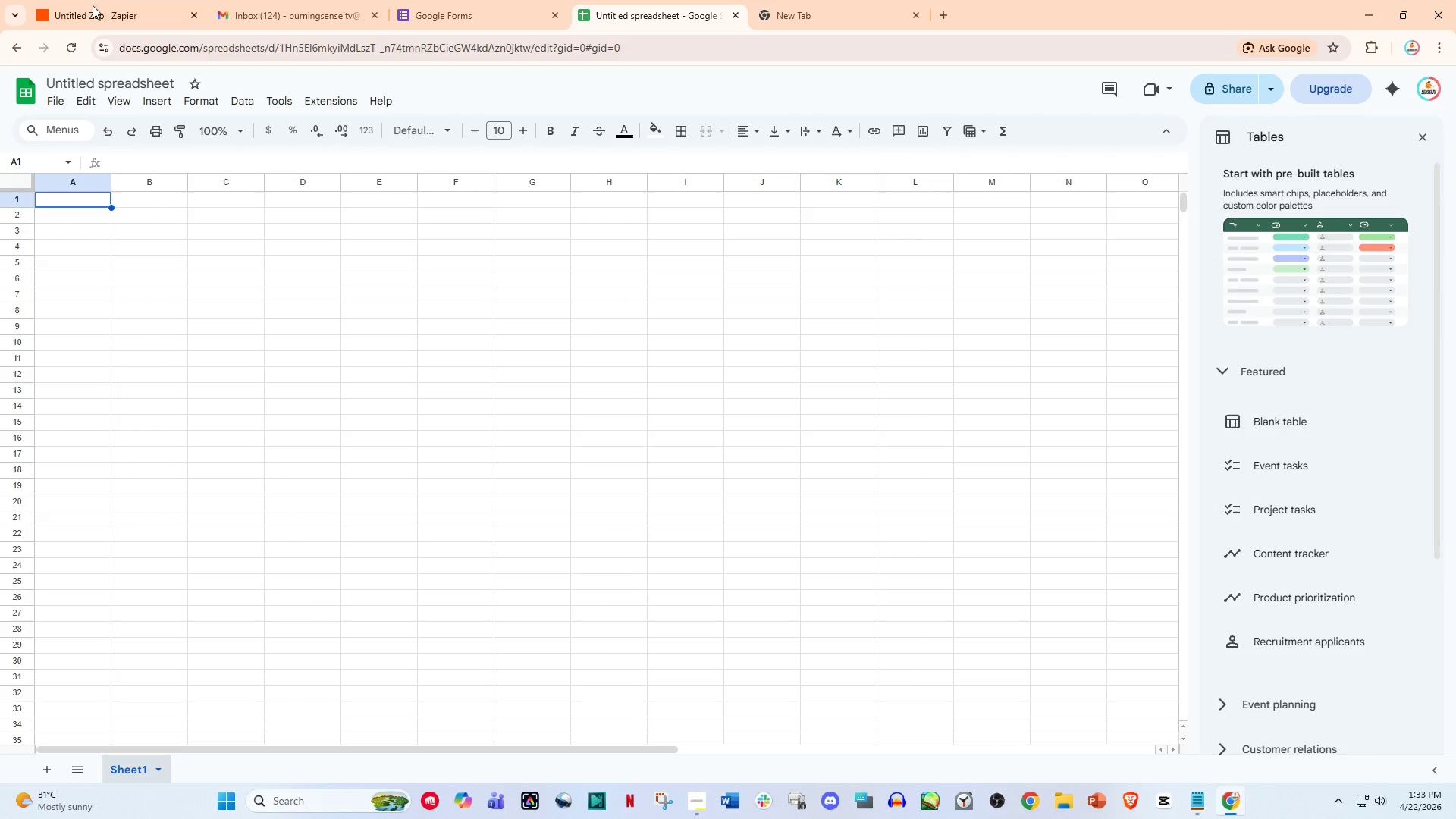 
left_click([102, 0])
 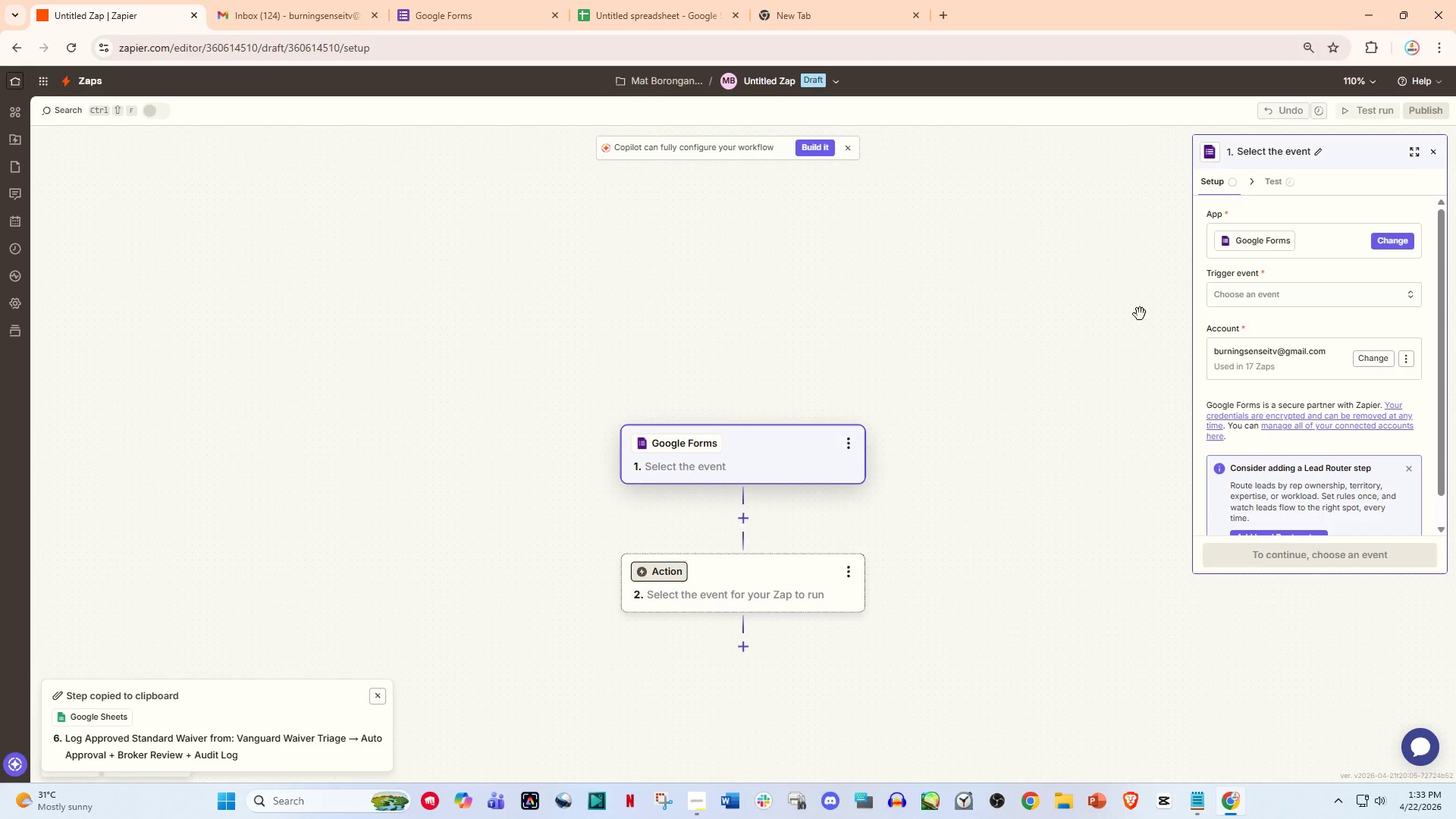 
left_click([1258, 287])
 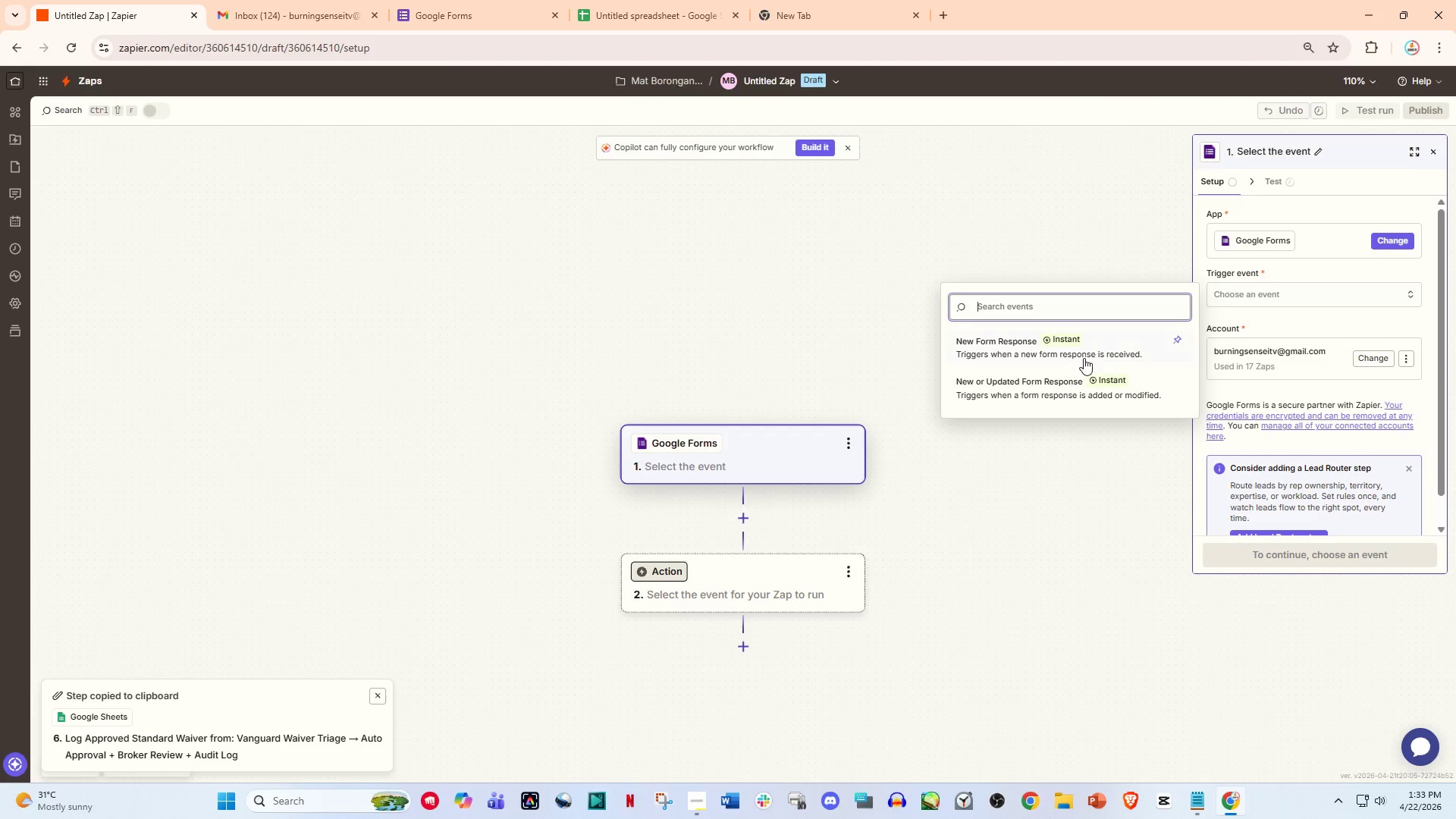 
left_click([1080, 358])
 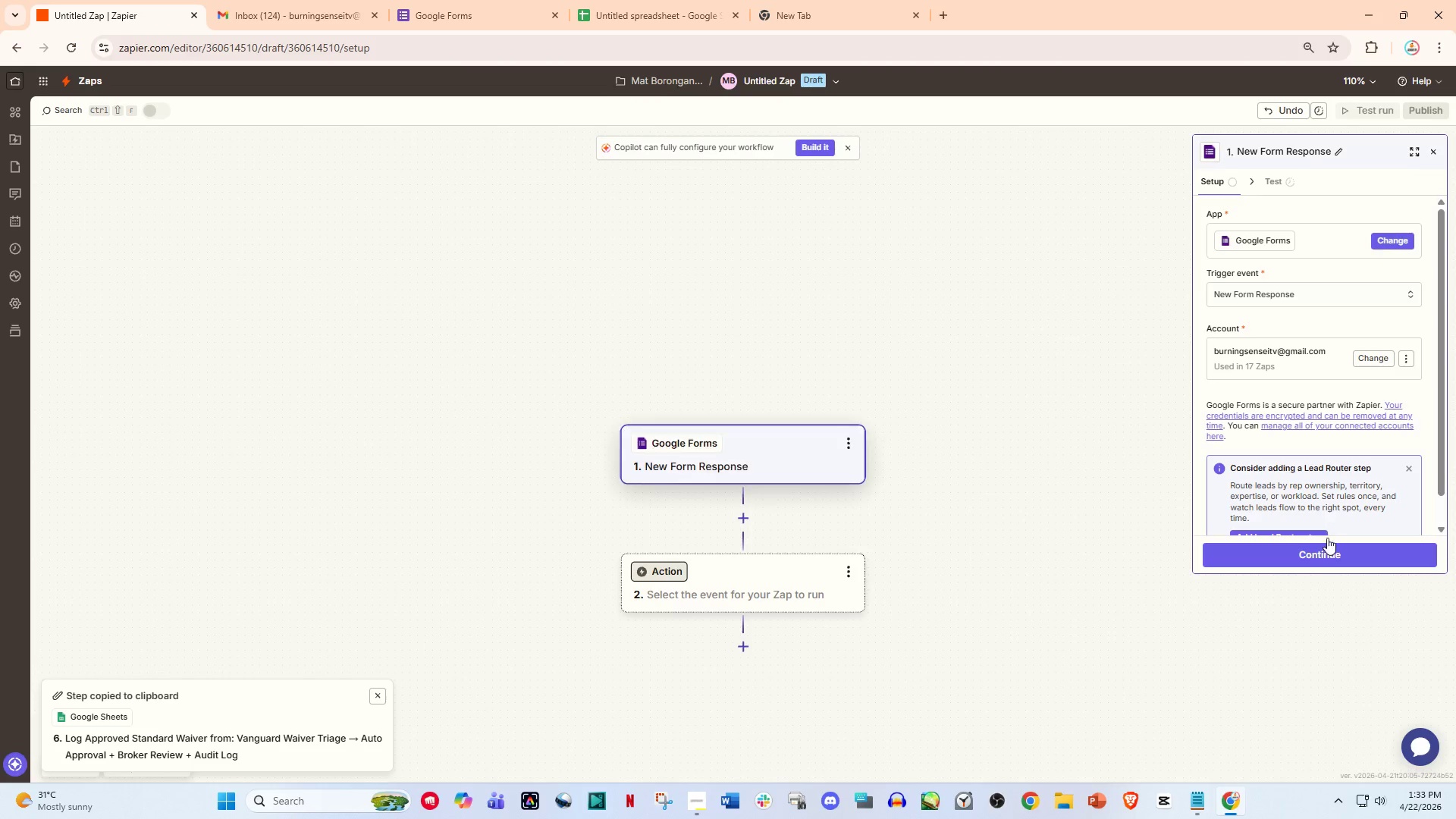 
left_click([1327, 557])
 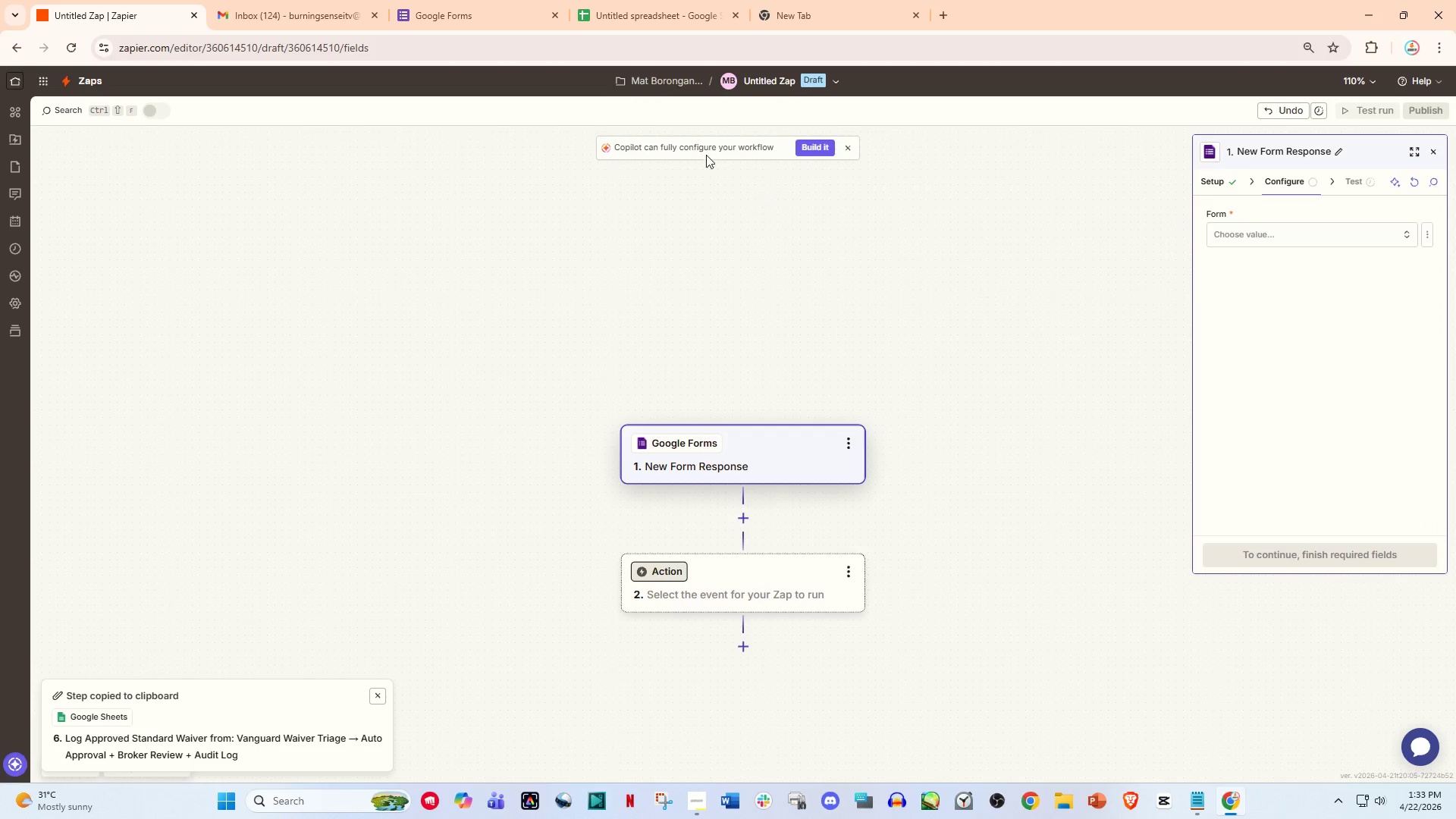 
double_click([507, 0])
 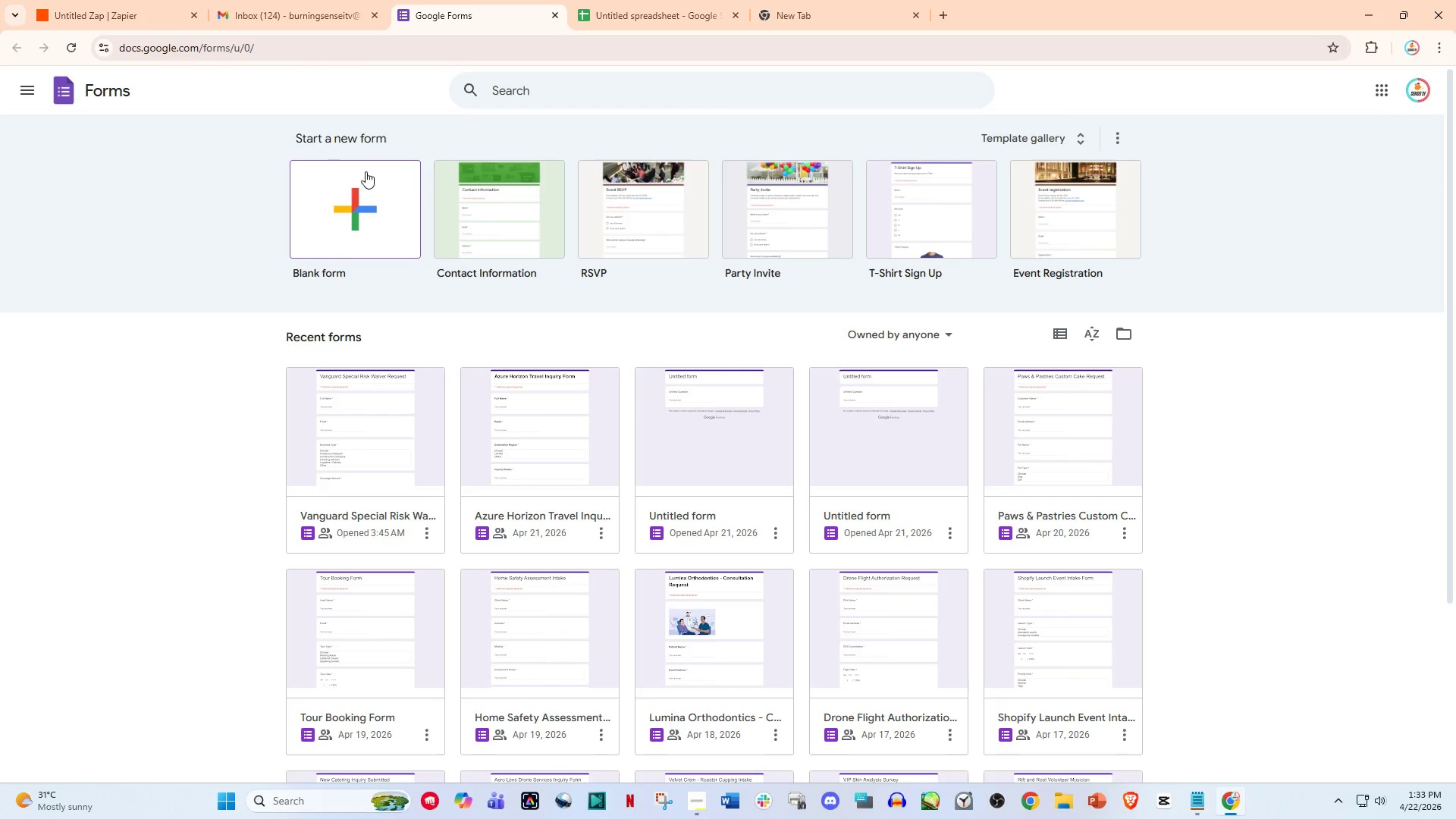 
left_click([345, 192])
 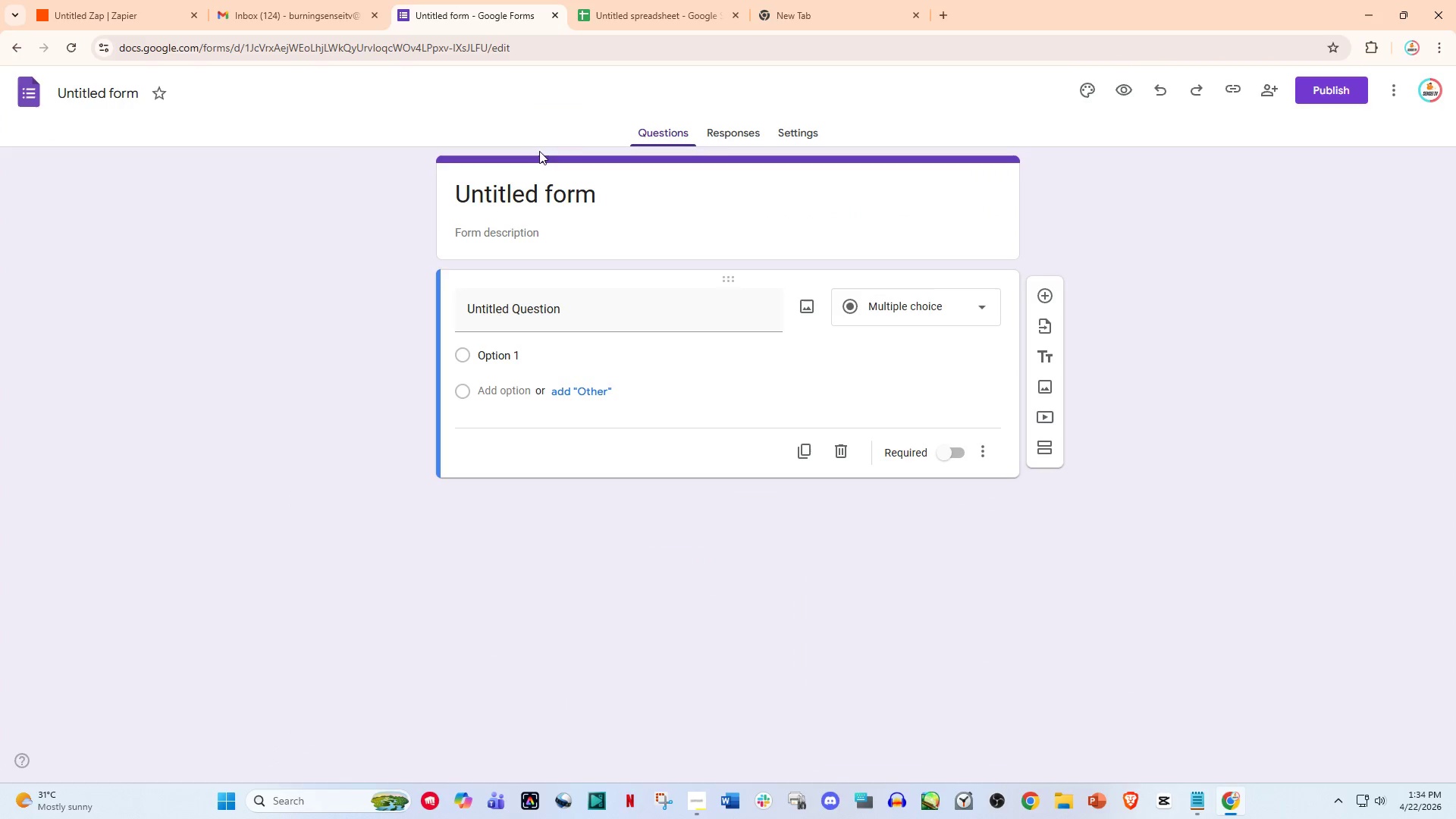 
wait(6.7)
 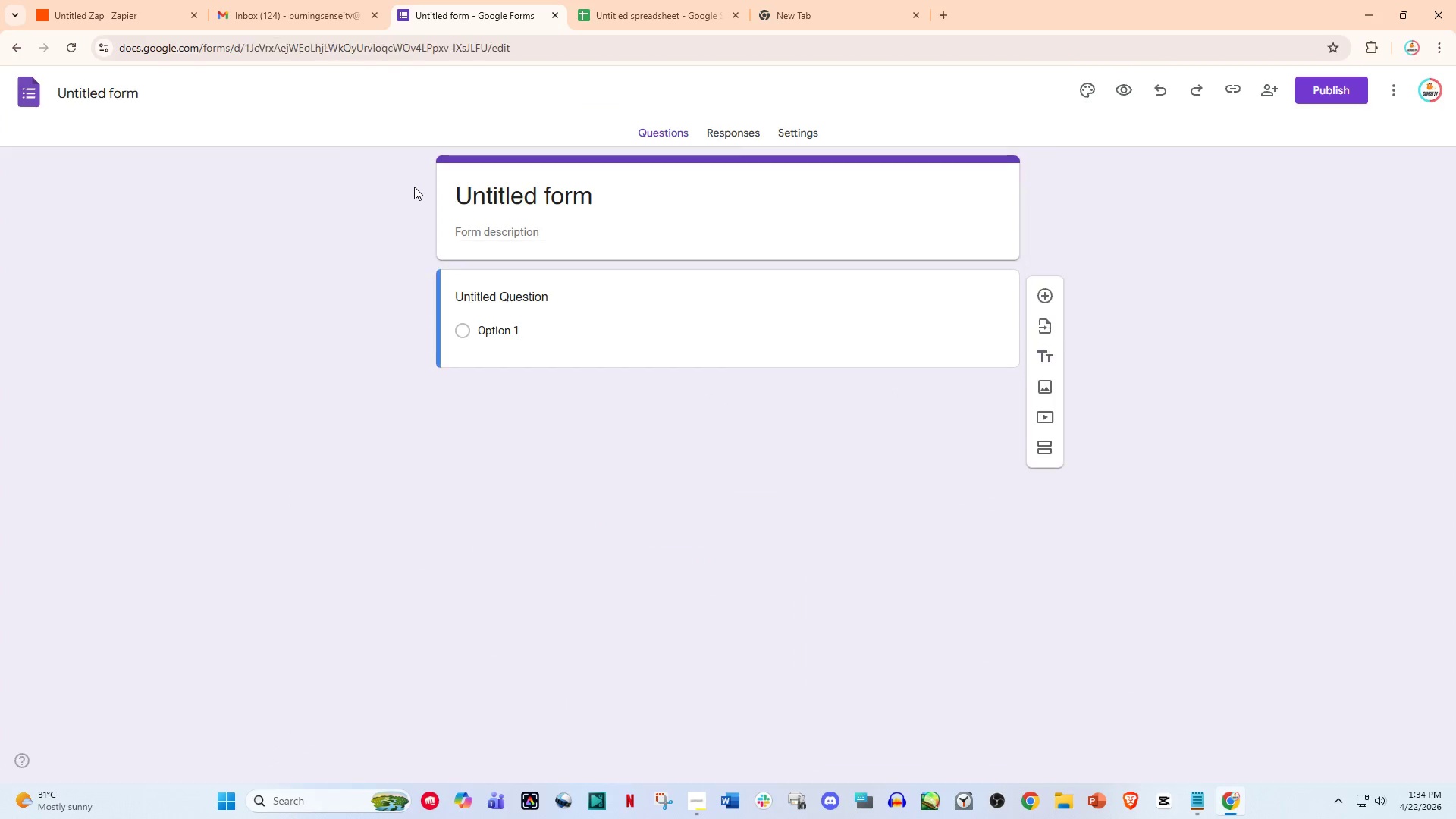 
left_click([906, 223])
 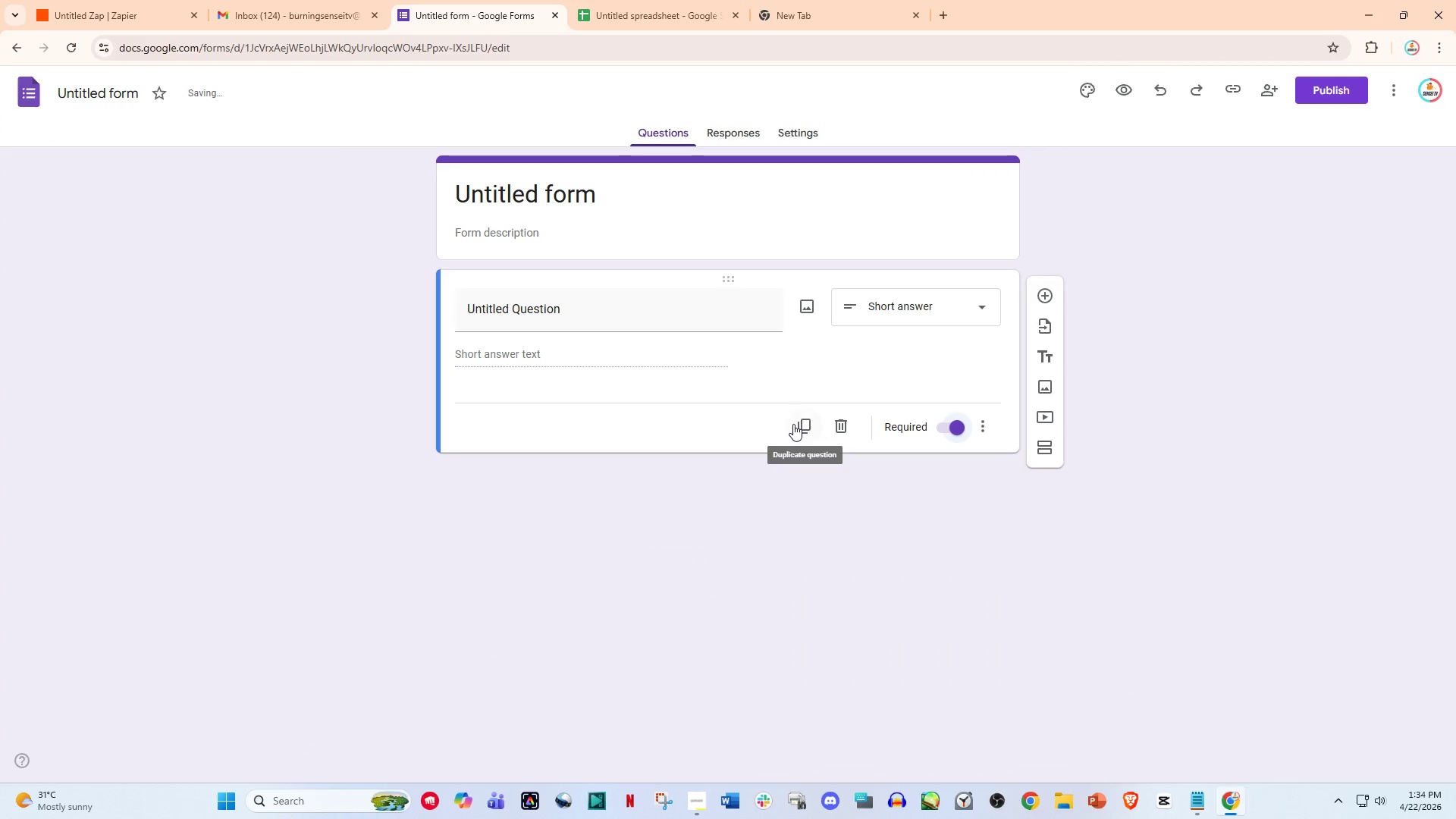 
left_click([794, 424])
 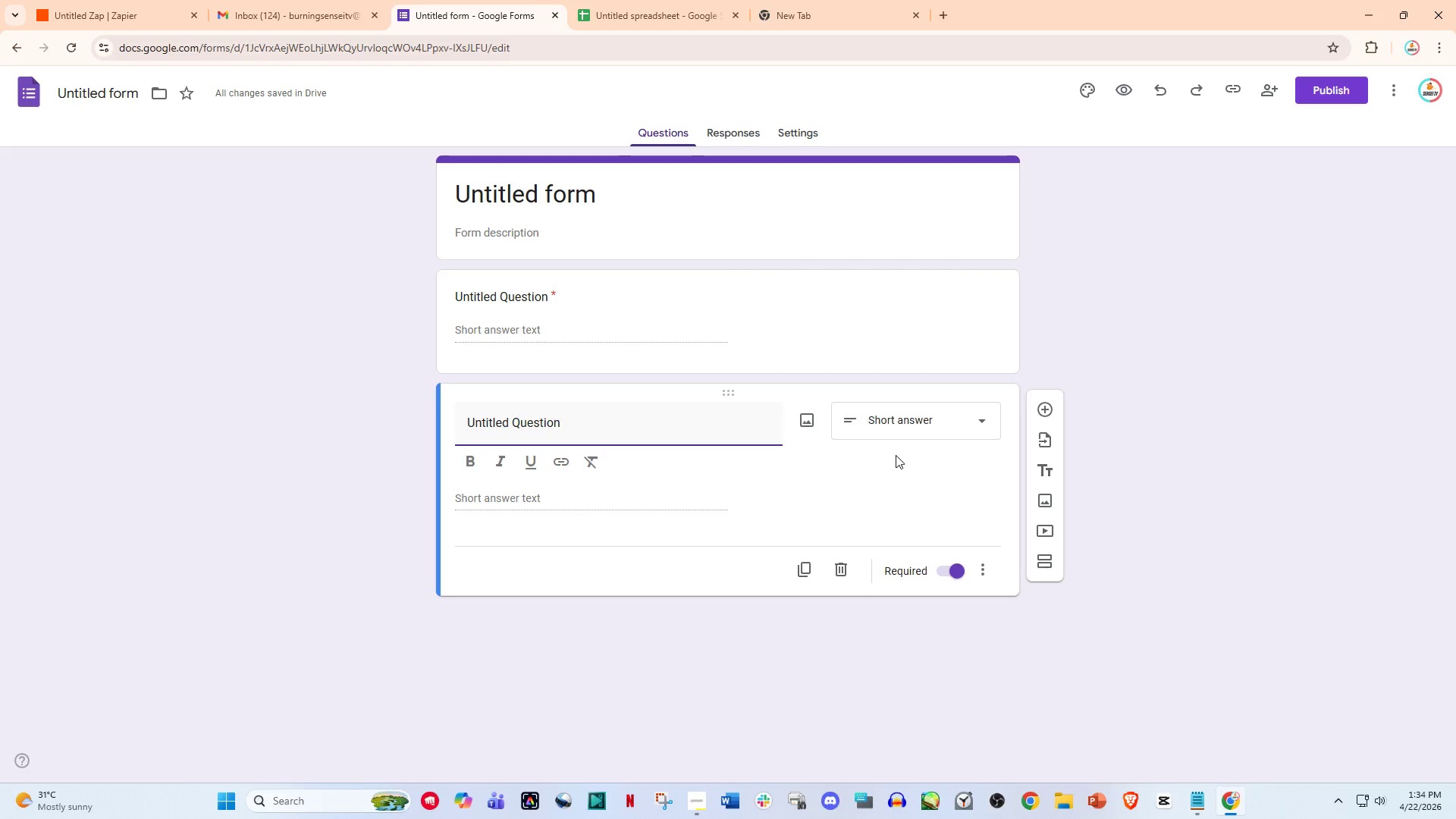 
wait(5.09)
 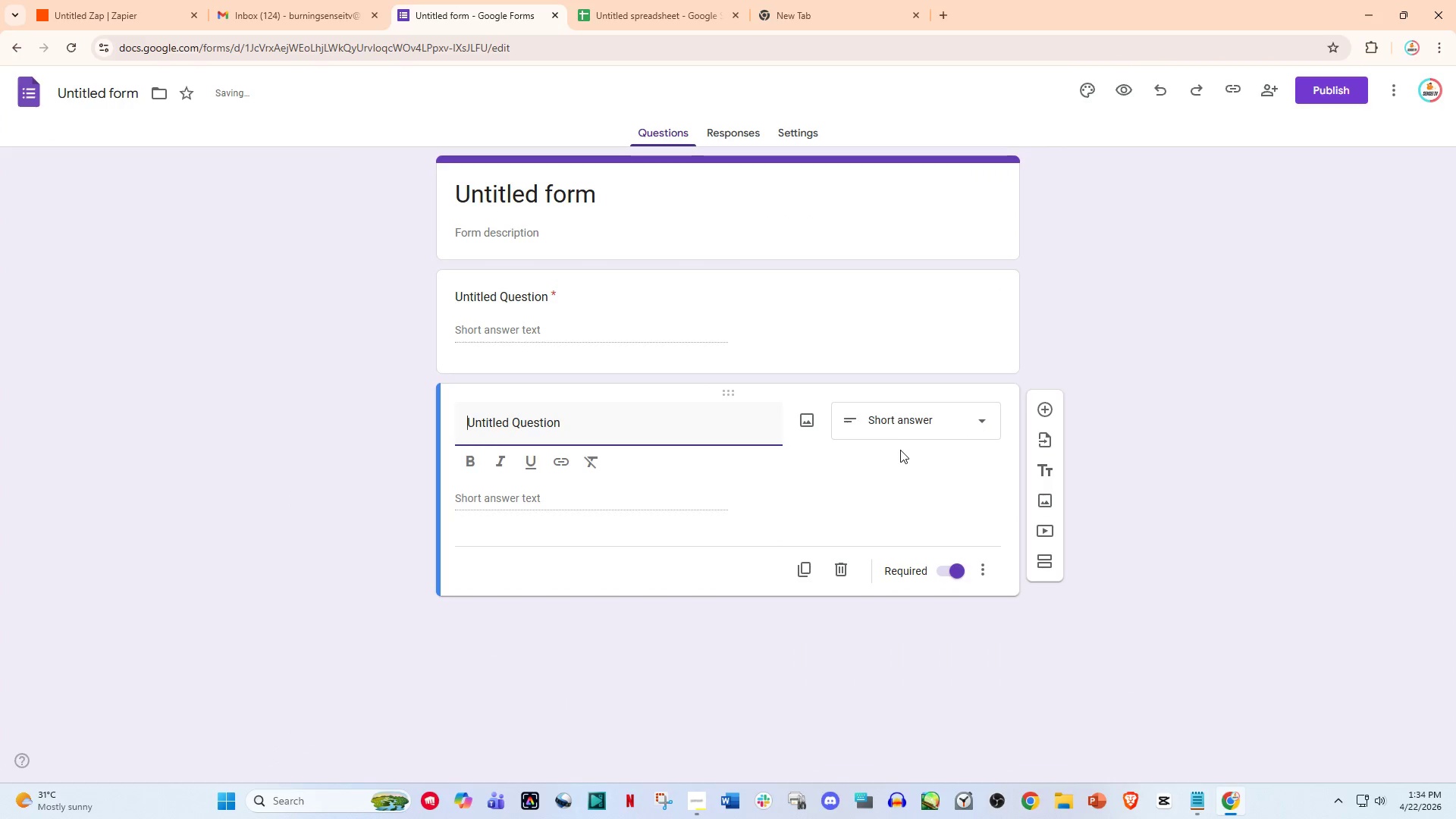 
double_click([441, 0])
 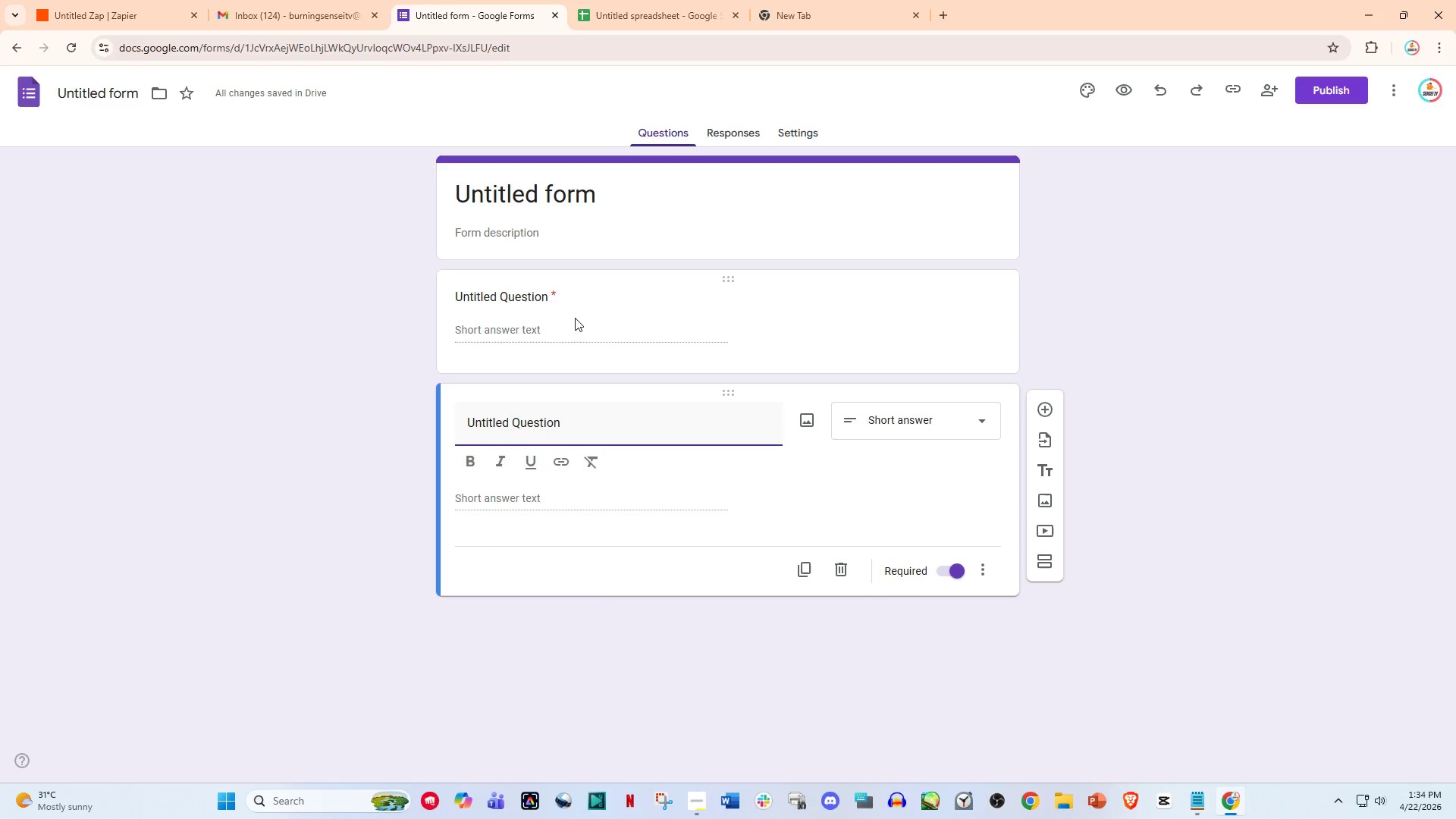 
wait(10.81)
 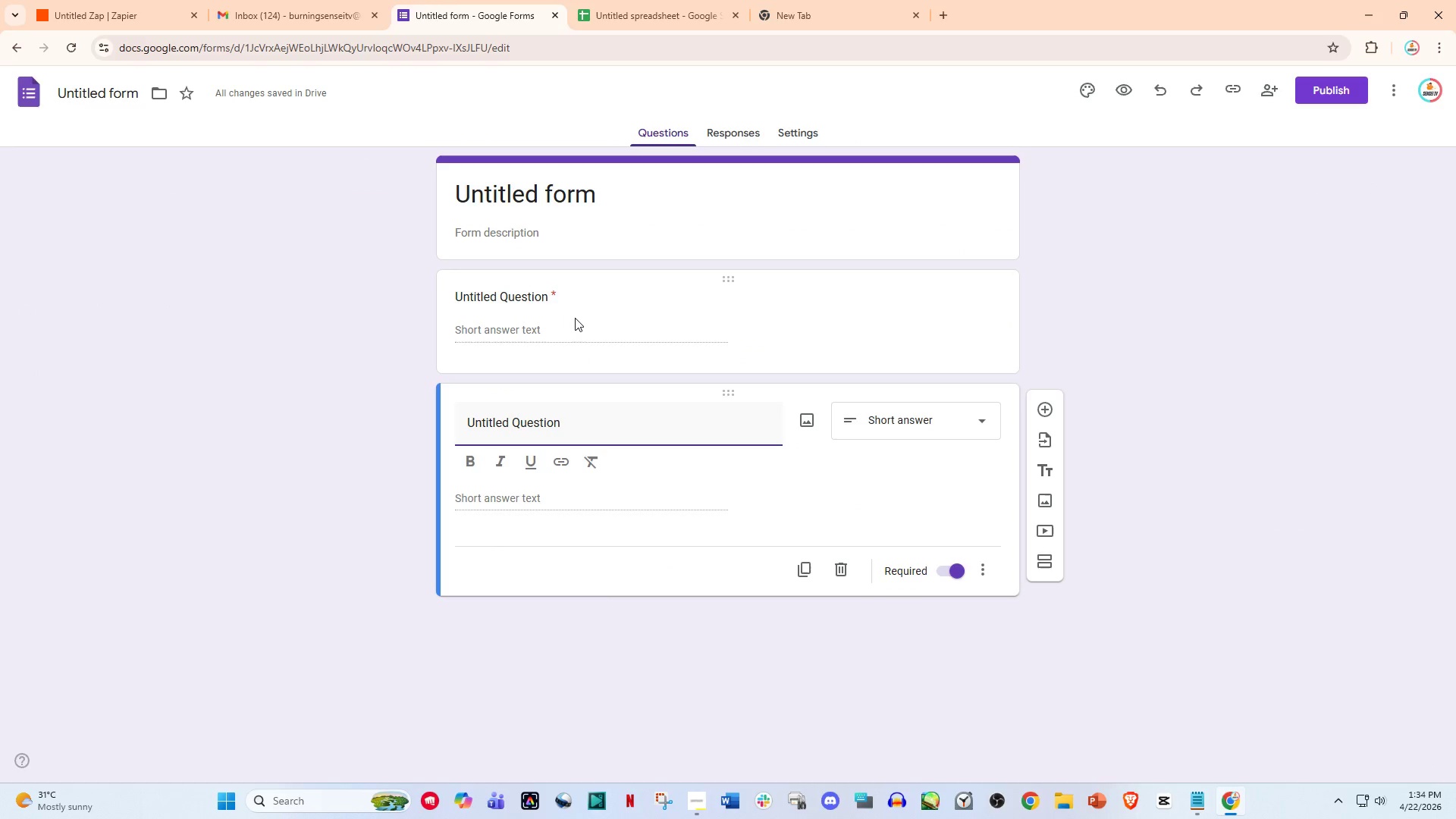 
left_click([158, 0])
 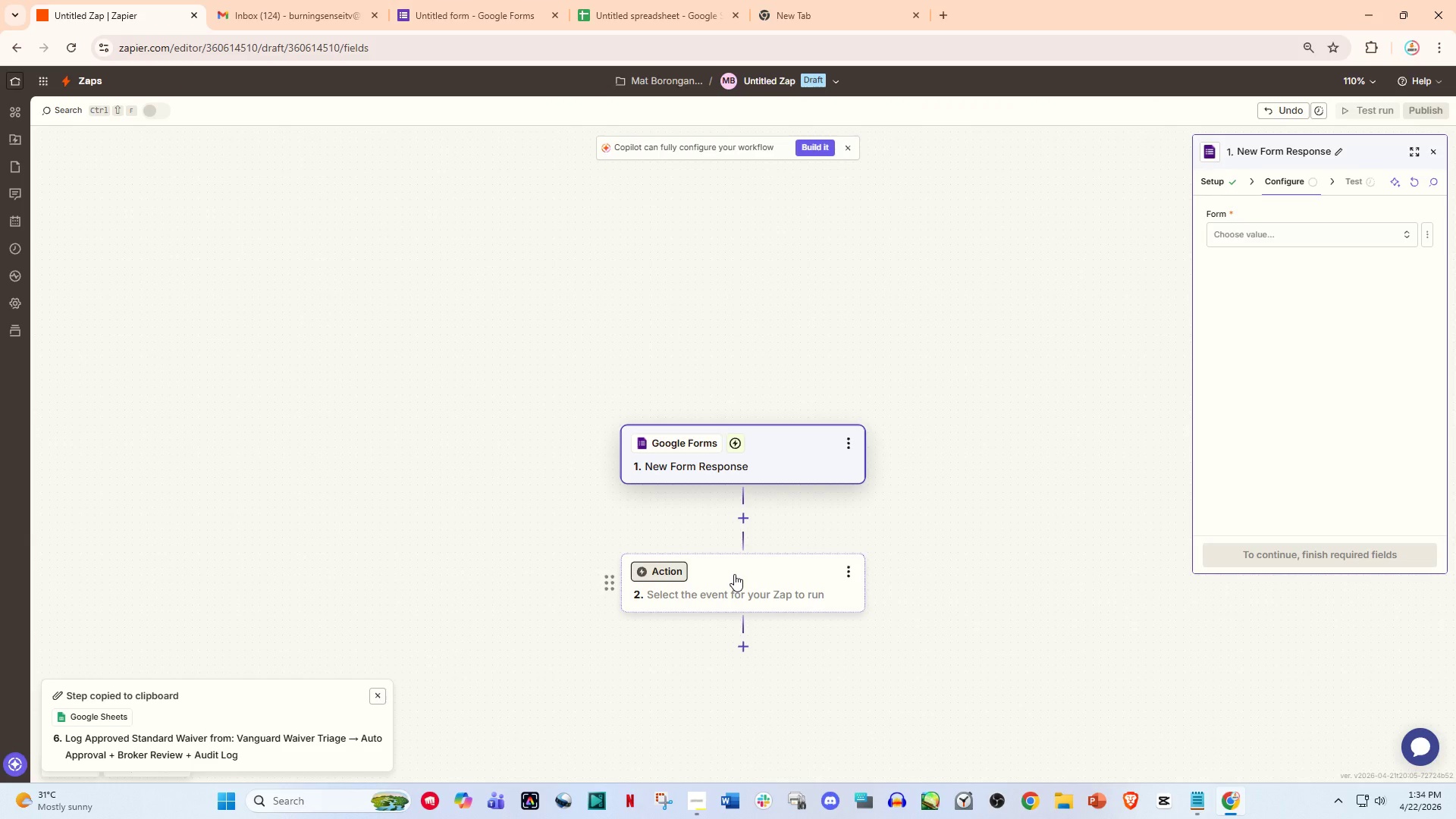 
wait(7.02)
 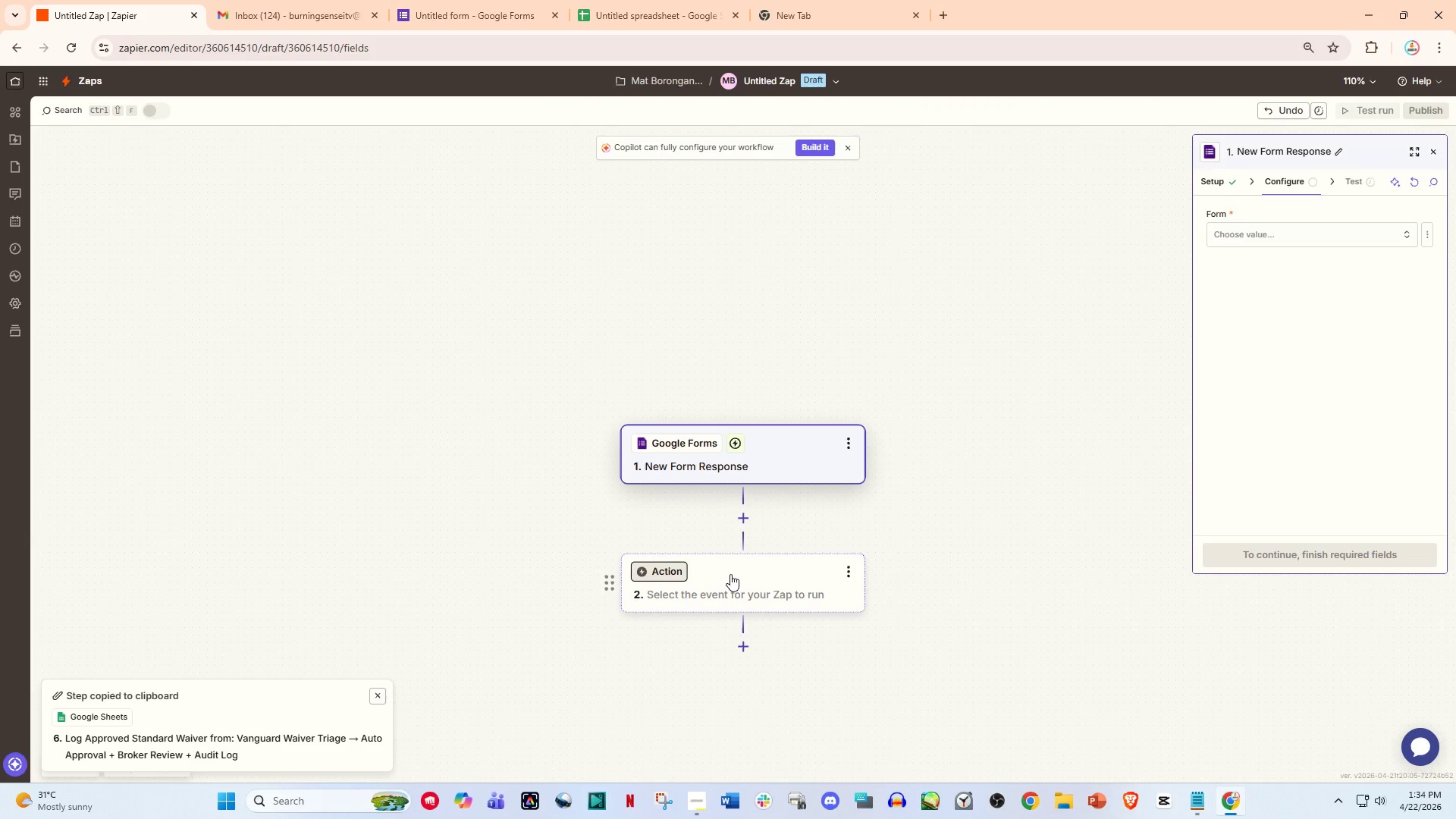 
left_click([748, 566])
 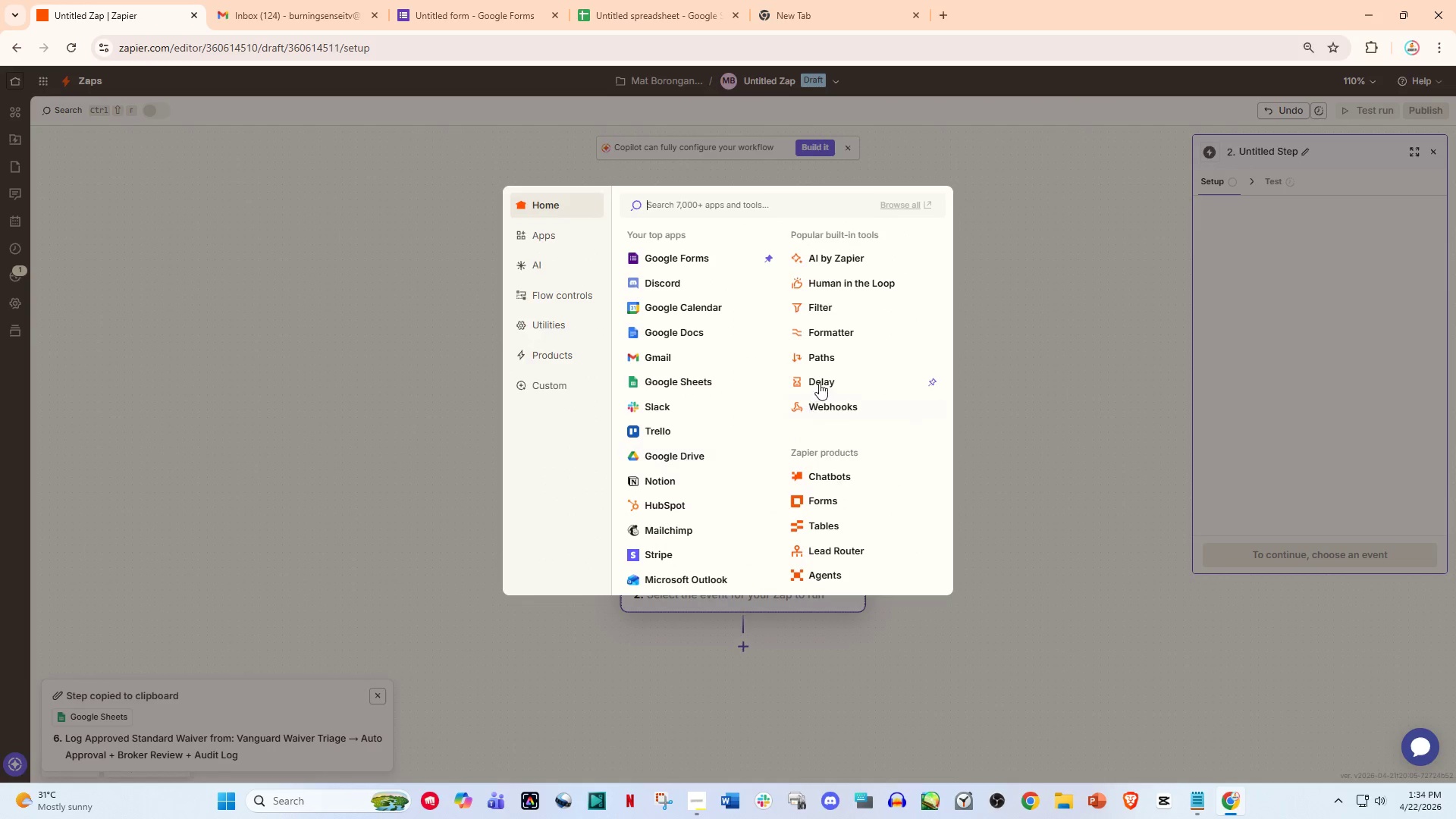 
left_click([835, 332])
 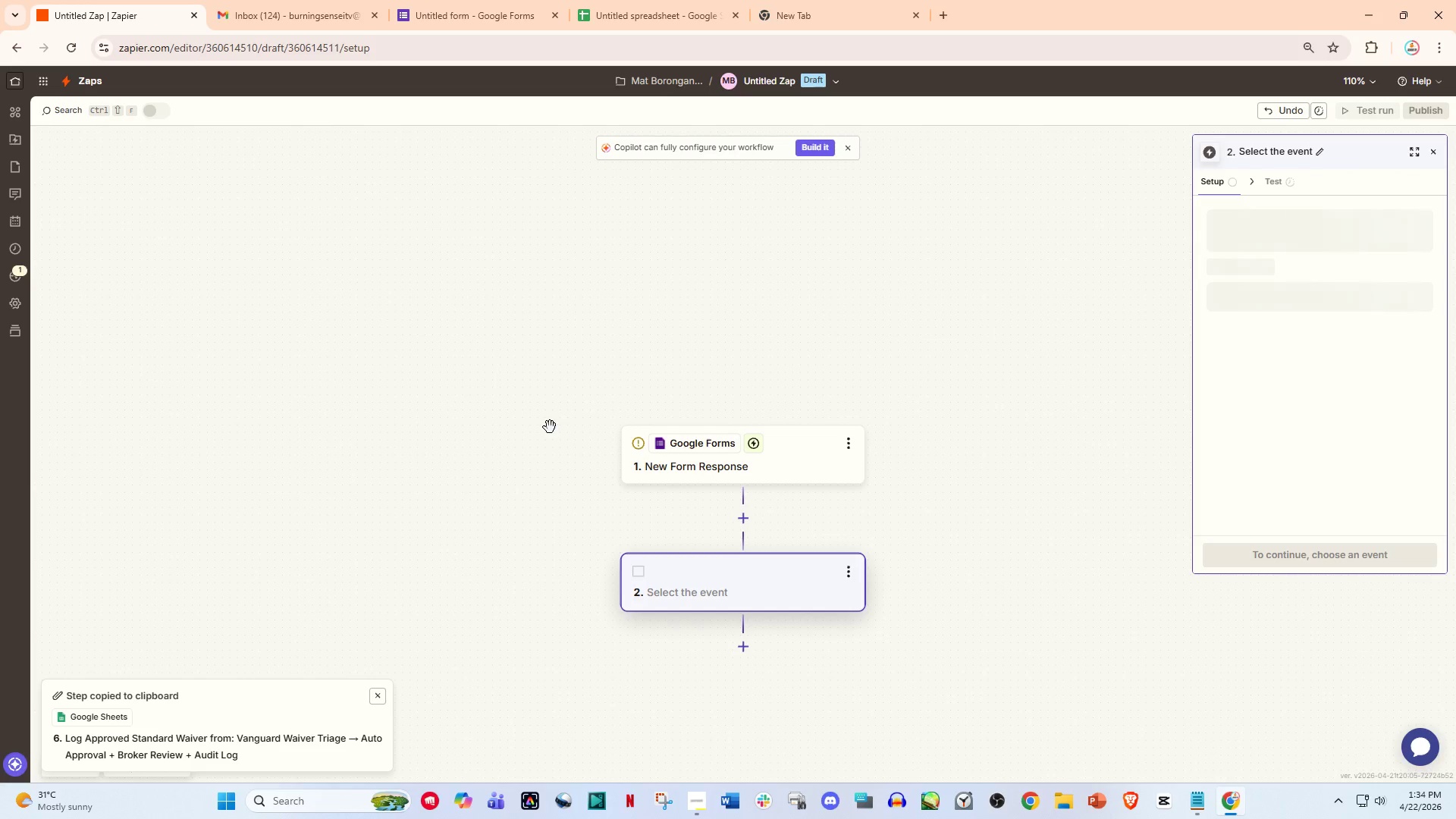 
left_click([526, 431])
 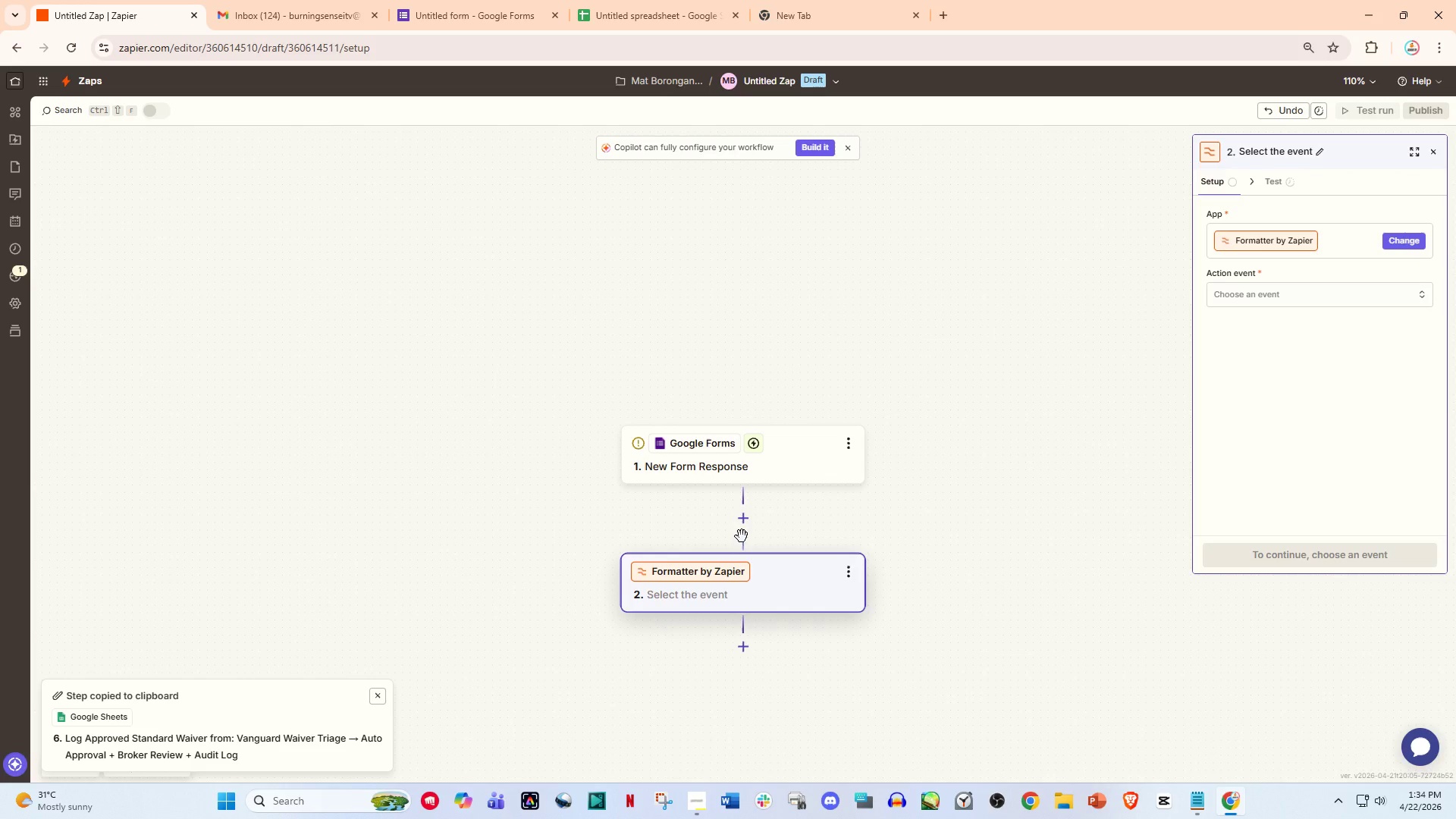 
scroll: coordinate [742, 536], scroll_direction: down, amount: 1.0
 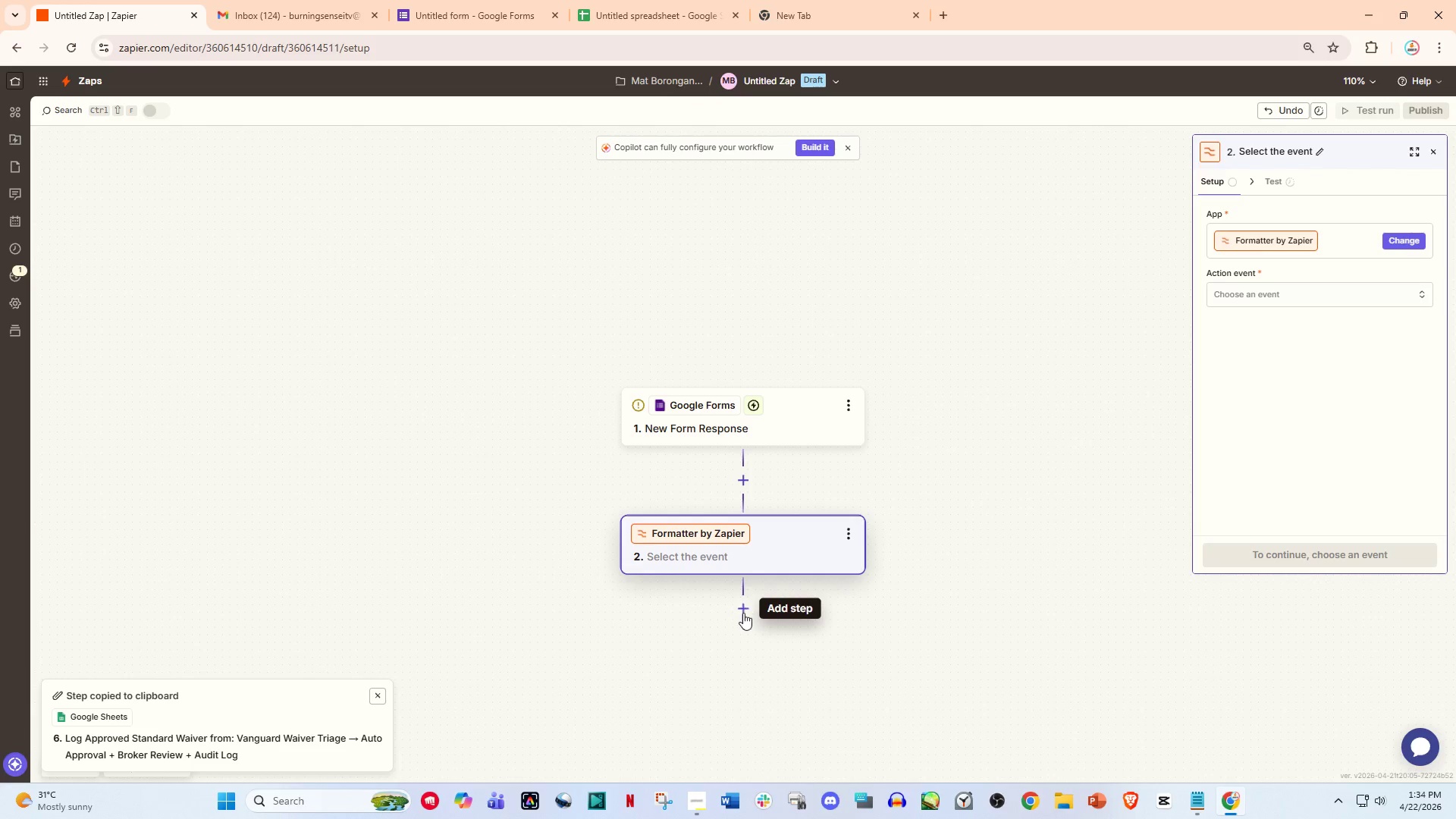 
left_click([741, 604])
 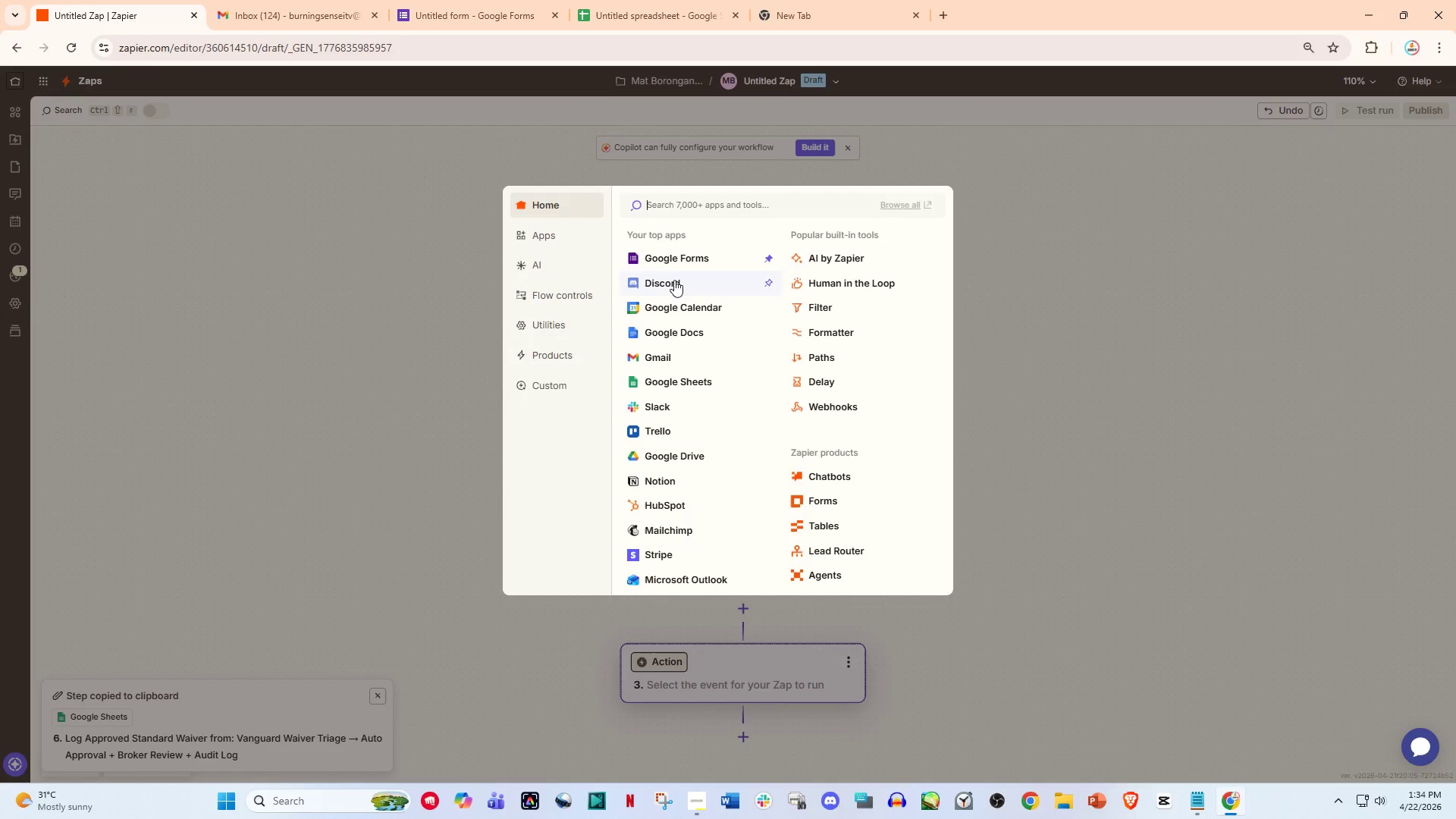 
left_click([694, 308])
 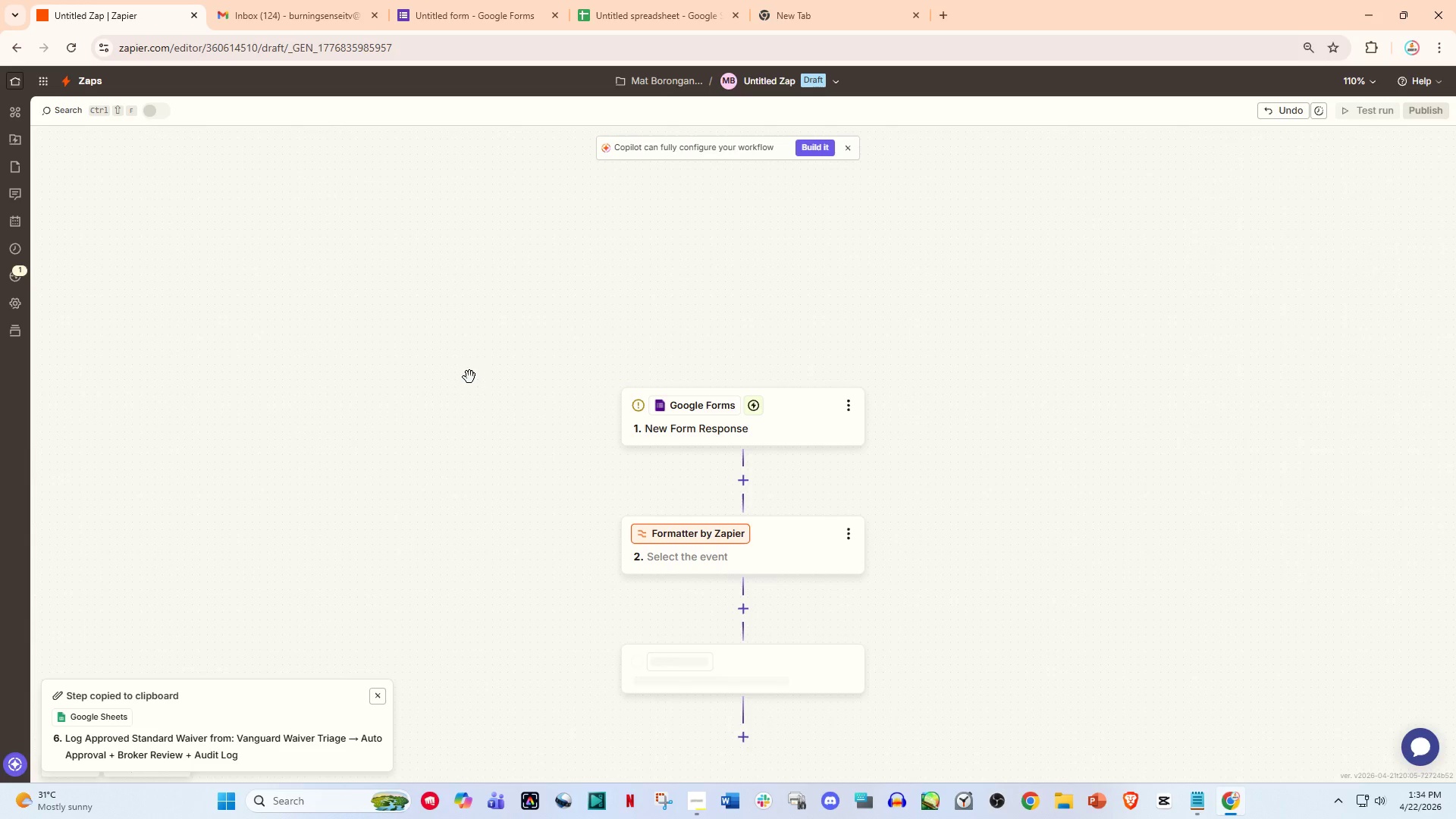 
left_click([469, 377])
 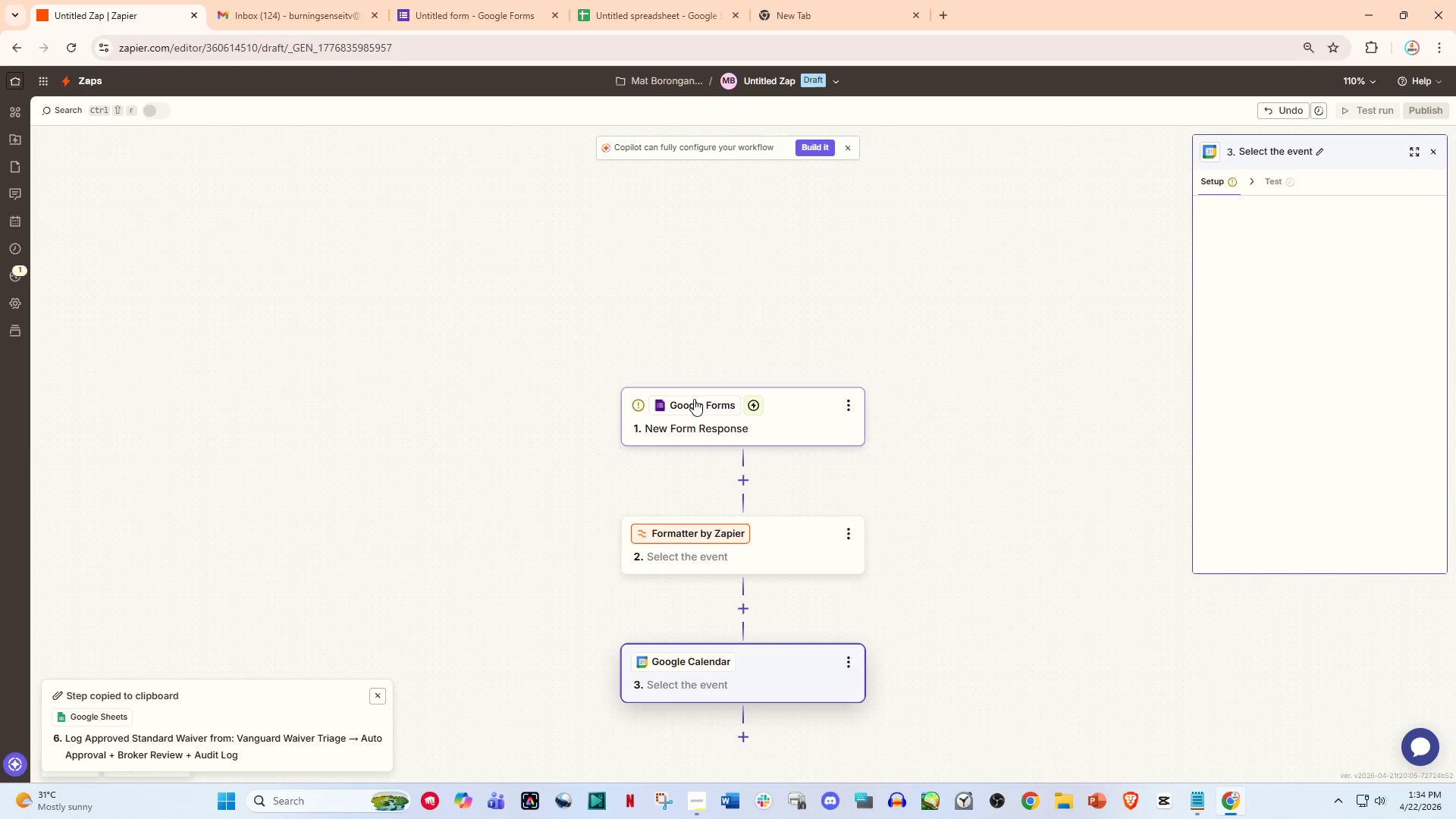 
left_click([698, 406])
 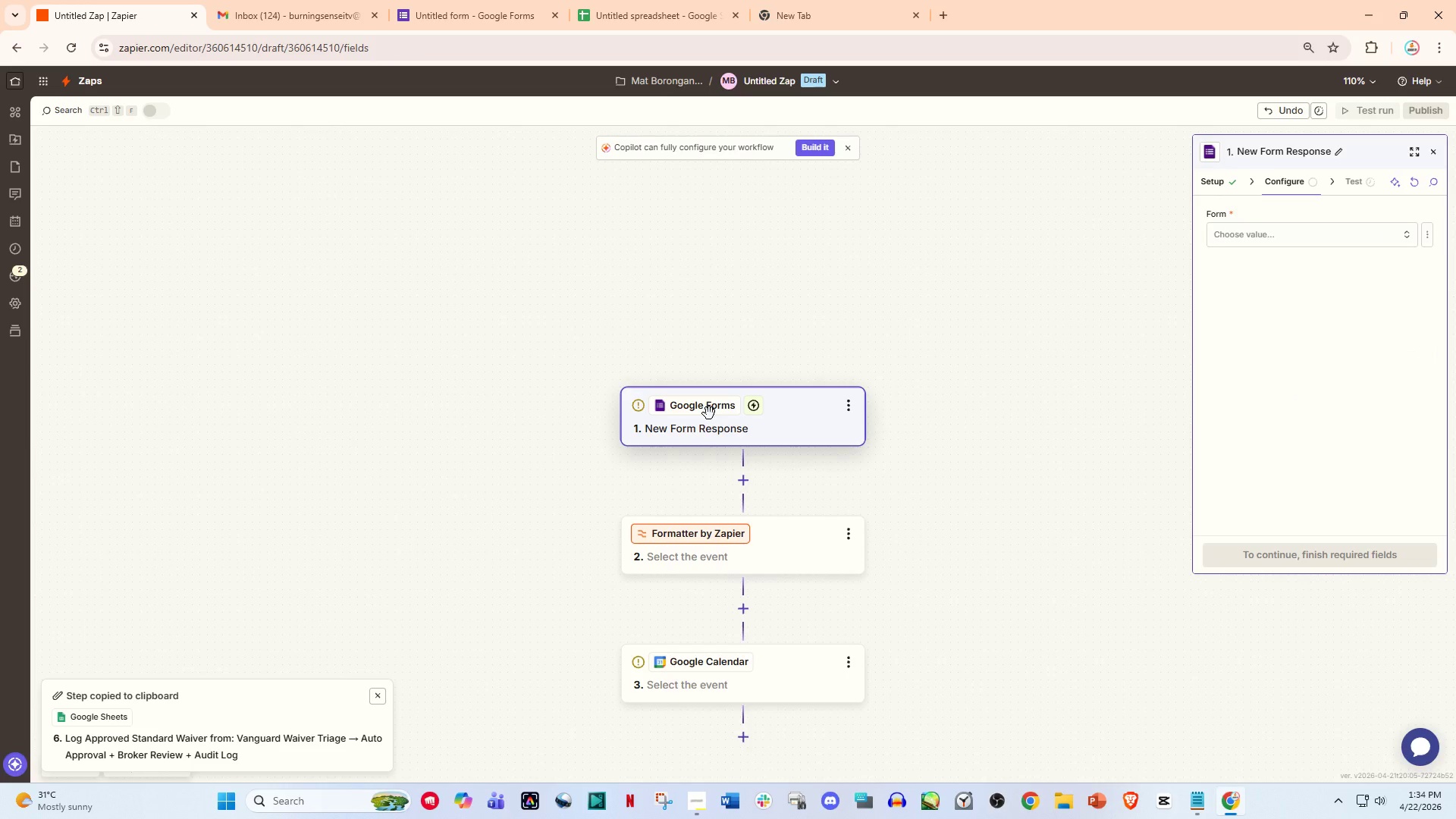 
wait(8.22)
 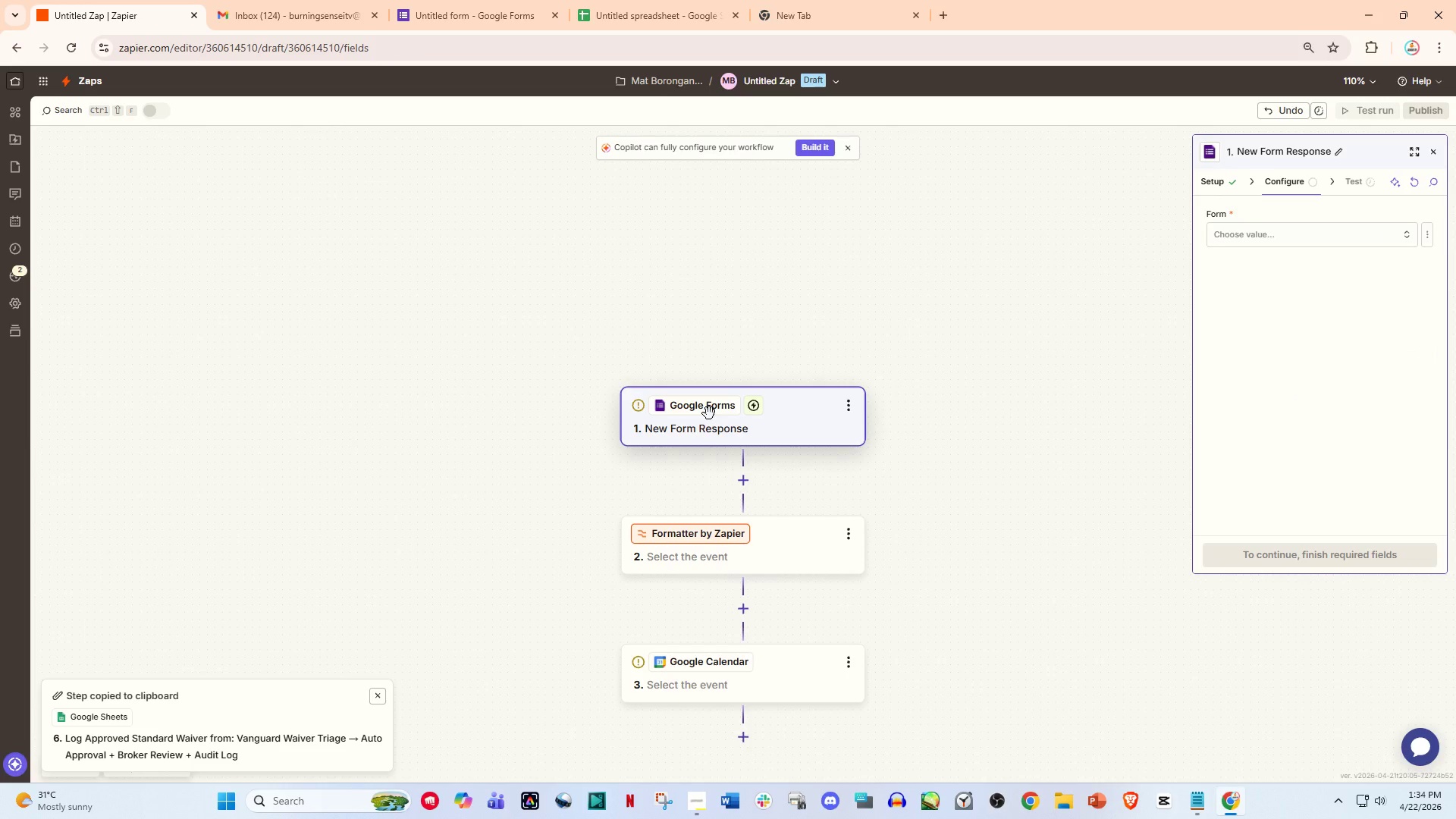 
left_click([489, 7])
 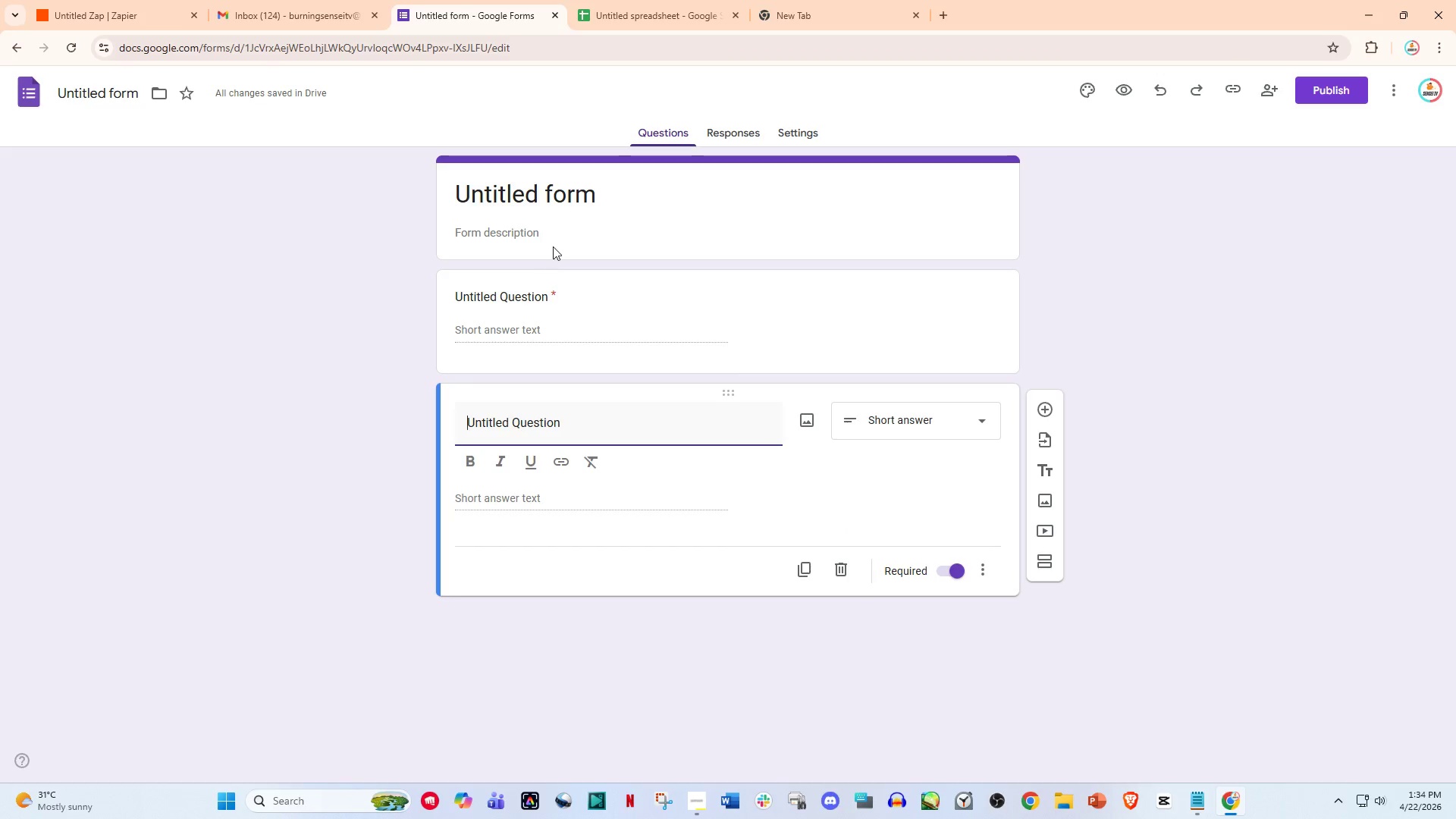 
left_click([549, 297])
 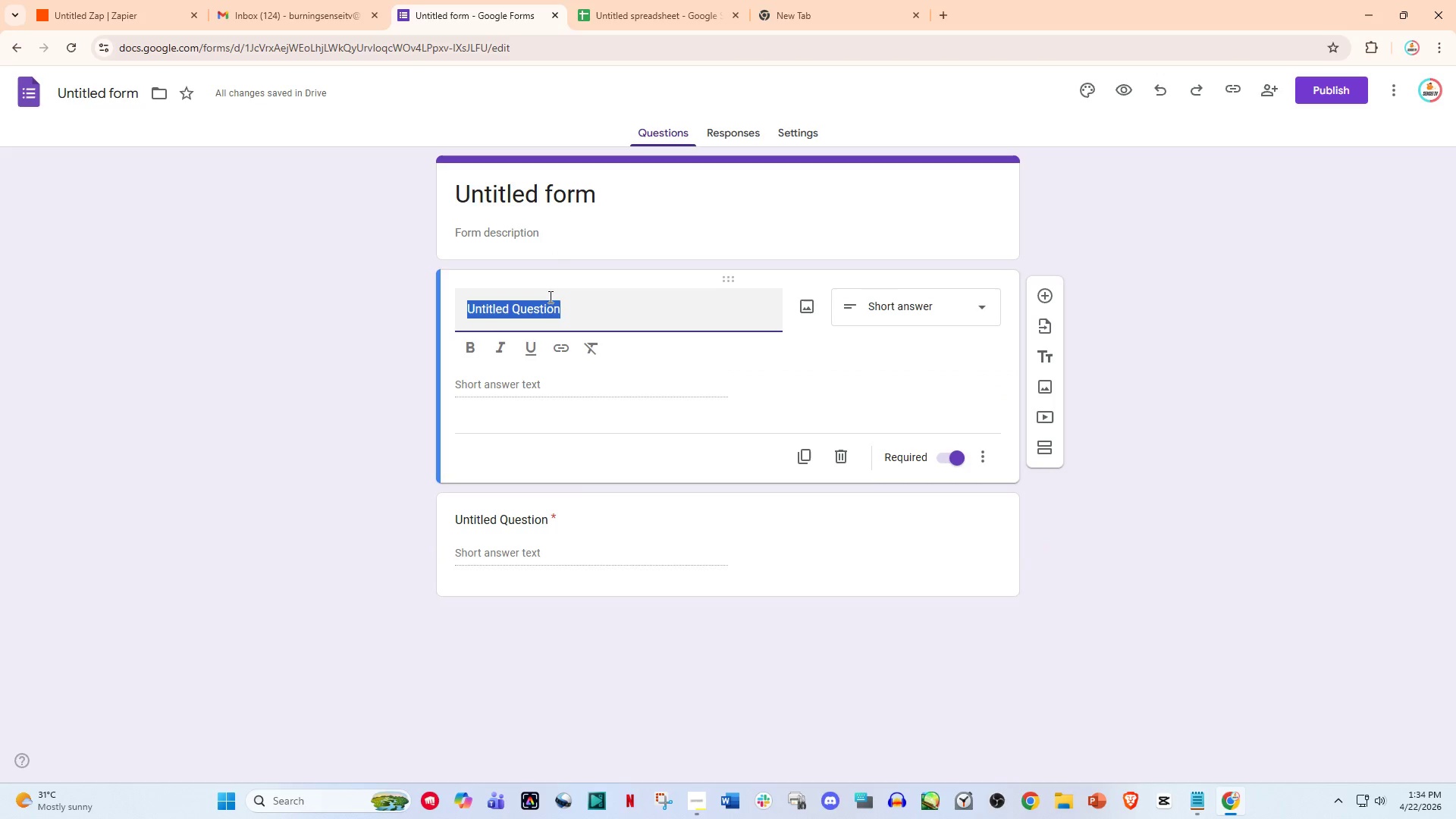 
type(Full name)
key(Backspace)
key(Backspace)
key(Backspace)
key(Backspace)
type(Name)
 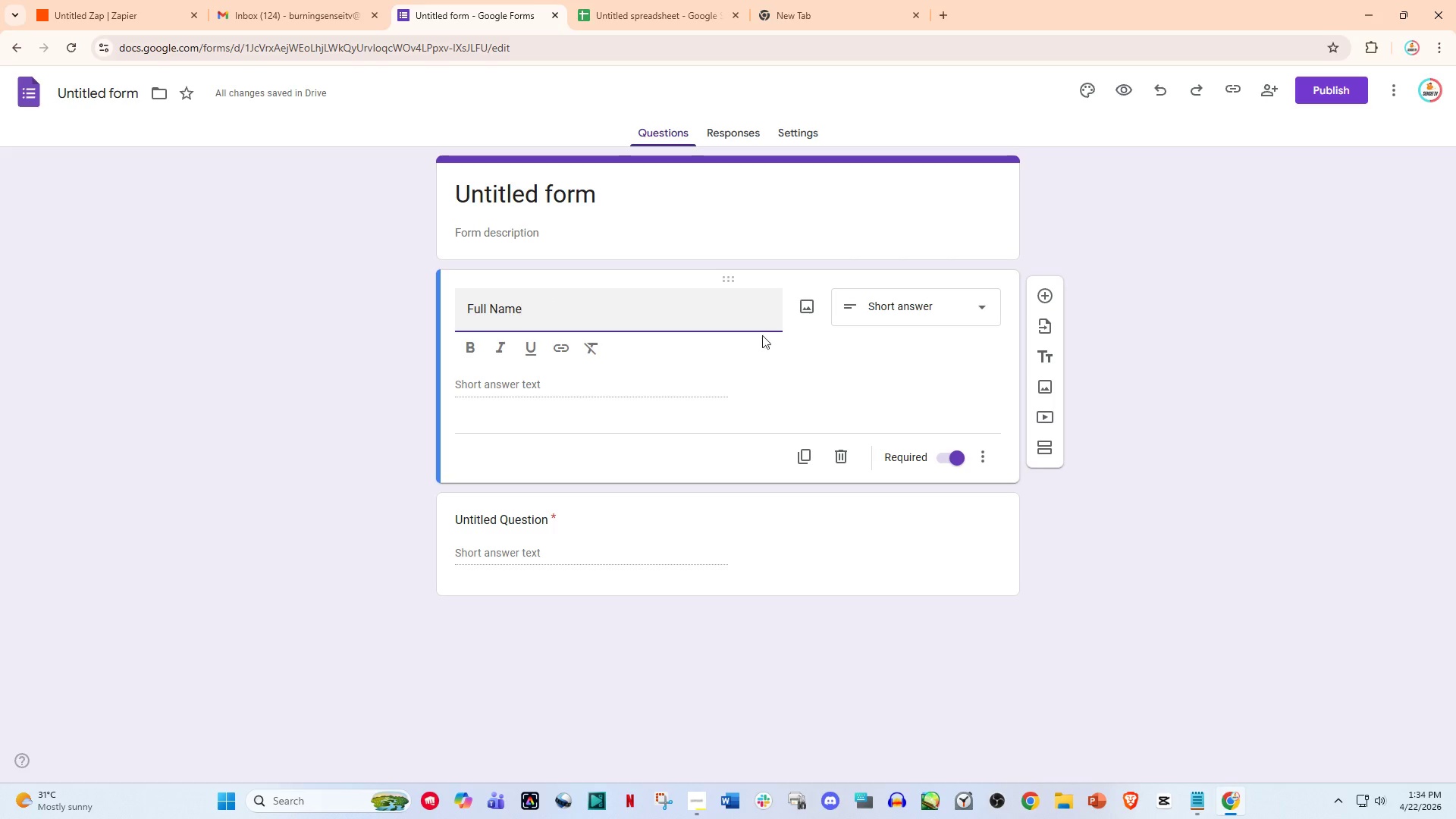 
left_click([688, 538])
 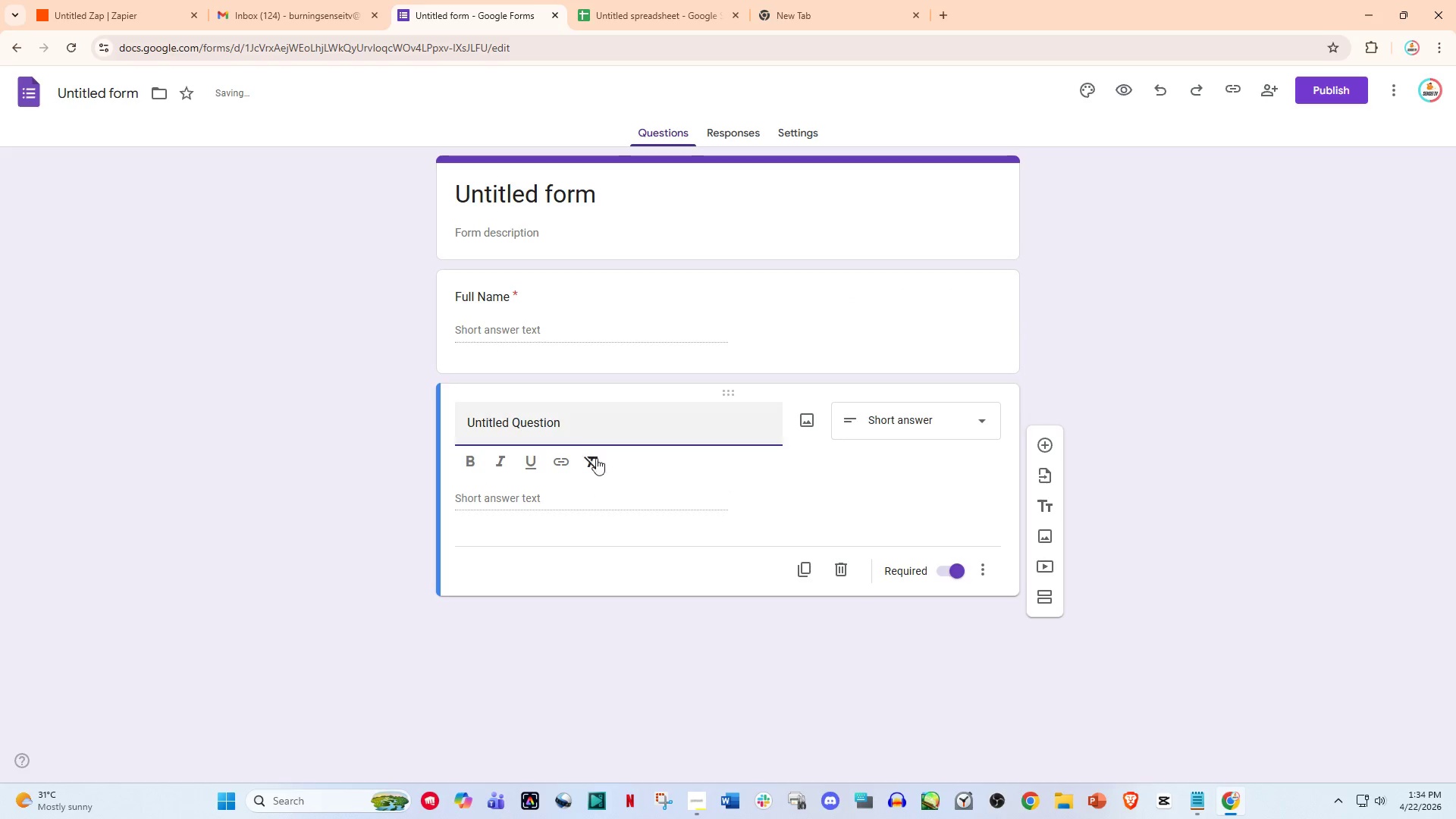 
left_click_drag(start_coordinate=[605, 428], to_coordinate=[420, 426])
 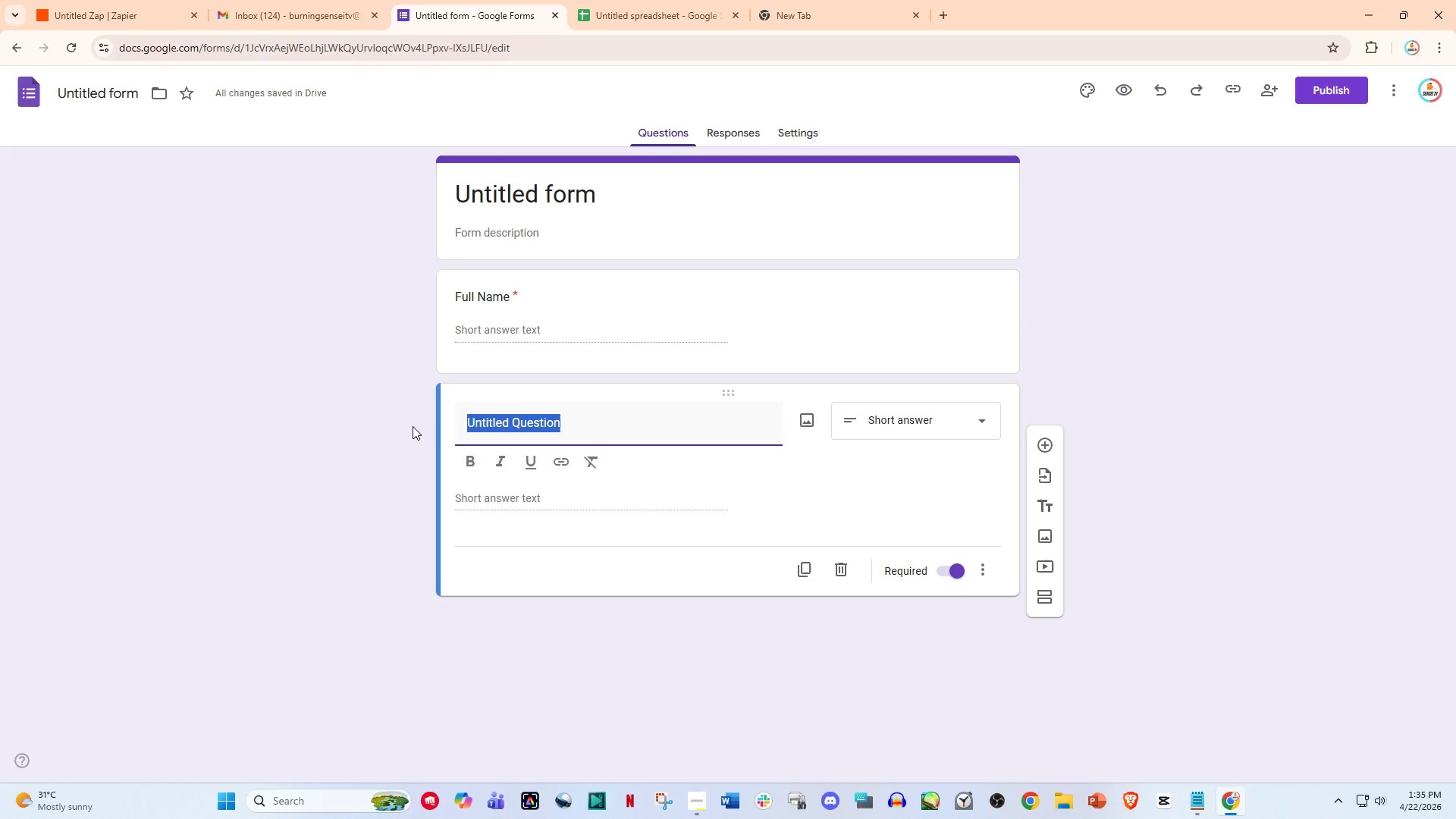 
type(Emal)
key(Backspace)
type(il Address)
 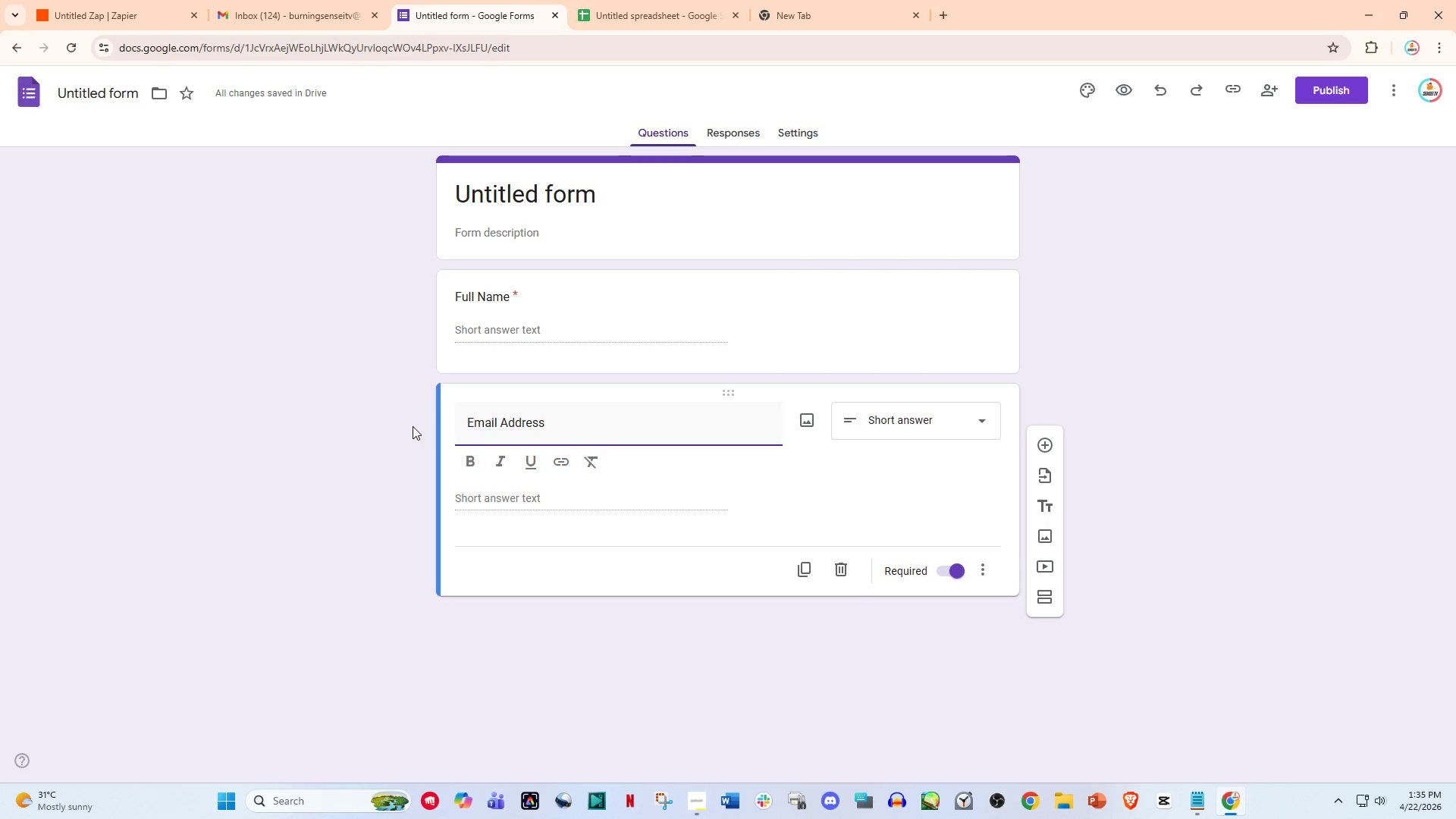 
wait(8.91)
 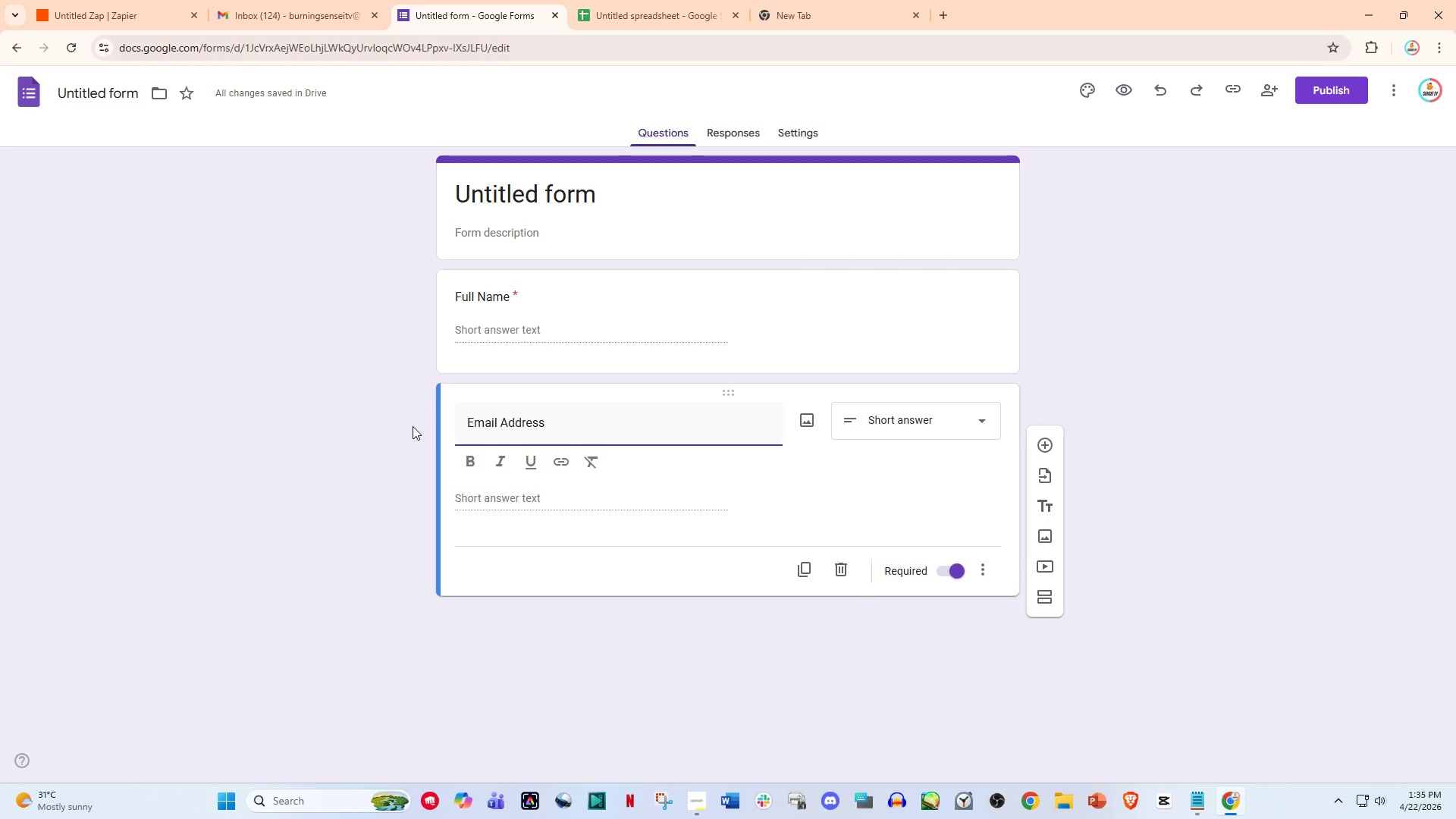 
left_click([632, 0])
 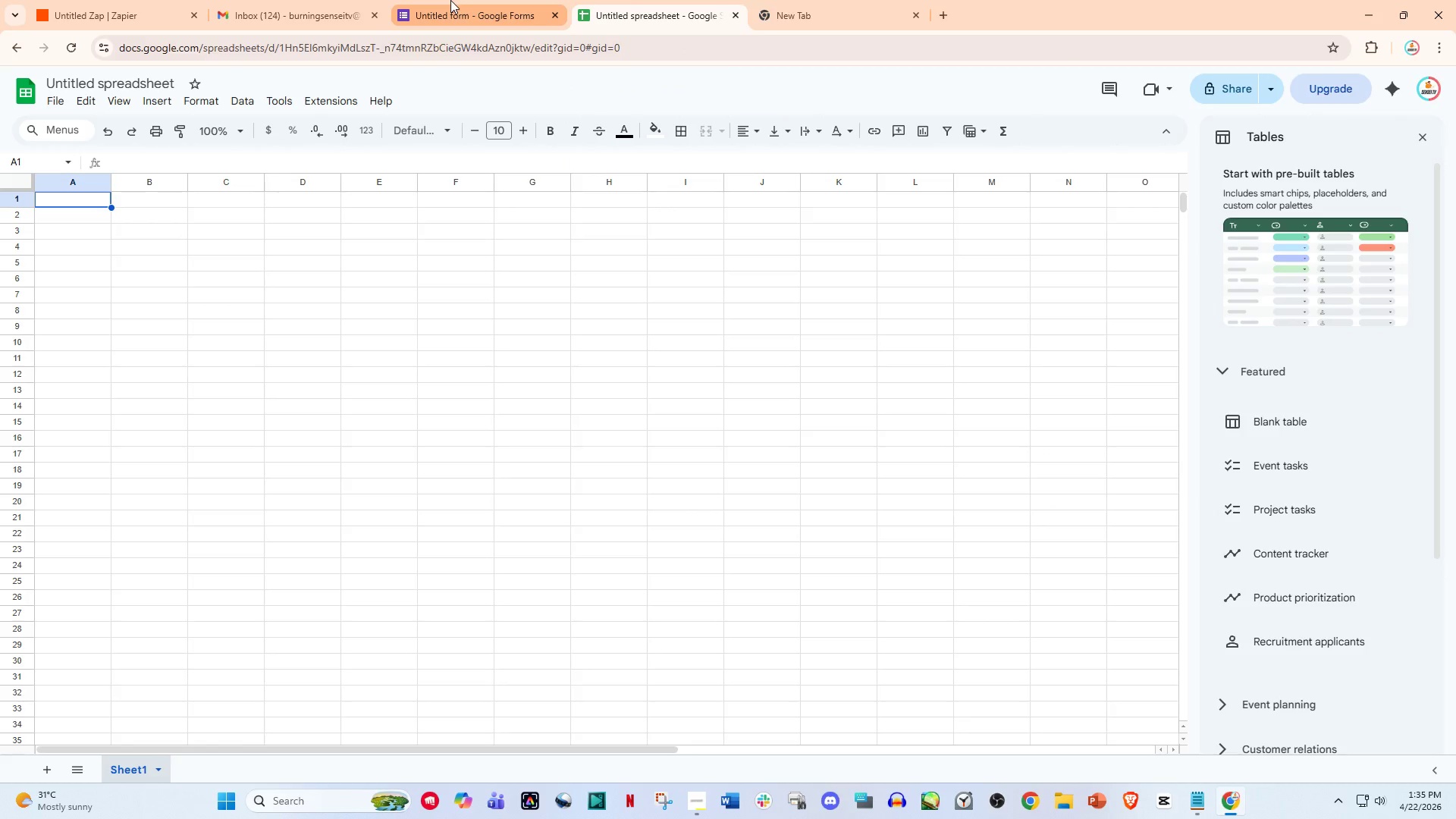 
left_click([450, 0])
 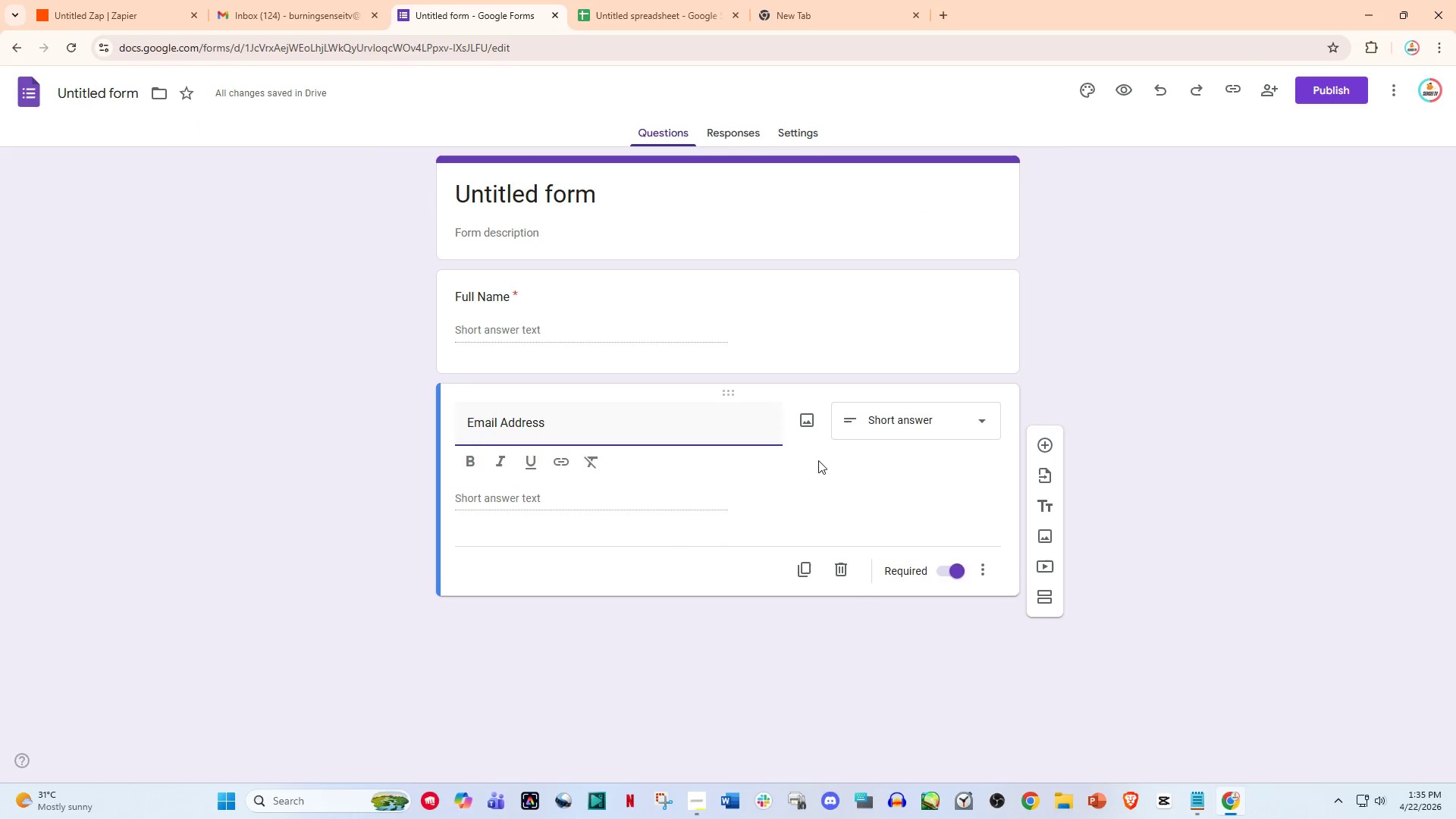 
left_click([803, 582])
 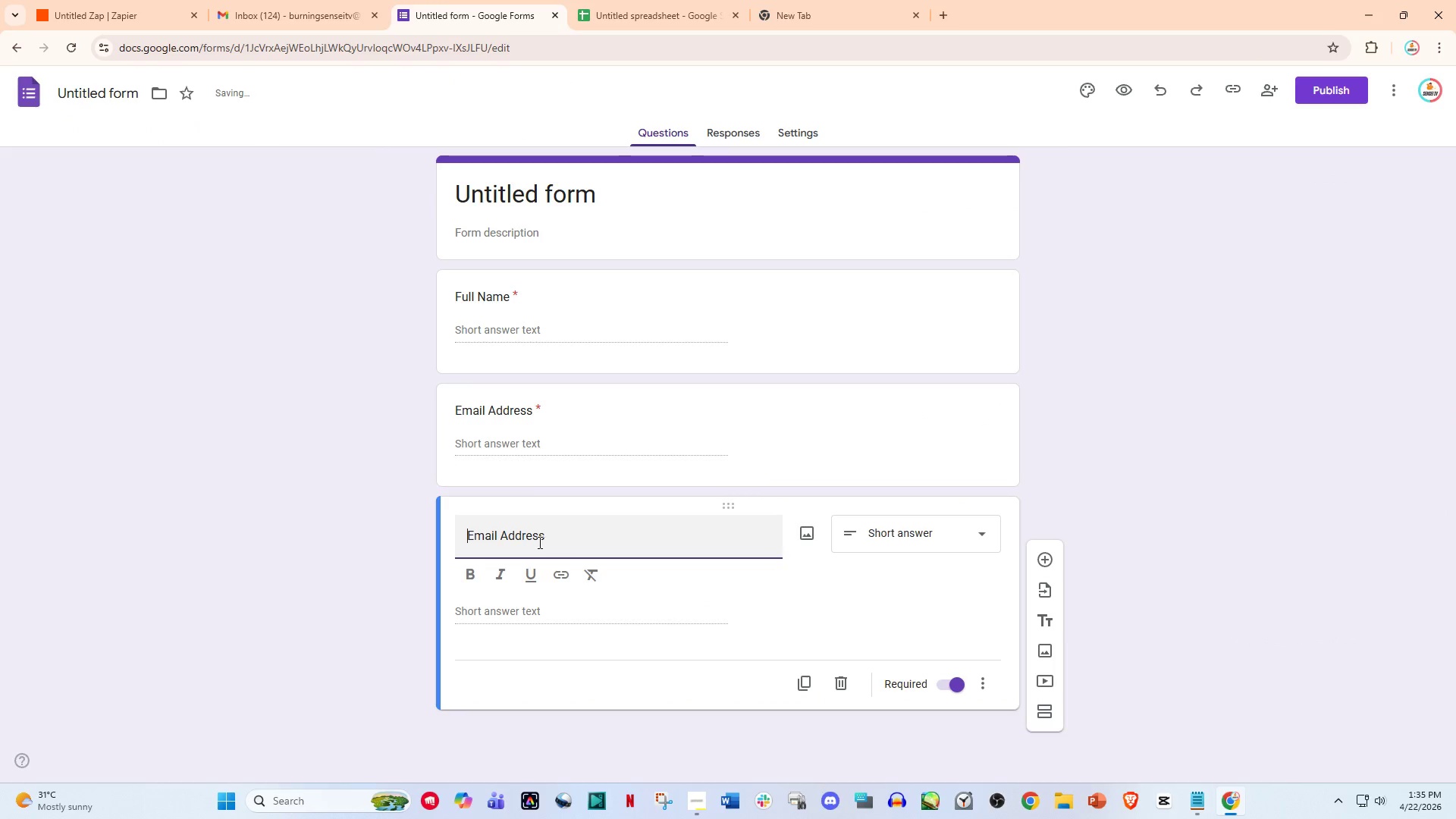 
left_click_drag(start_coordinate=[582, 526], to_coordinate=[350, 510])
 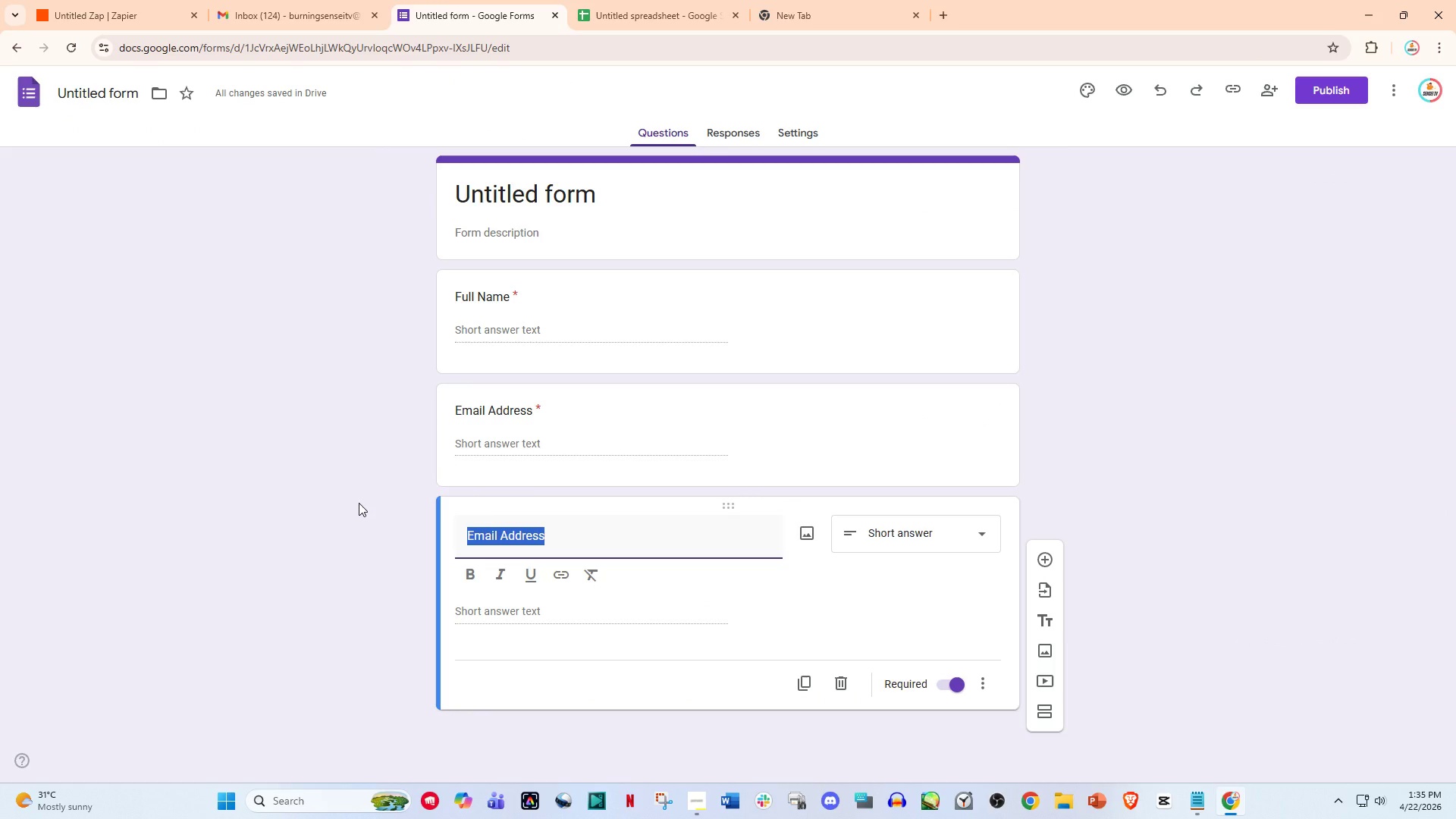 
type(Coffe )
key(Backspace)
type(e Knwo)
key(Backspace)
key(Backspace)
type(wole)
key(Backspace)
key(Backspace)
key(Backspace)
type(opw)
key(Backspace)
key(Backspace)
key(Backspace)
key(Backspace)
type(owledge Level)
 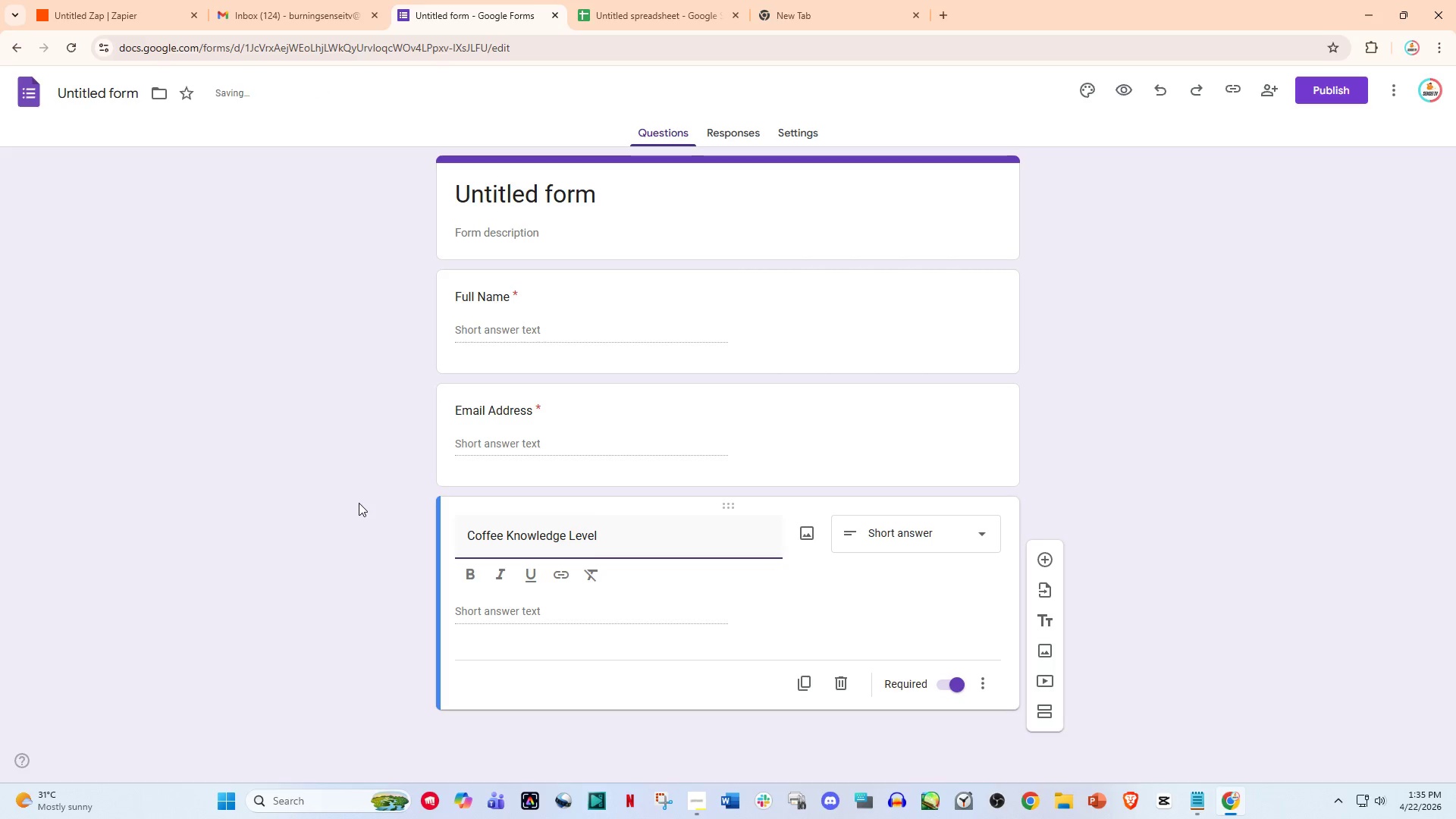 
left_click([902, 526])
 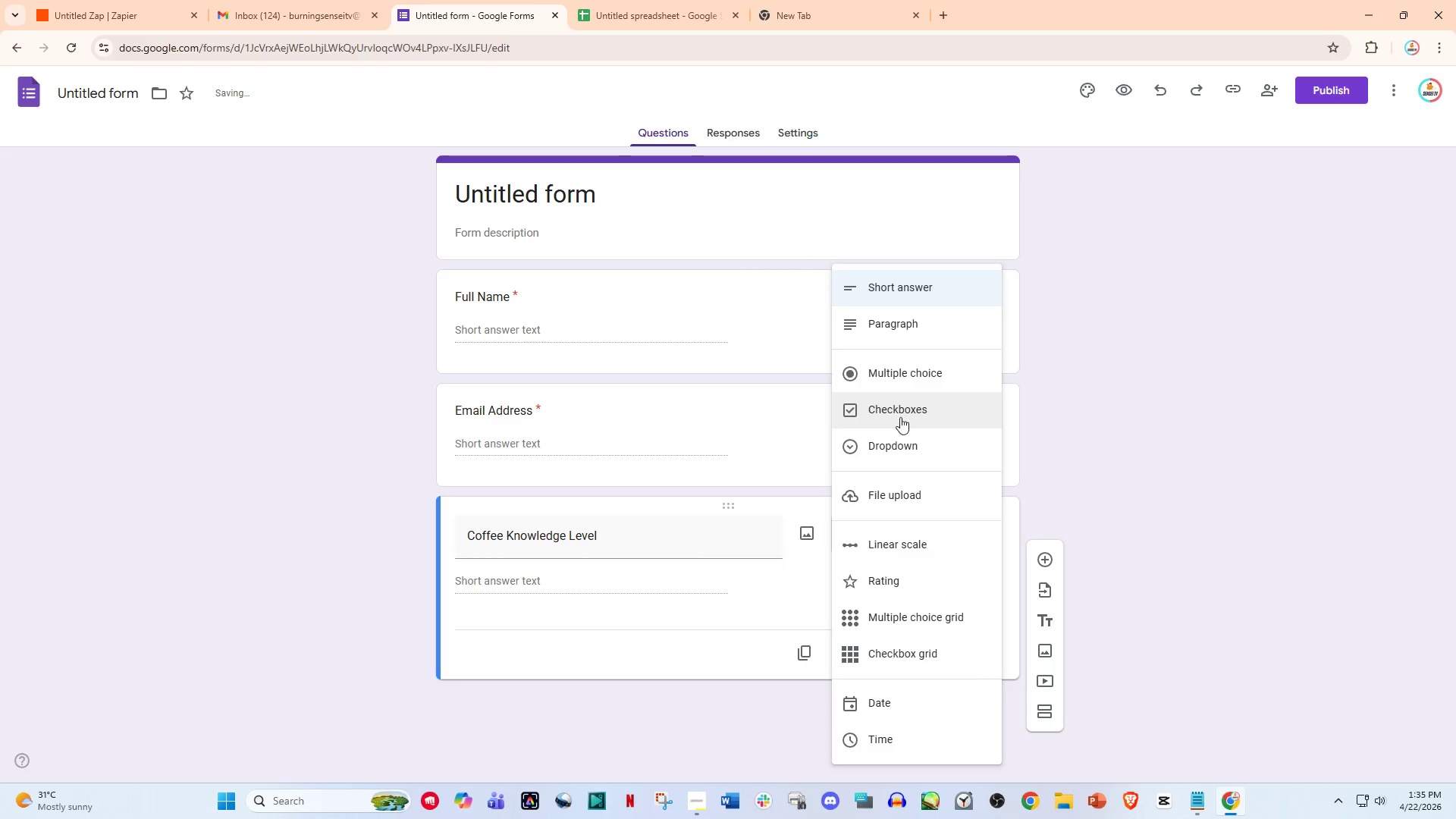 
left_click_drag(start_coordinate=[907, 412], to_coordinate=[907, 447])
 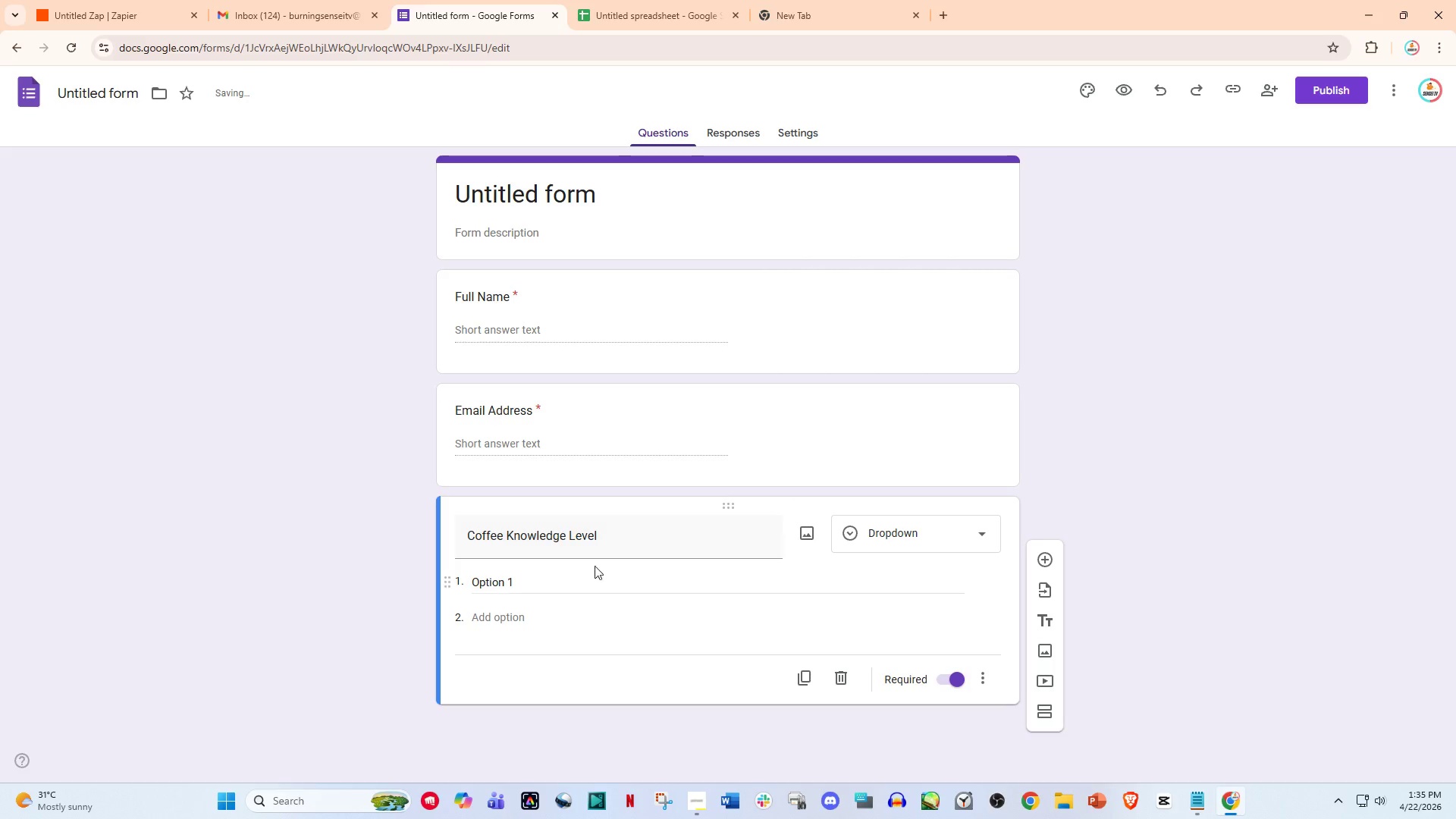 
left_click([573, 574])
 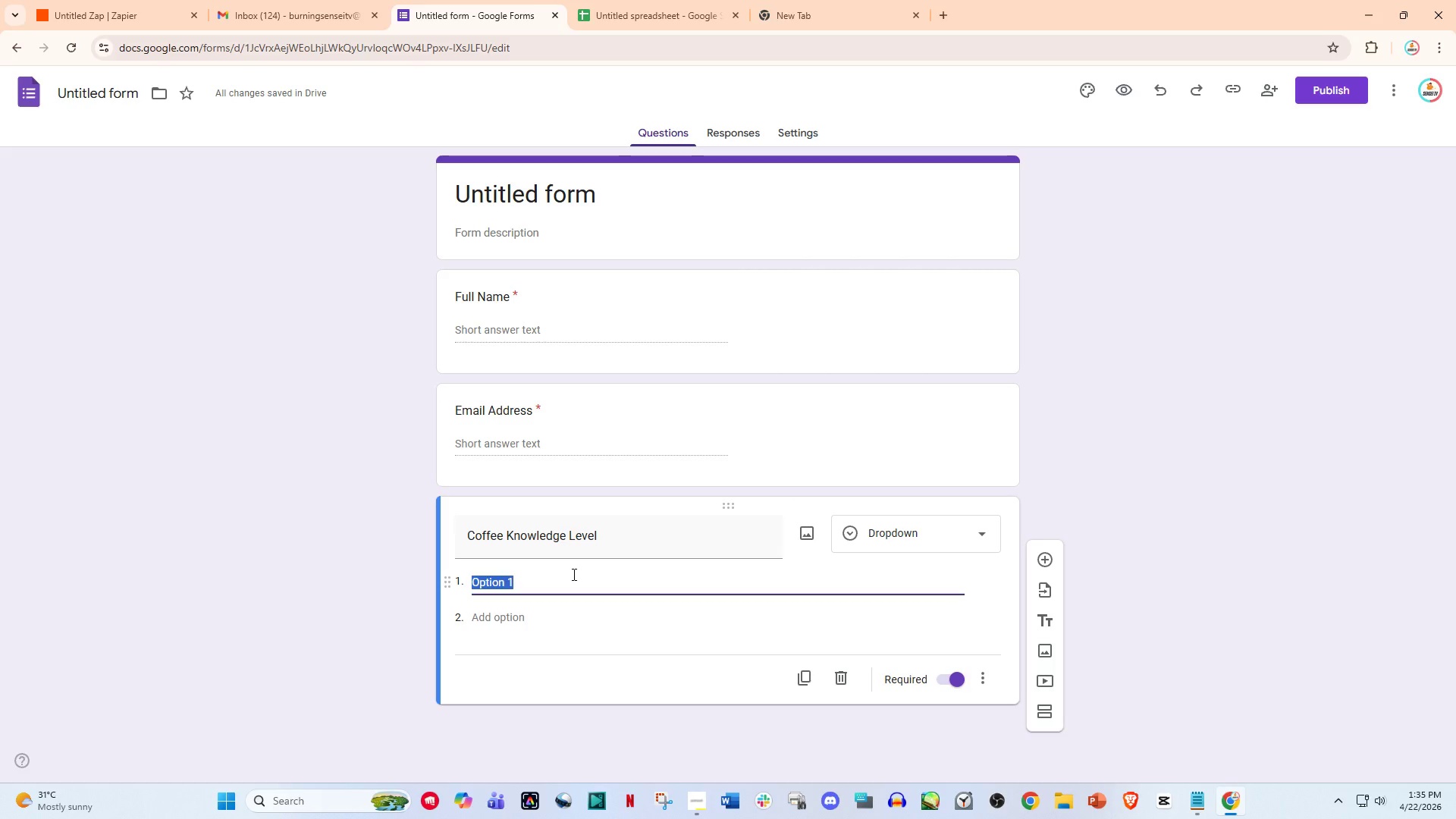 
type(Beginner)
 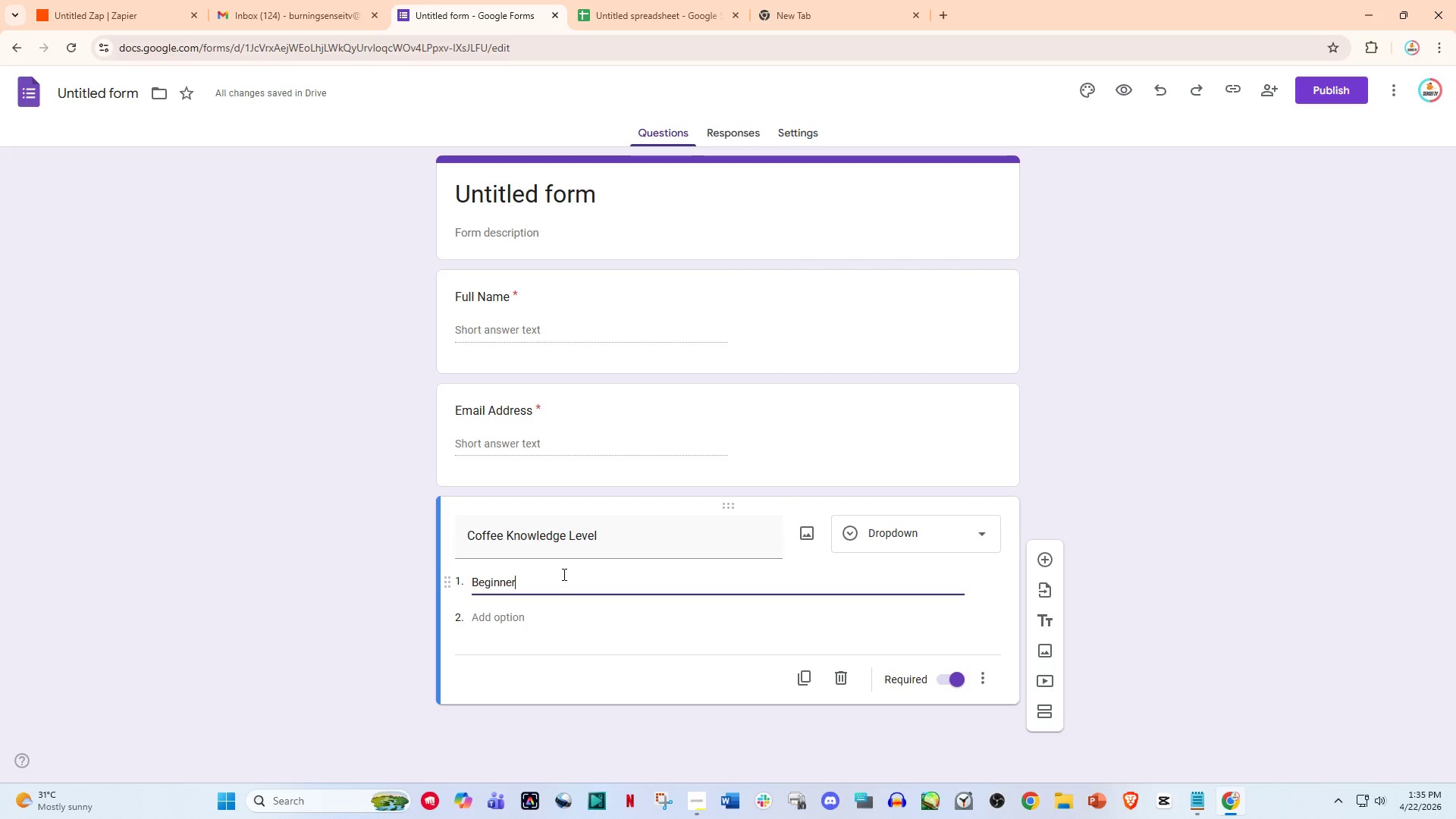 
wait(7.55)
 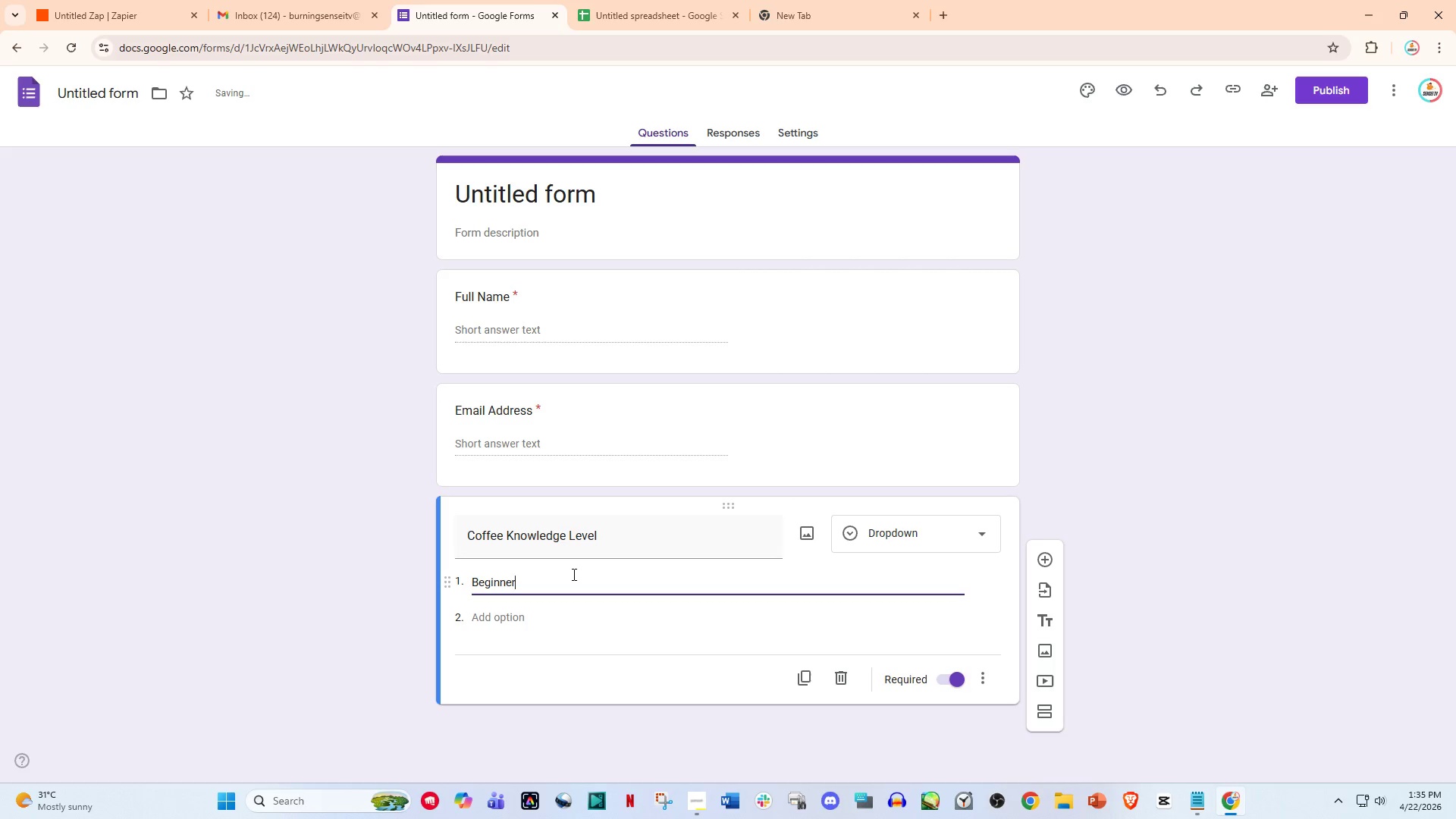 
double_click([494, 610])
 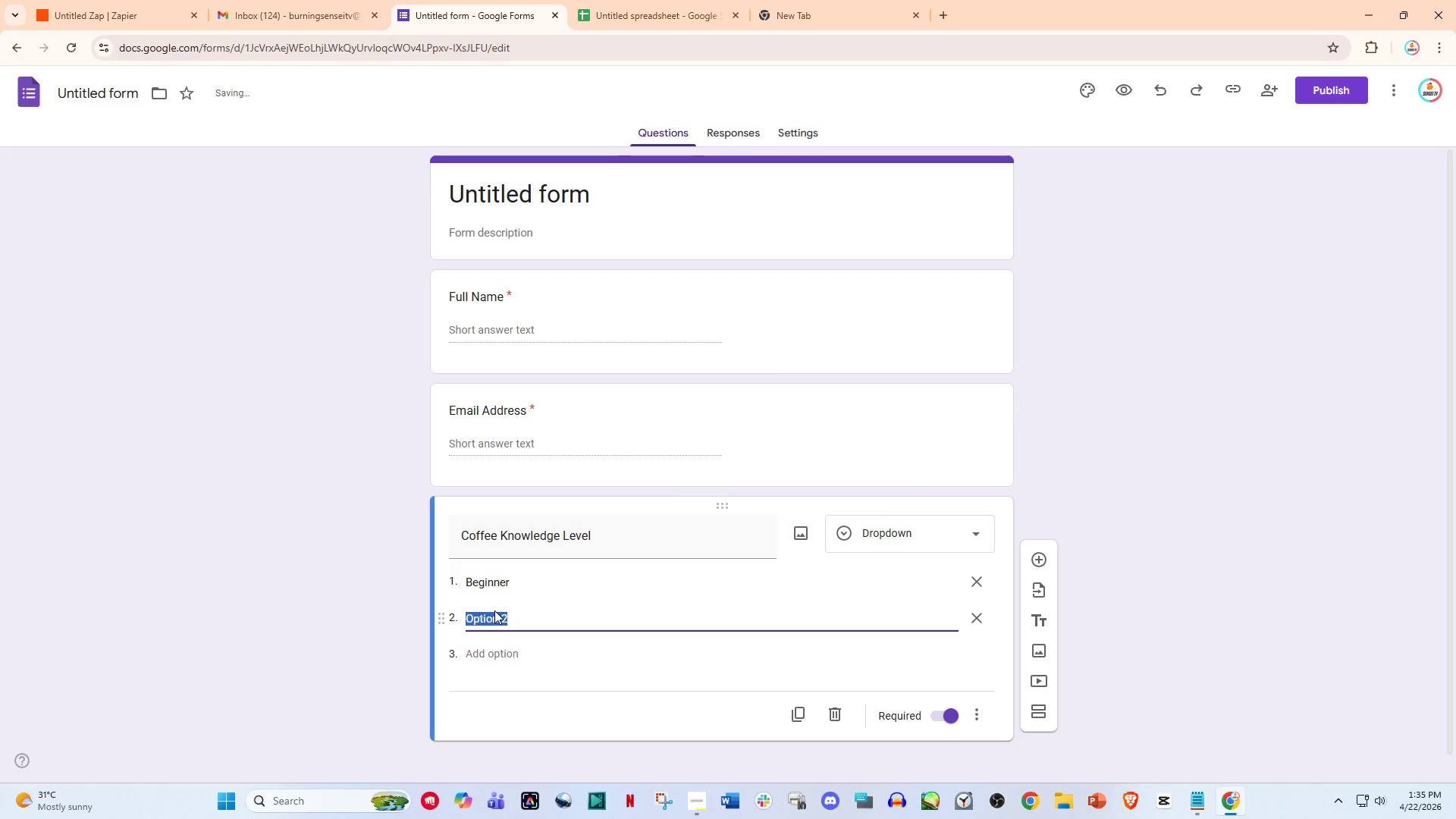 
type(IIntermediate)
 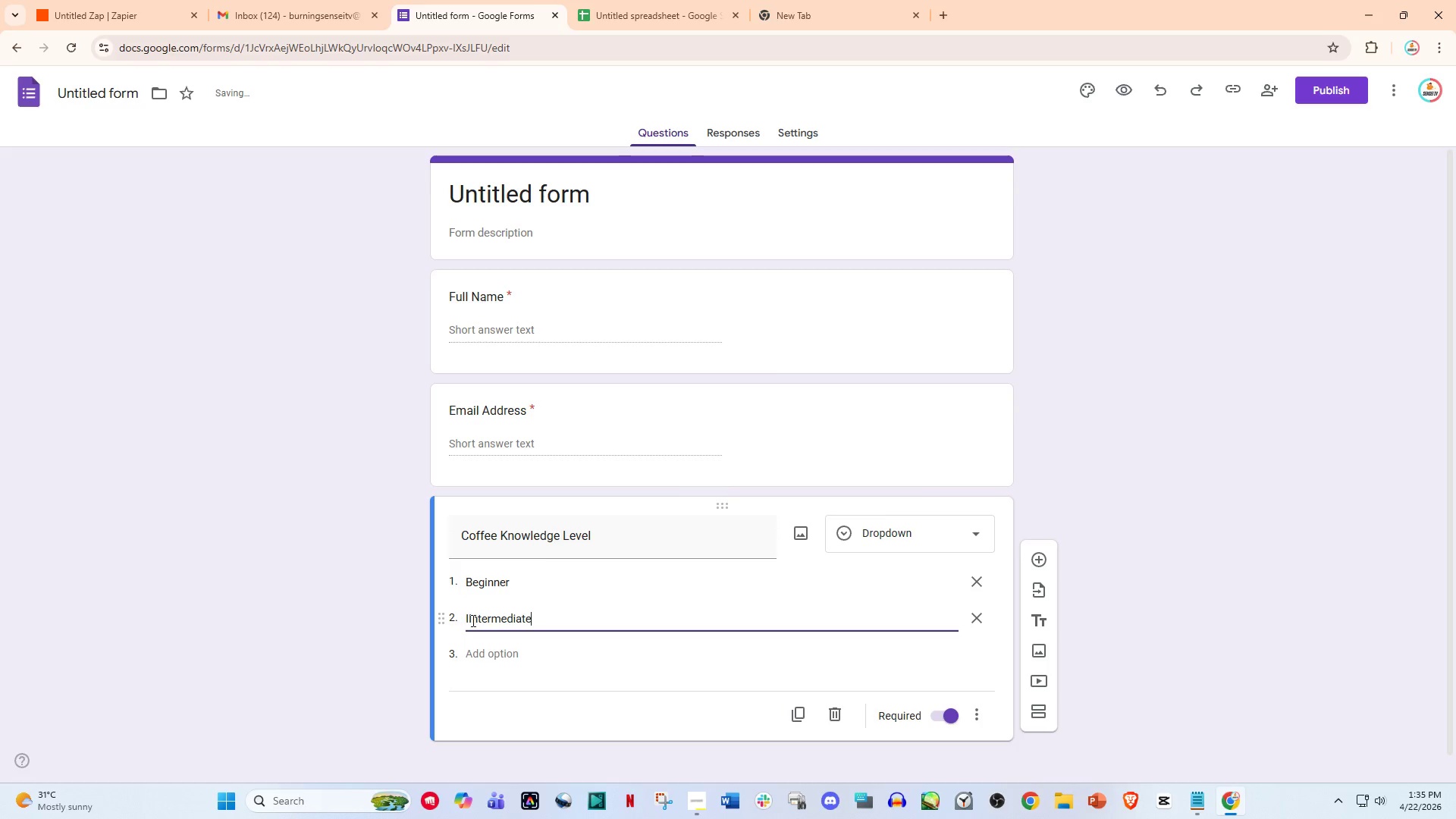 
left_click([472, 620])
 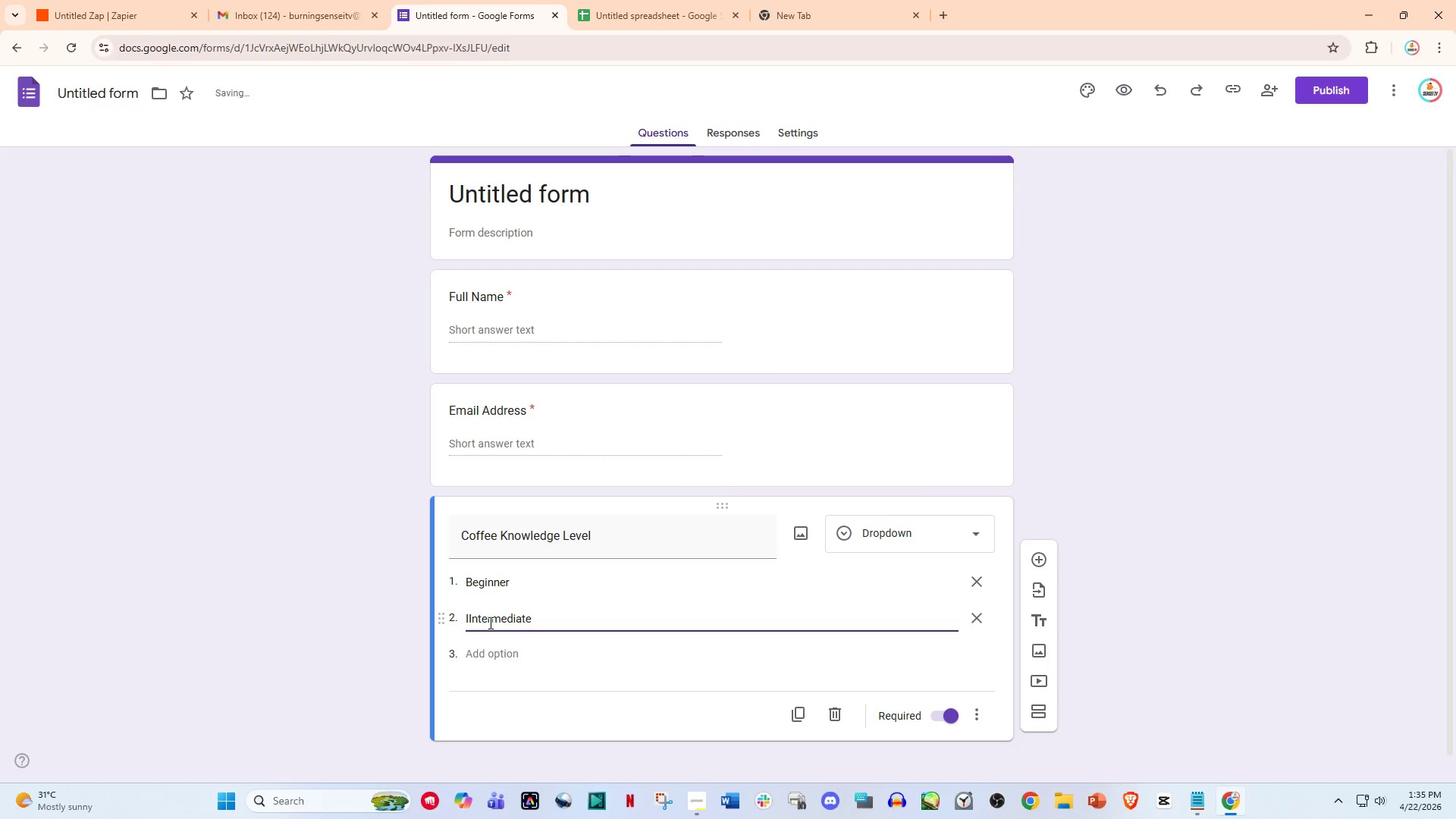 
key(Backspace)
 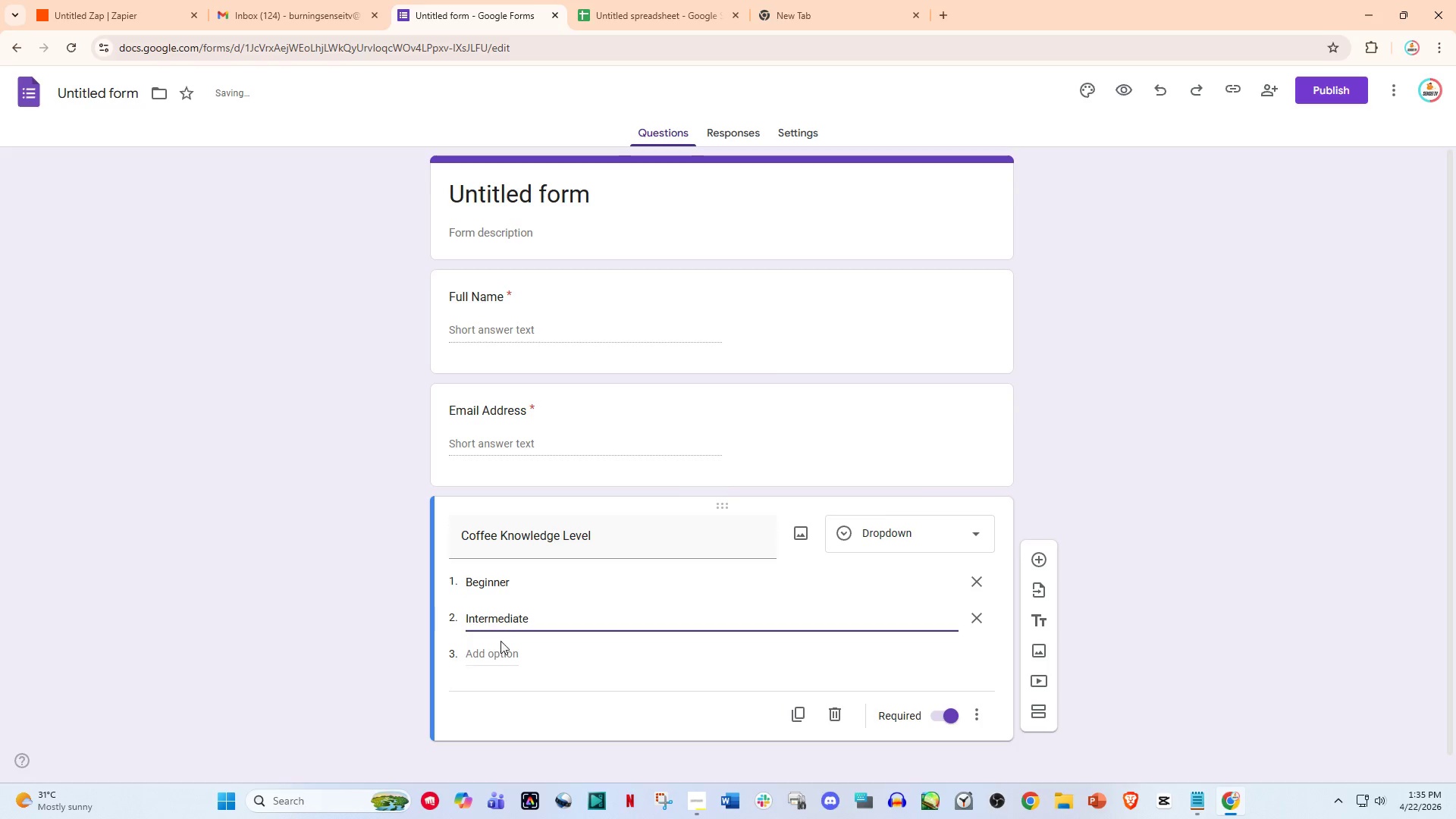 
left_click([505, 647])
 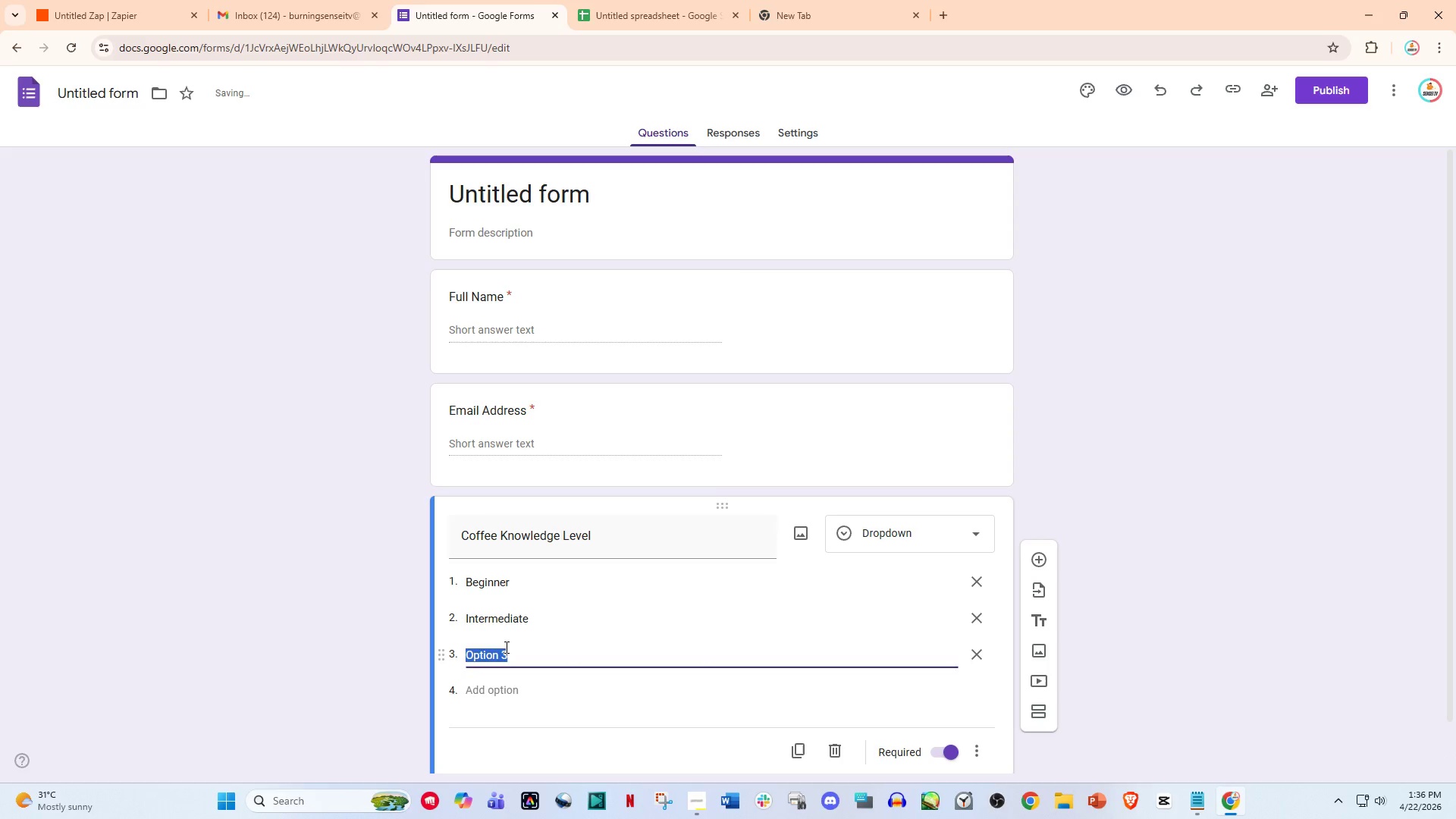 
type(Advanced)
 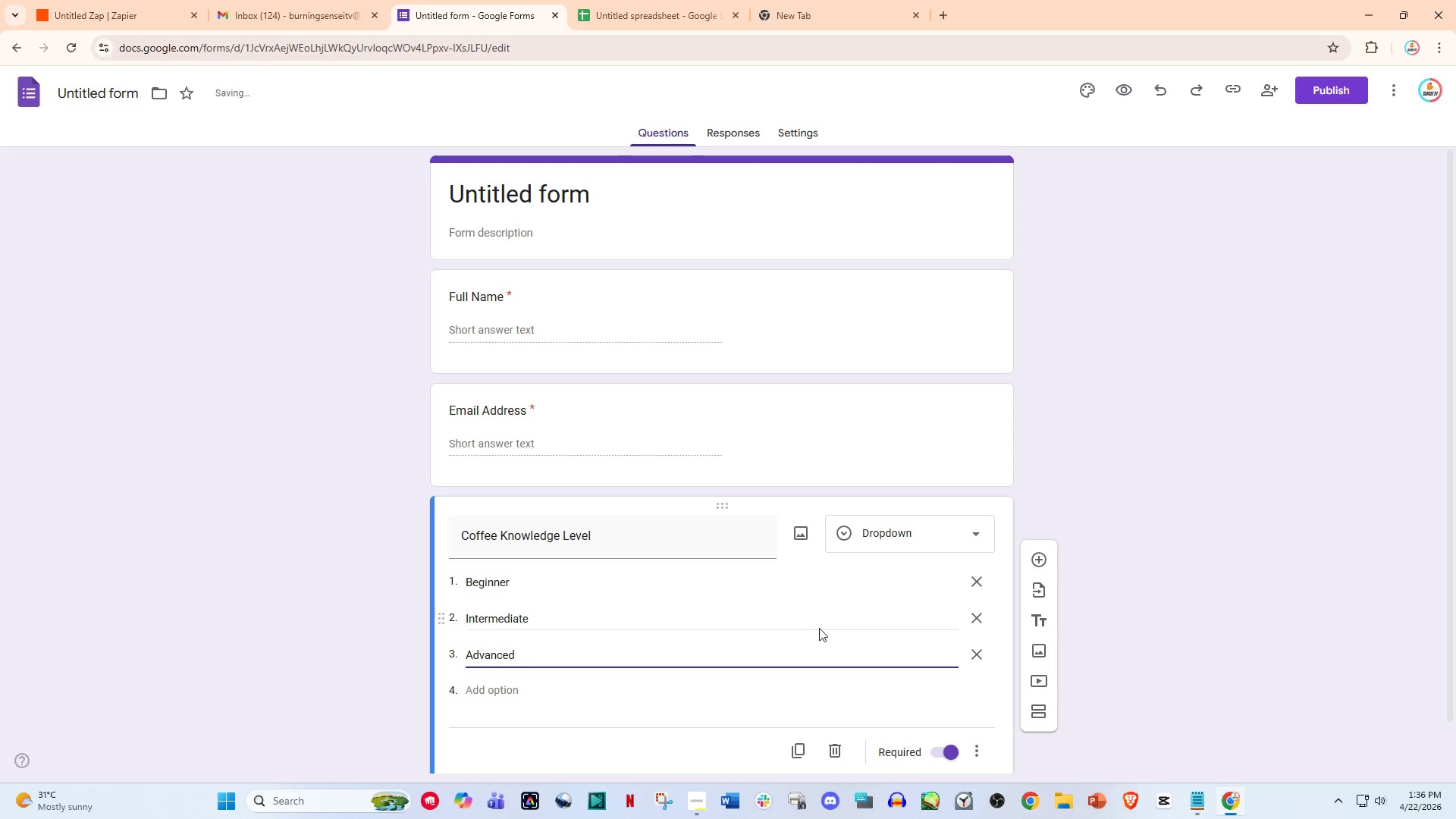 
left_click([839, 629])
 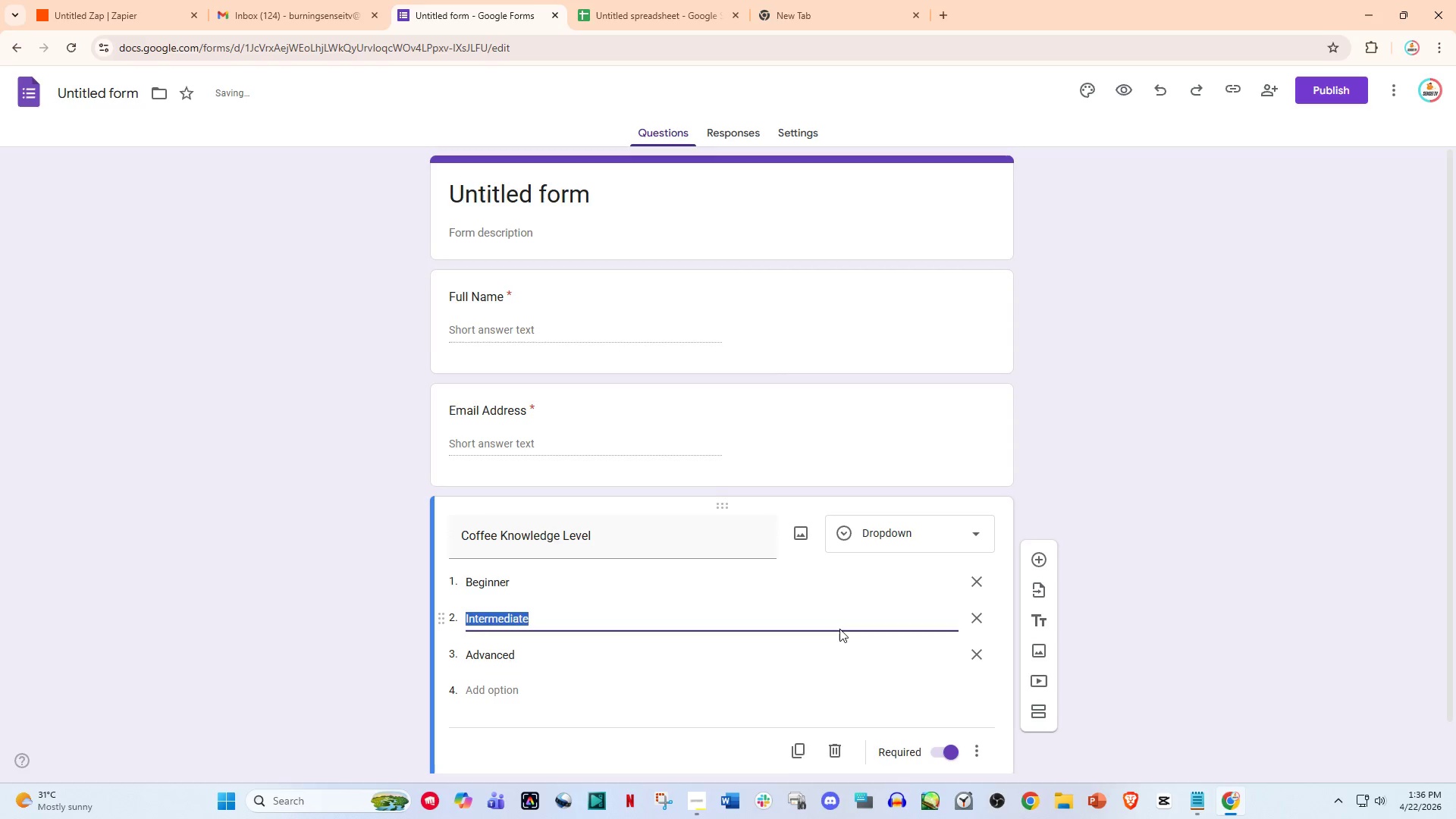 
left_click([689, 683])
 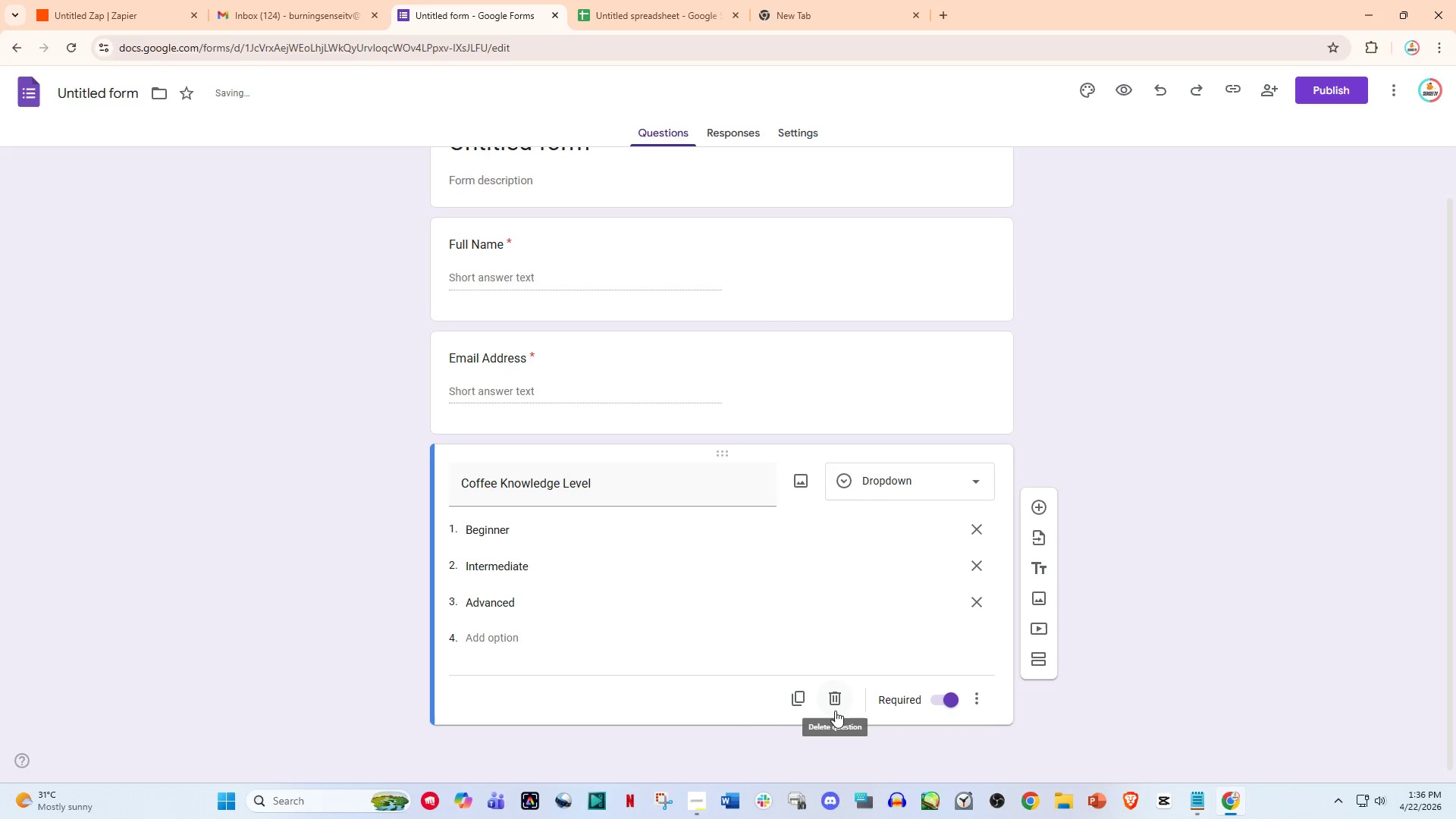 
scroll: coordinate [844, 632], scroll_direction: down, amount: 3.0
 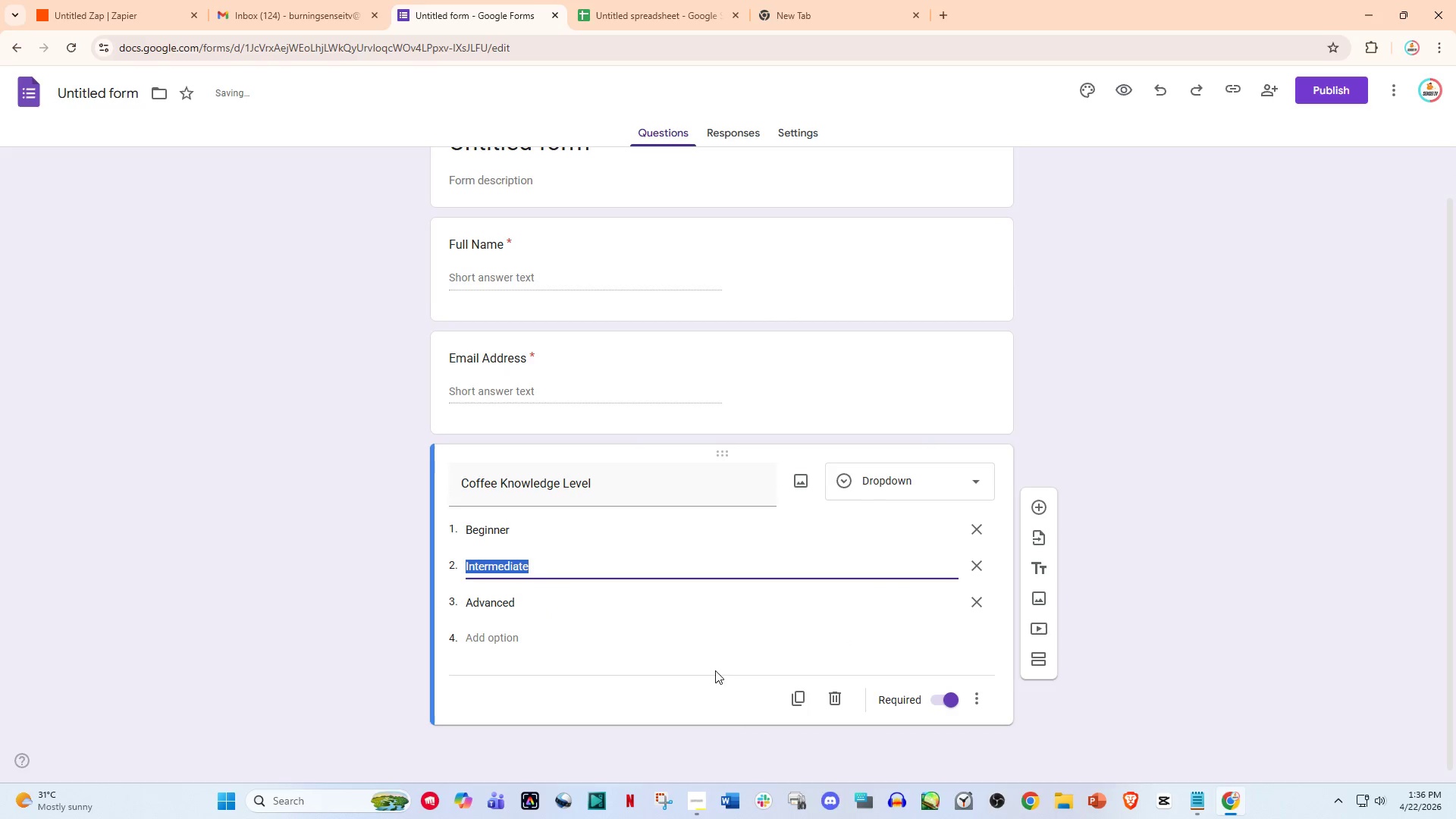 
left_click([805, 705])
 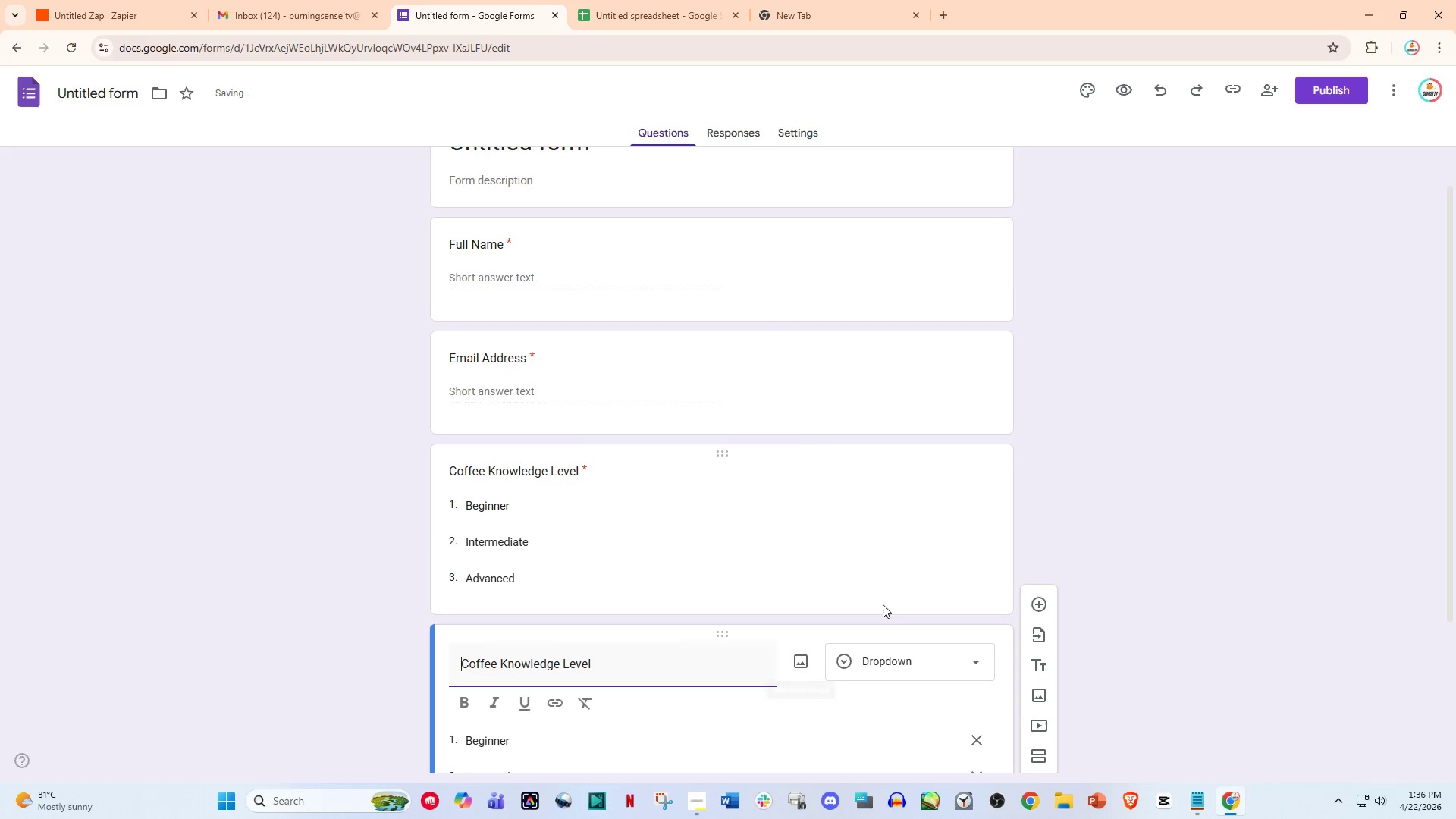 
left_click([899, 649])
 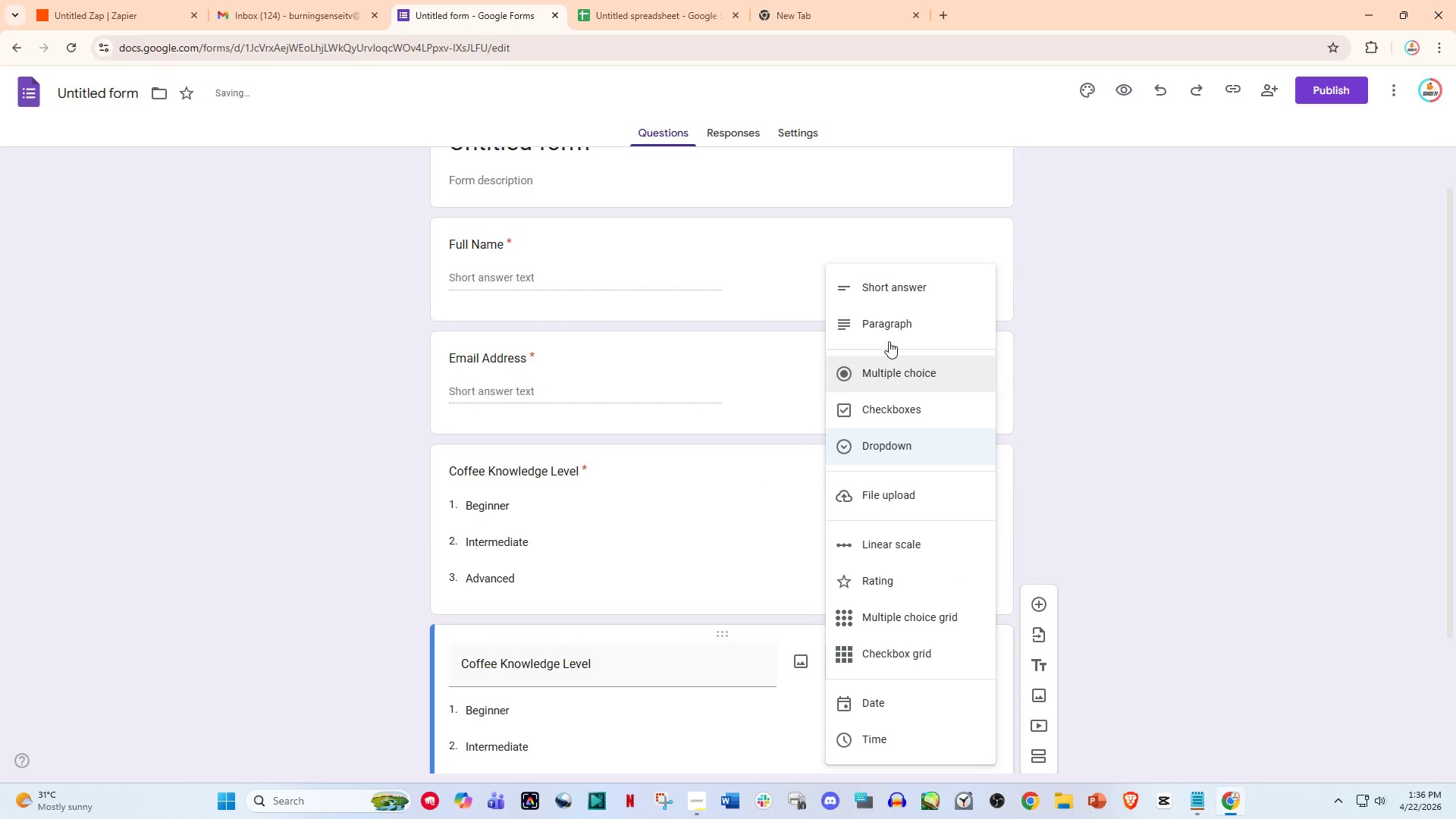 
left_click([892, 284])
 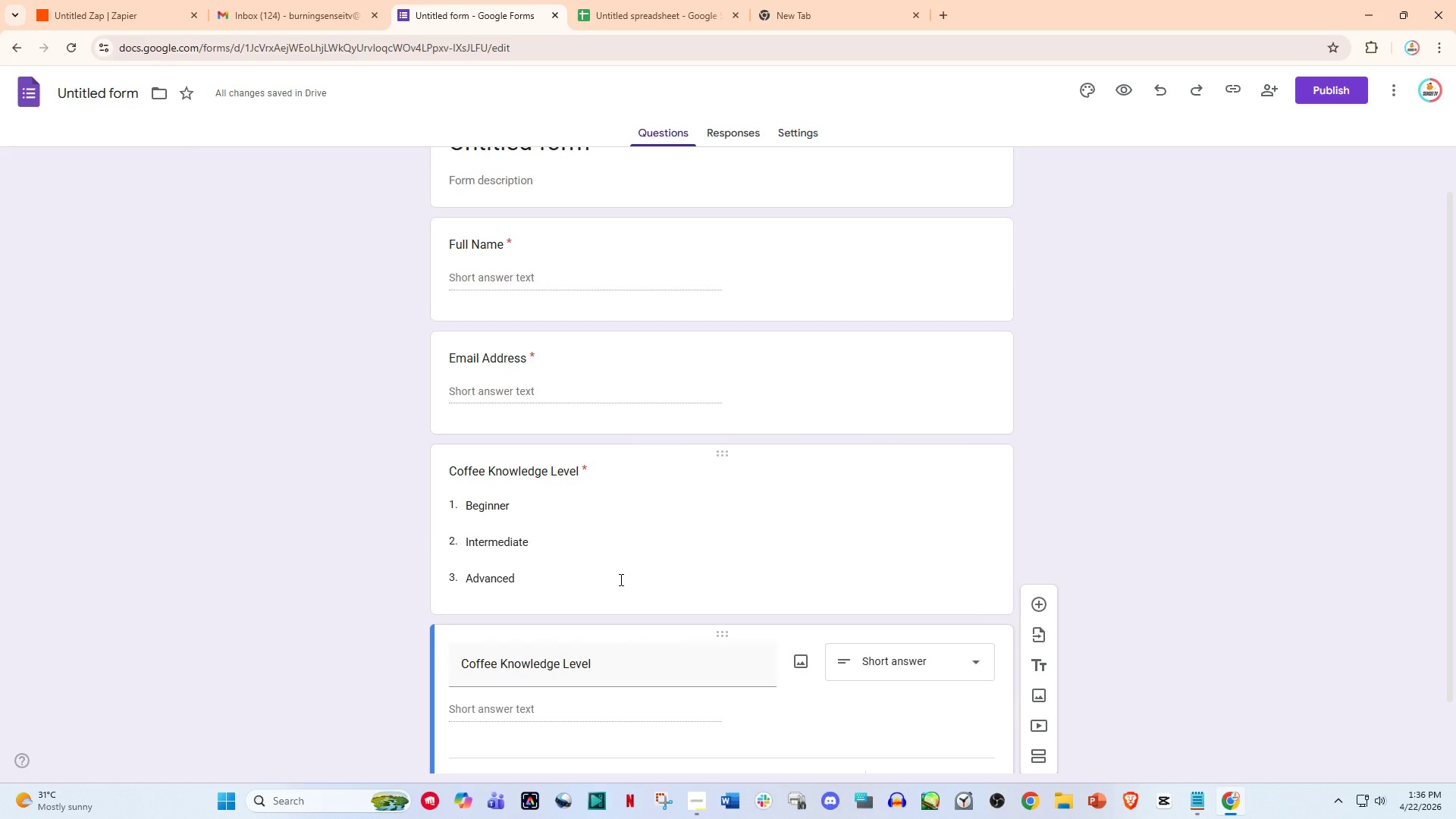 
scroll: coordinate [592, 582], scroll_direction: down, amount: 2.0
 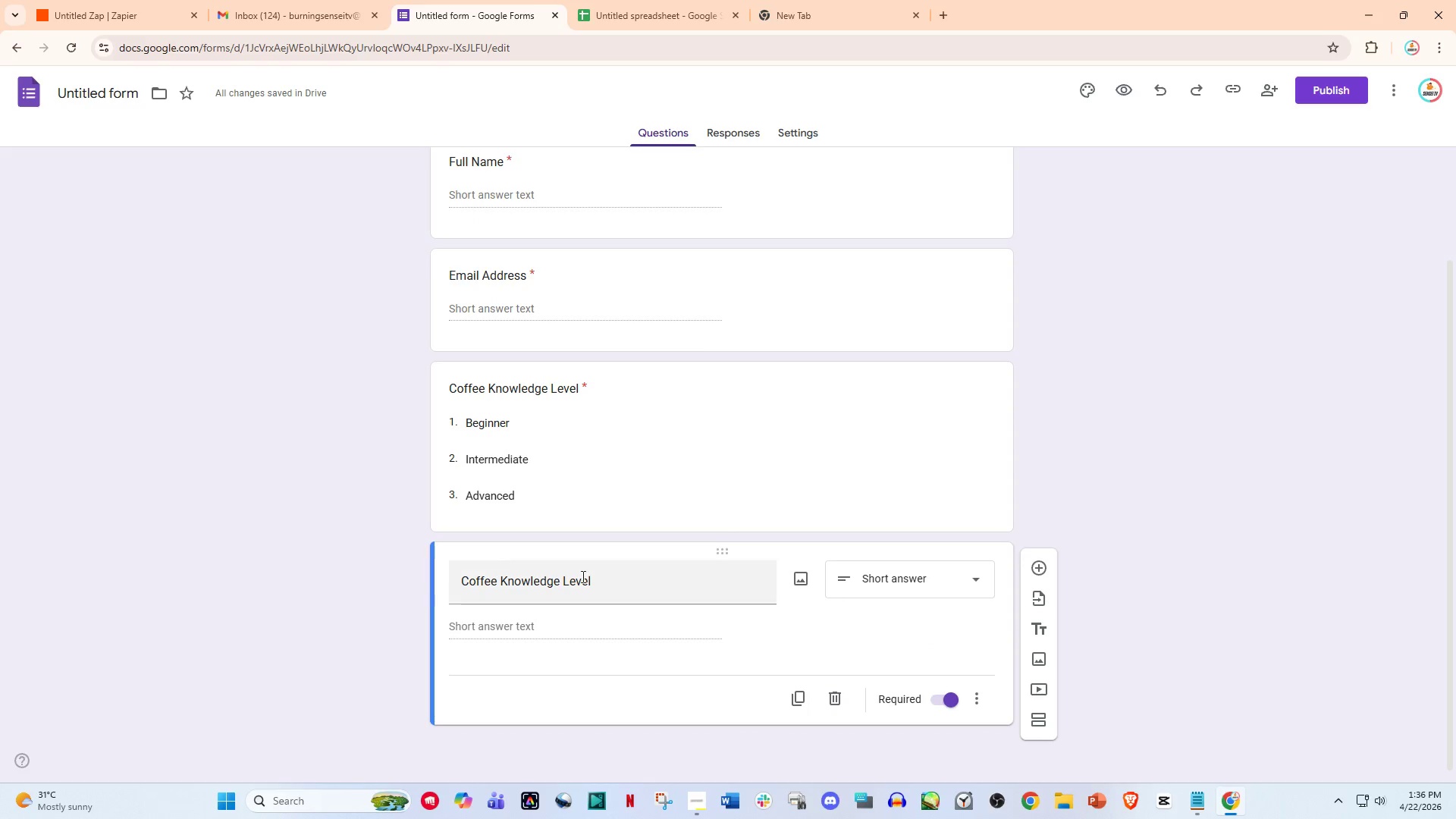 
left_click_drag(start_coordinate=[655, 586], to_coordinate=[397, 592])
 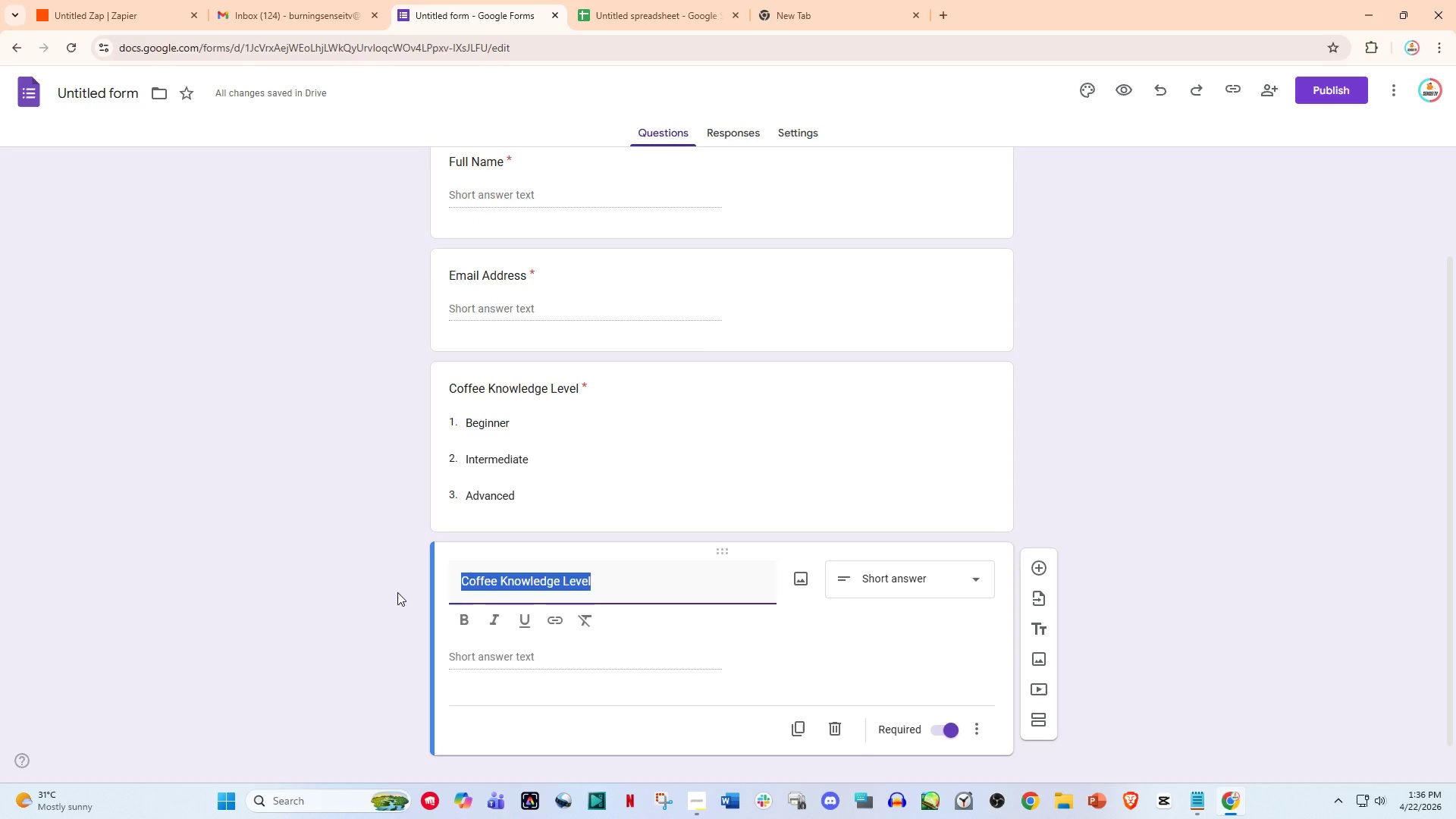 
type(Dietary Restricto)
key(Backspace)
type(ions)
 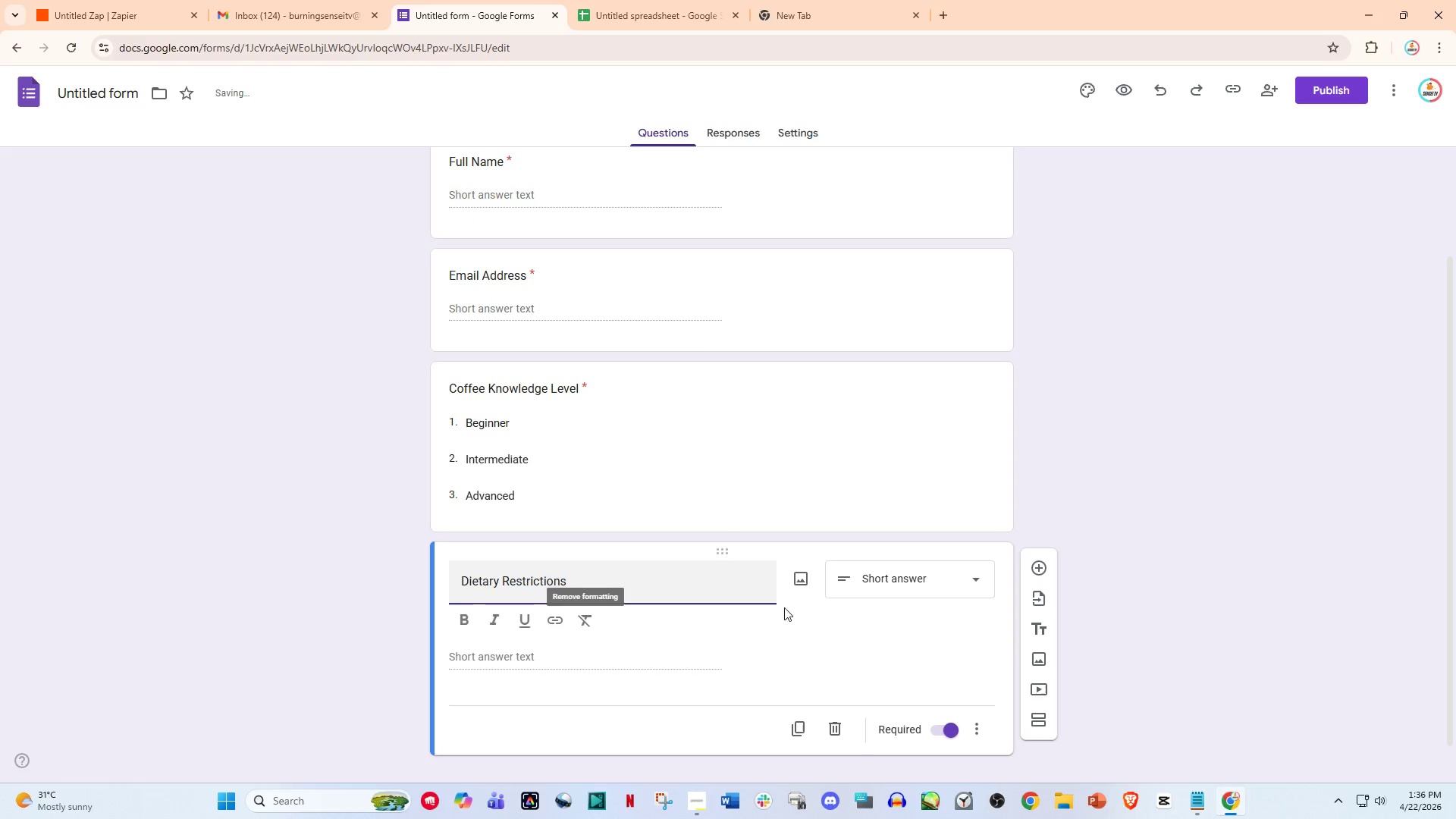 
left_click([903, 589])
 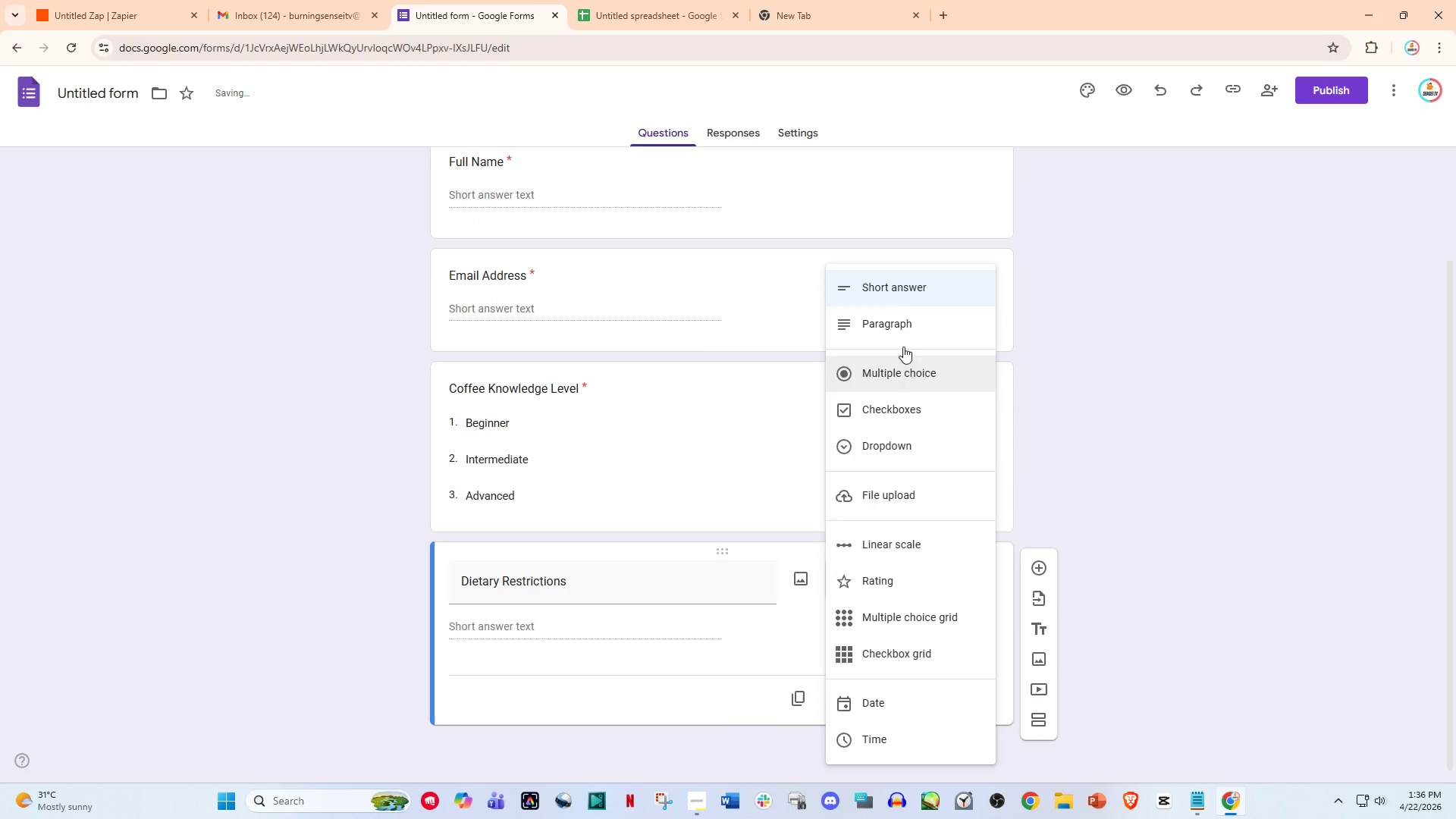 
left_click([897, 319])
 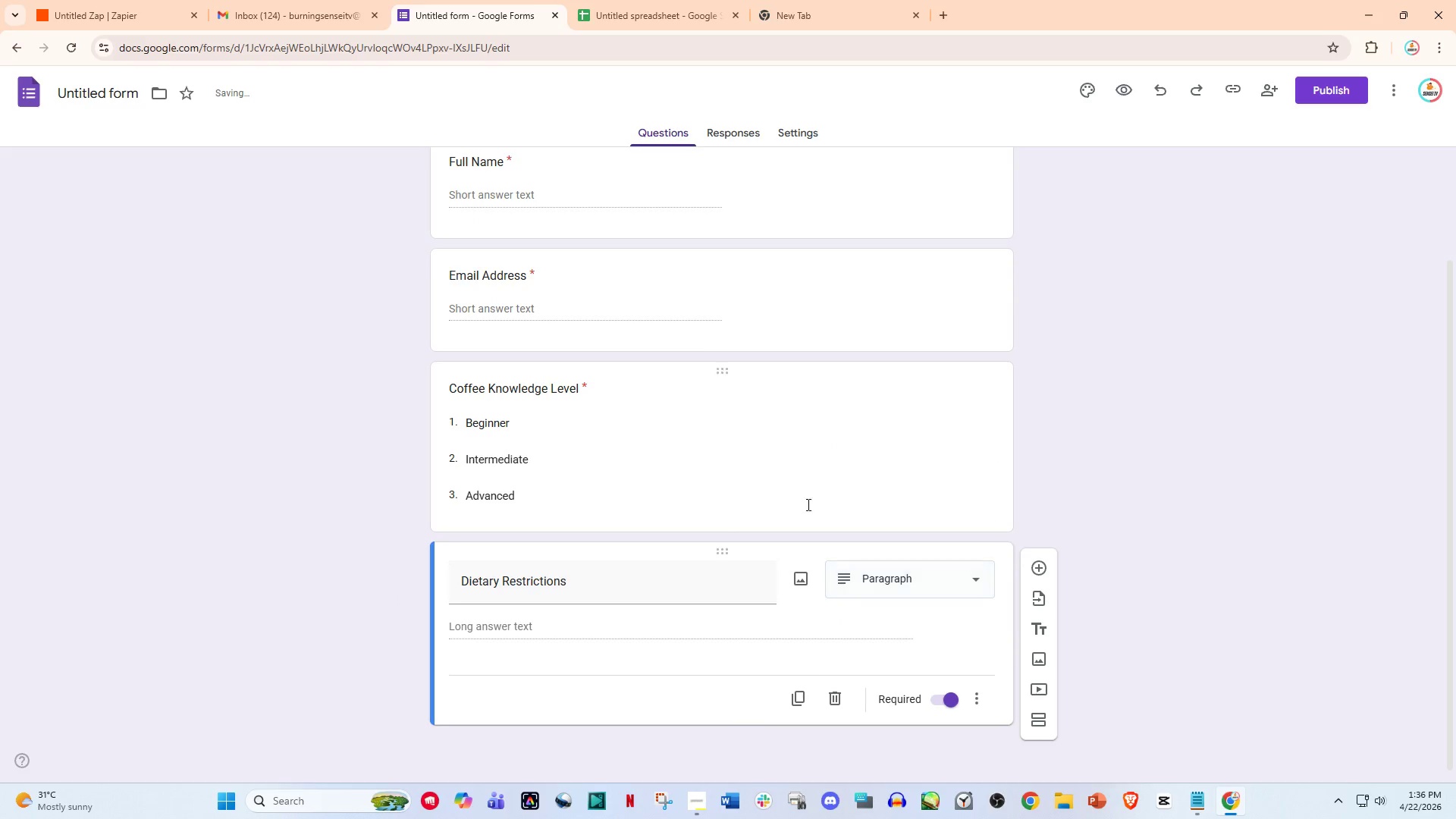 
scroll: coordinate [807, 531], scroll_direction: down, amount: 2.0
 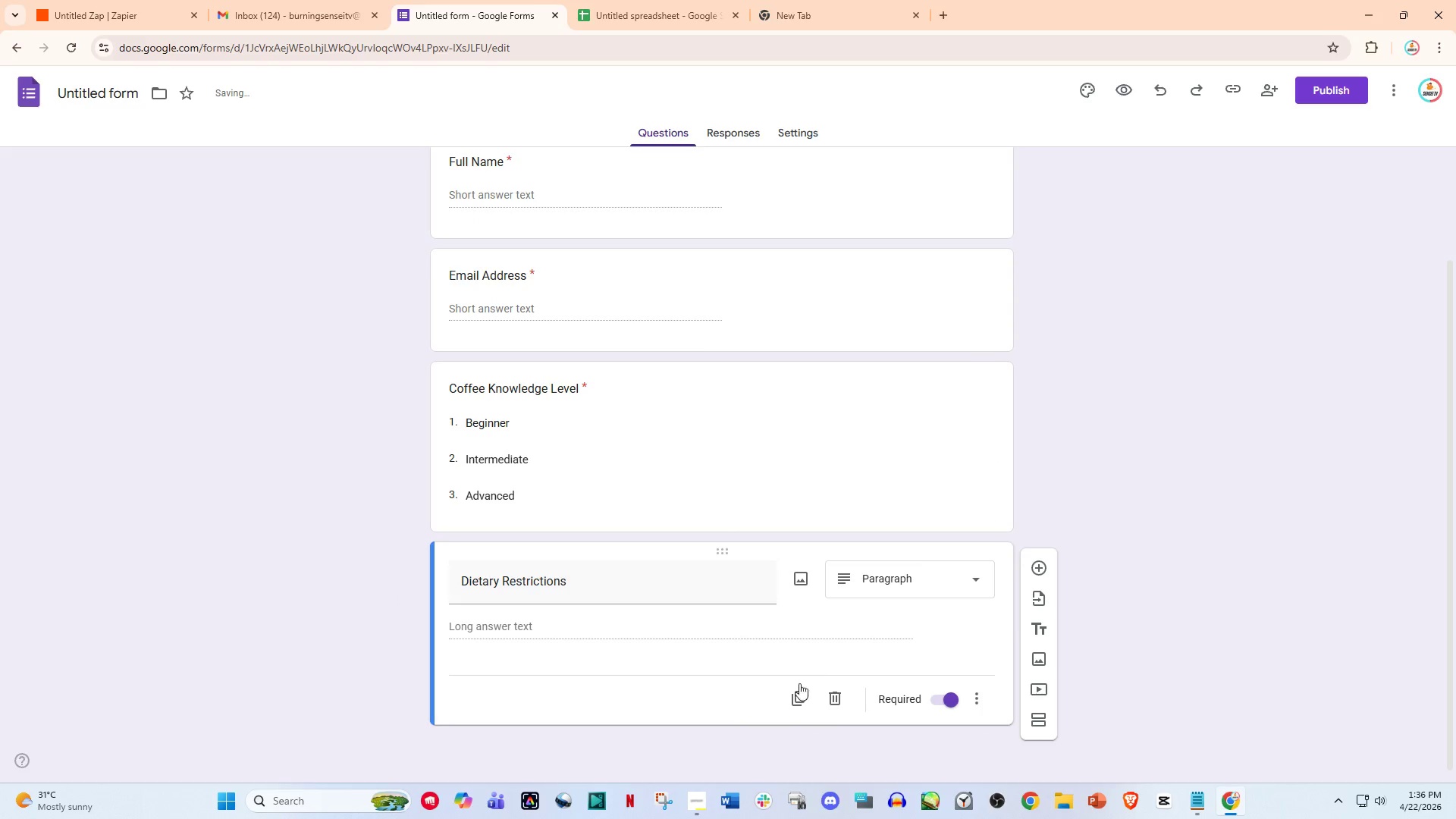 
left_click([795, 692])
 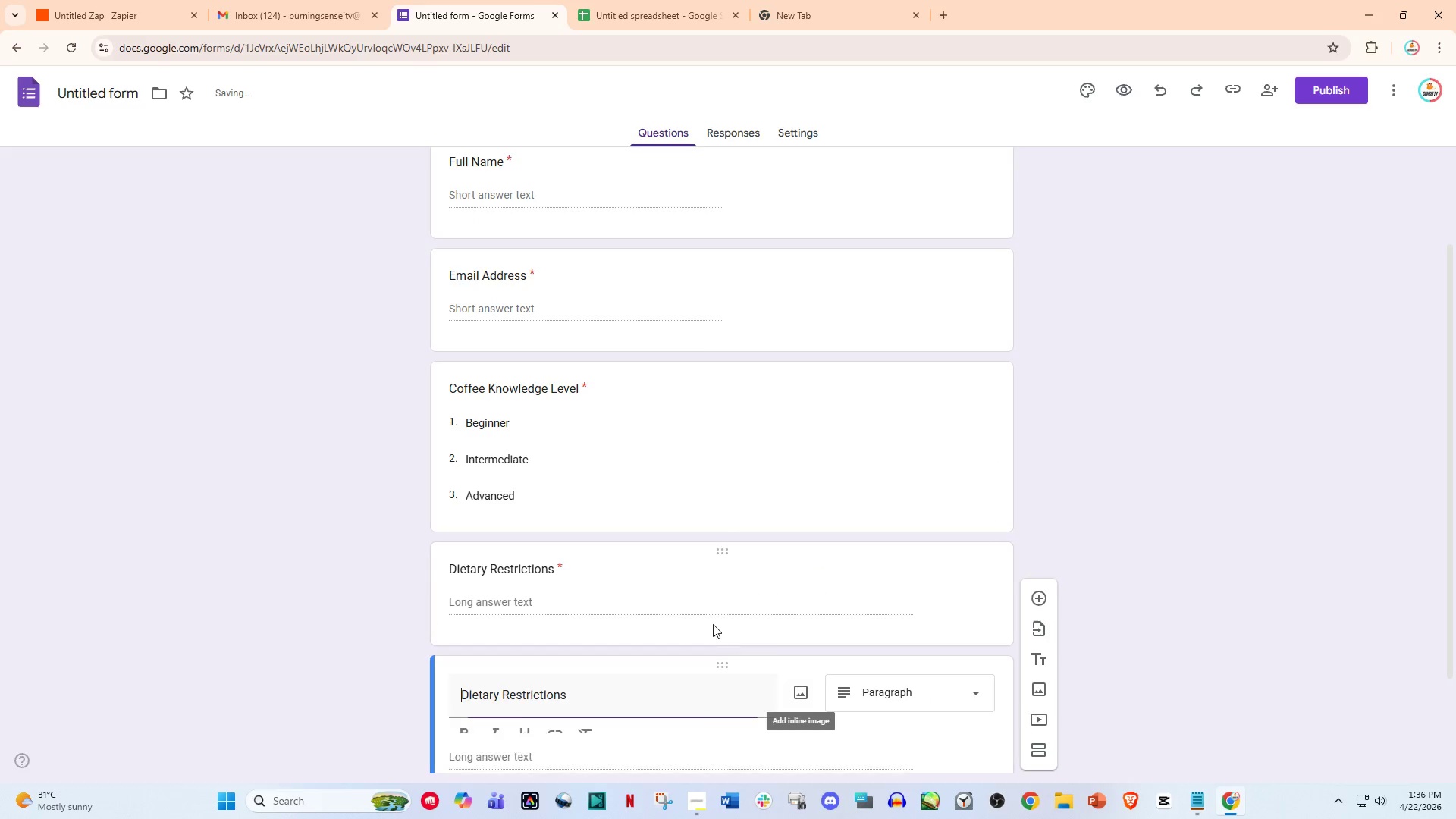 
scroll: coordinate [713, 624], scroll_direction: down, amount: 2.0
 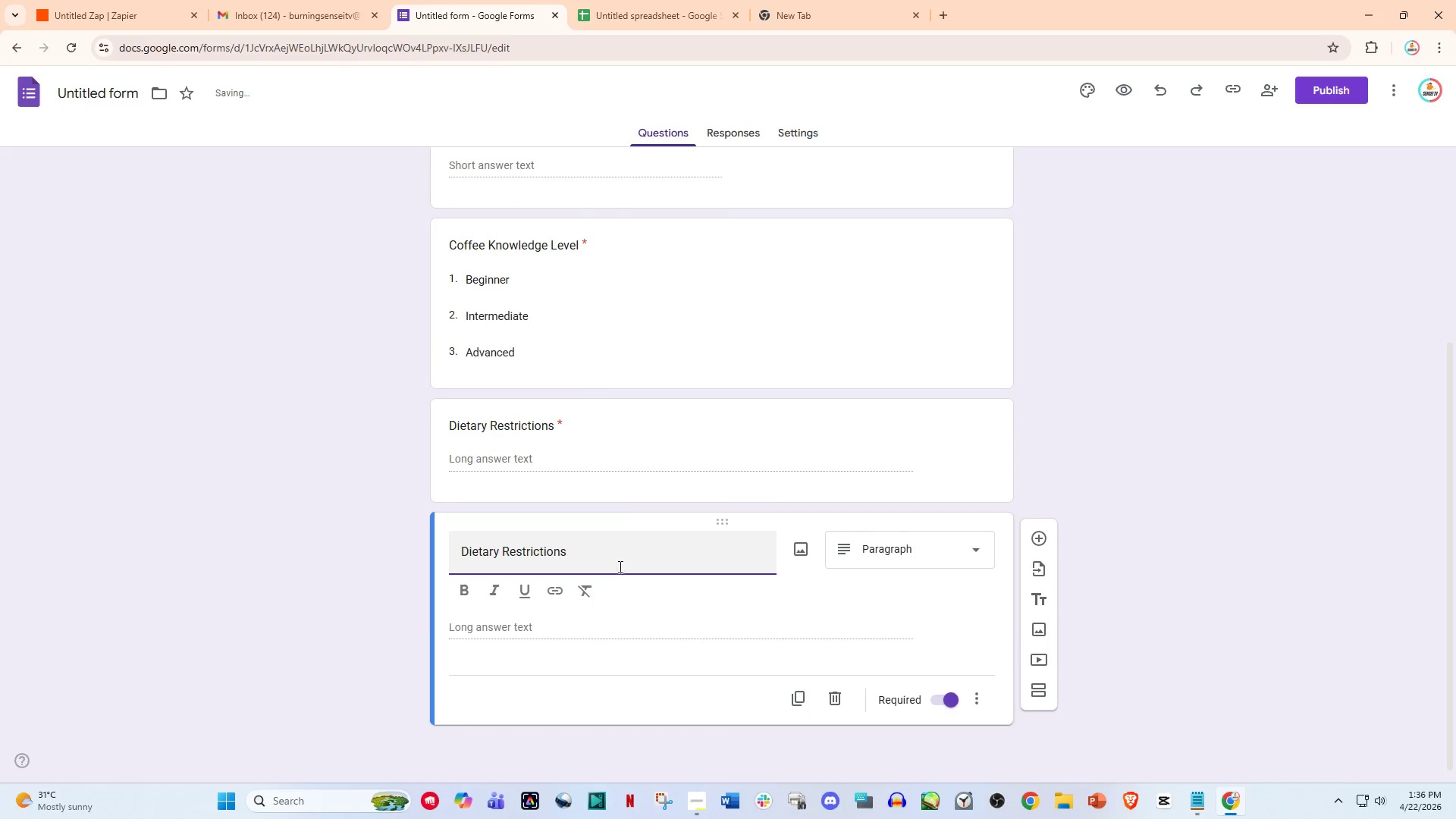 
left_click_drag(start_coordinate=[620, 557], to_coordinate=[395, 549])
 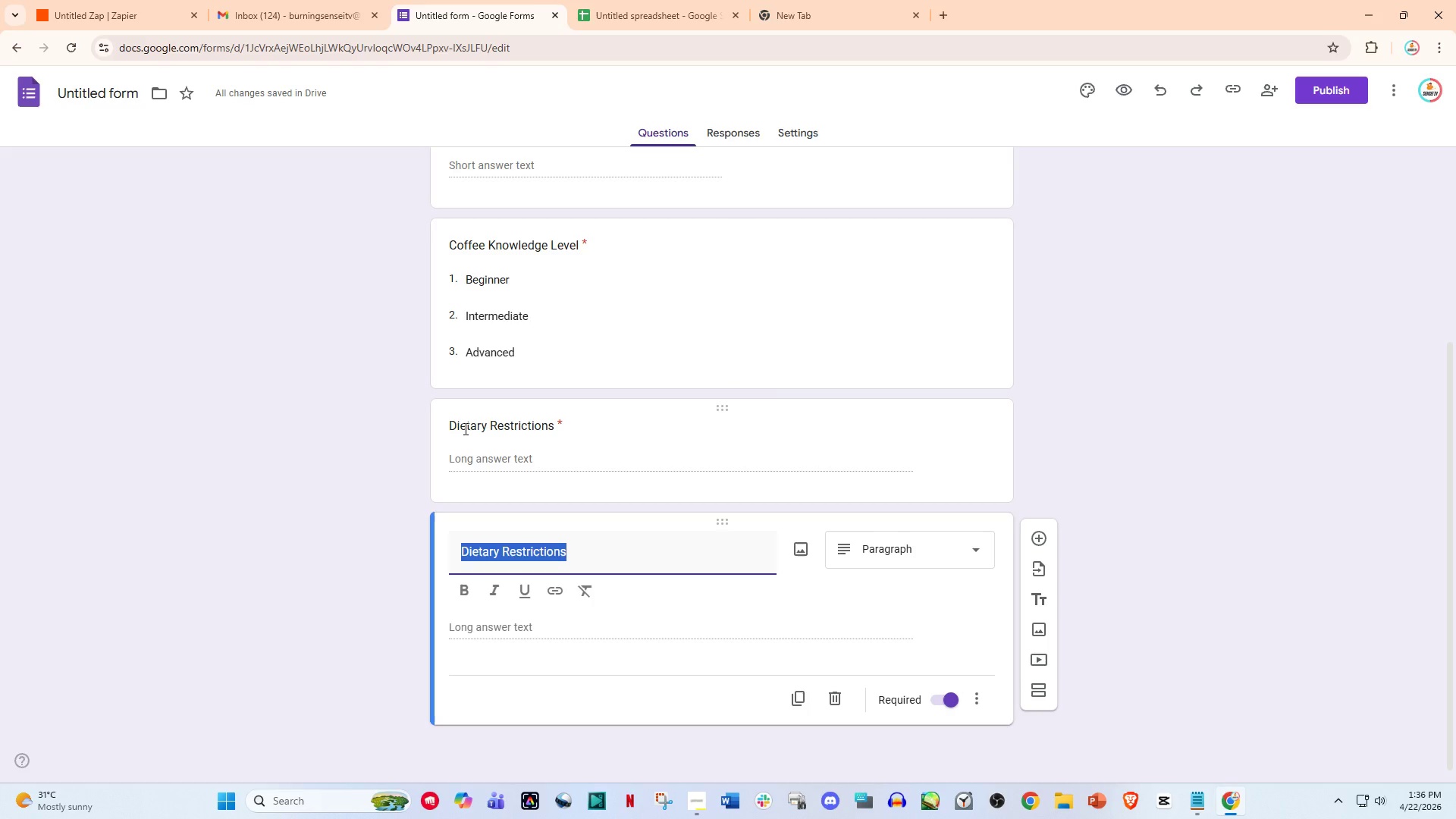 
type(Preferred Wordsk)
key(Backspace)
key(Backspace)
key(Backspace)
type(kshop  Date)
 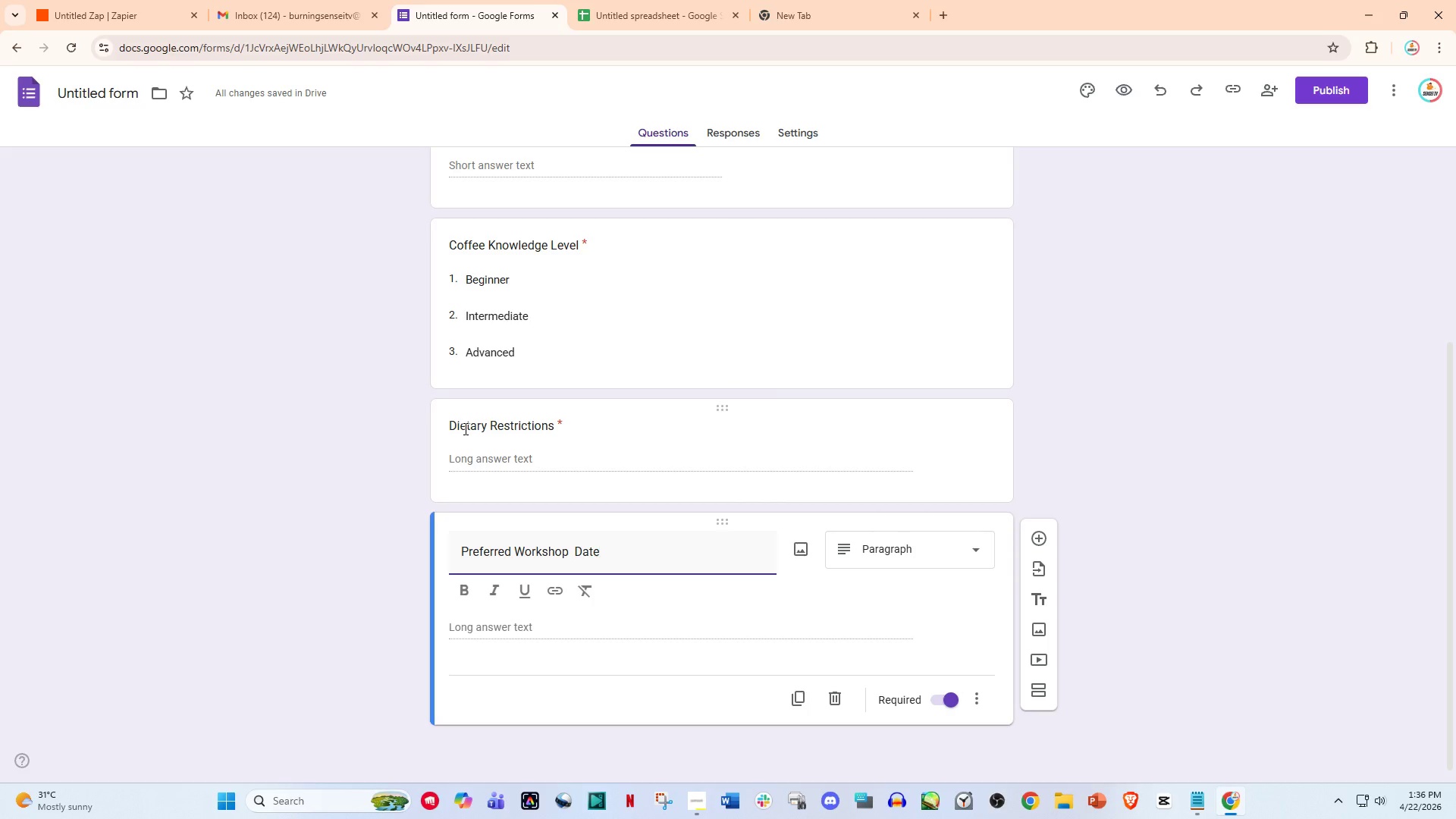 
left_click([924, 532])
 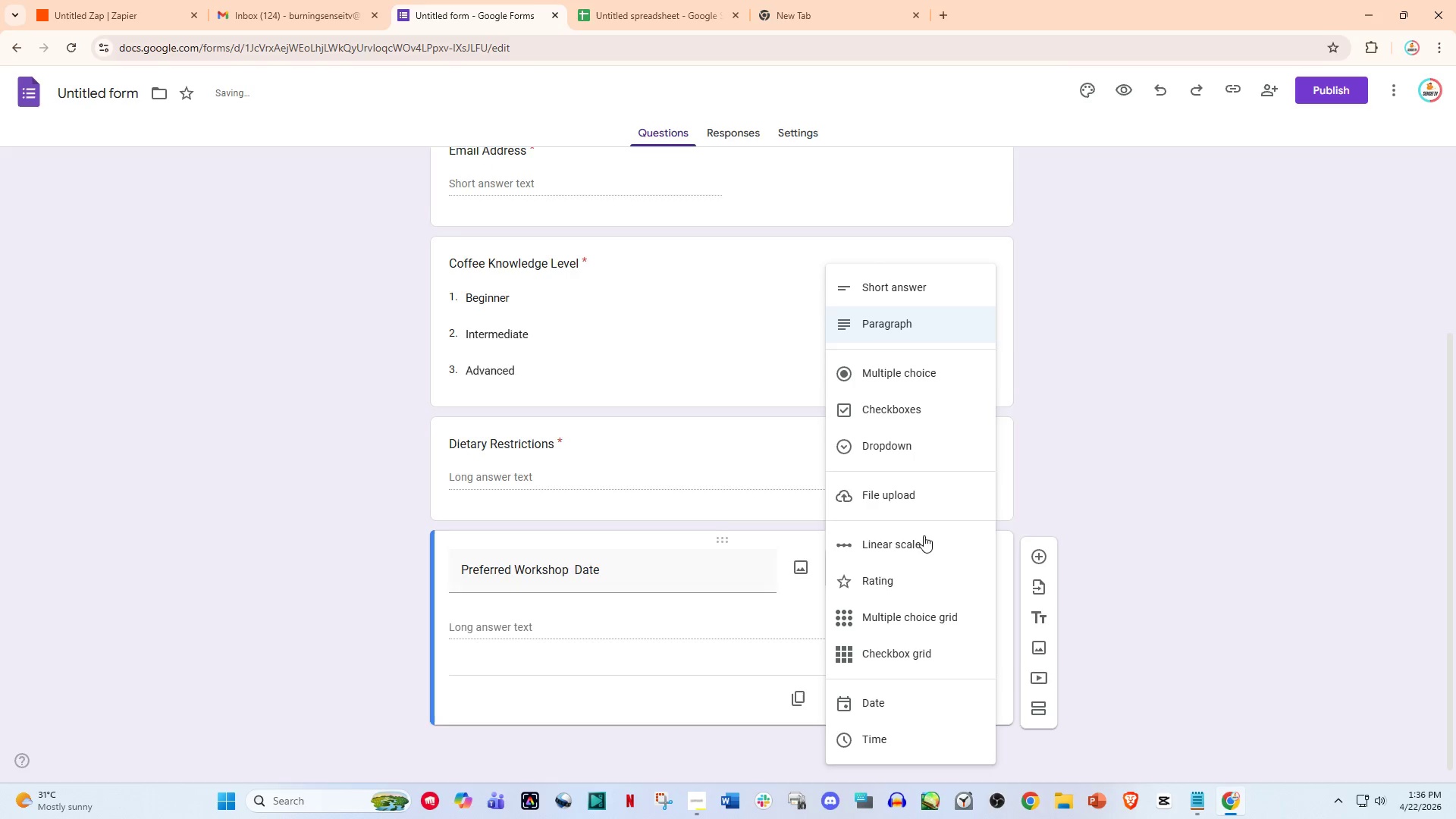 
scroll: coordinate [926, 588], scroll_direction: down, amount: 5.0
 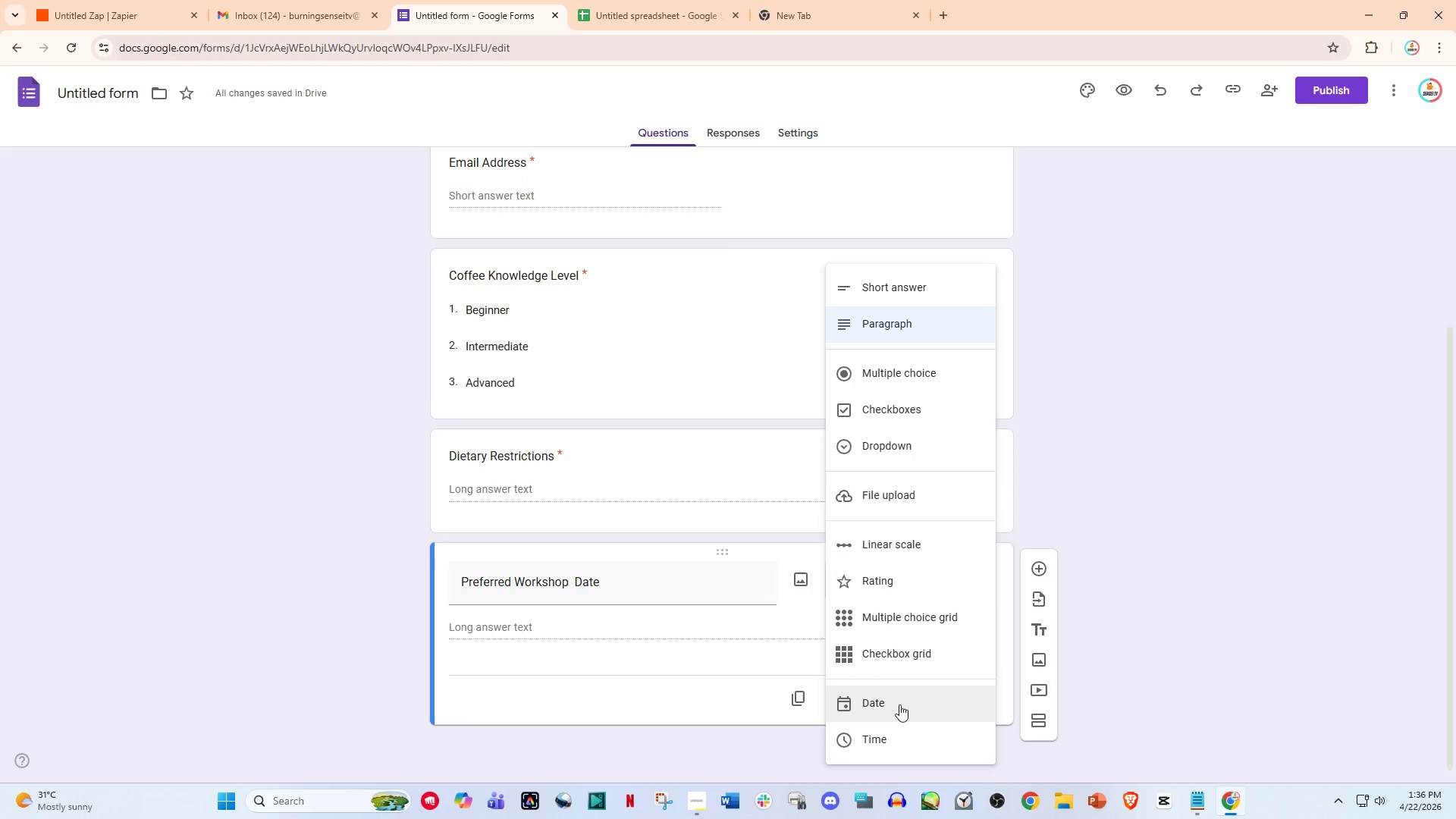 
left_click([896, 706])
 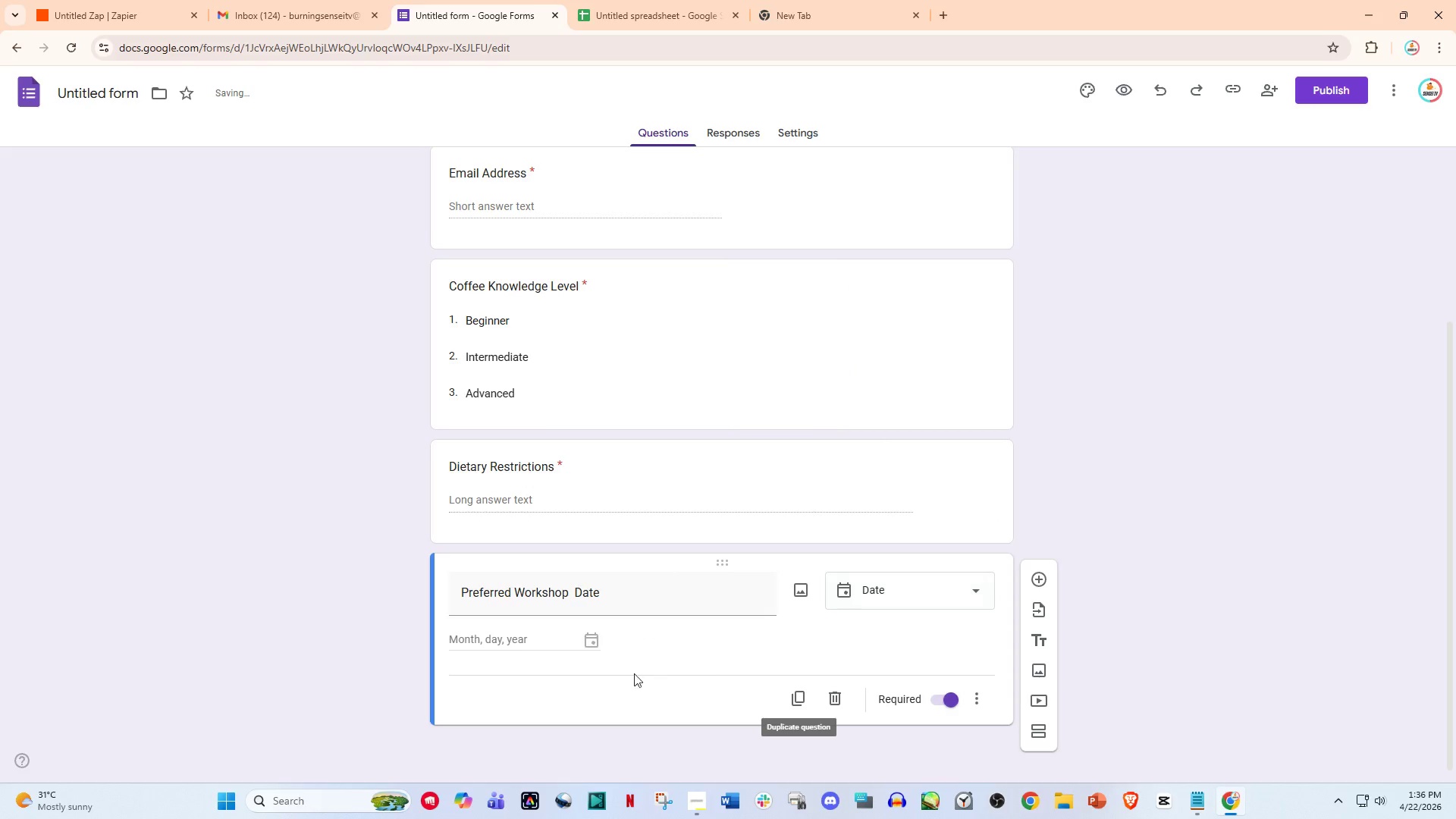 
scroll: coordinate [627, 665], scroll_direction: down, amount: 4.0
 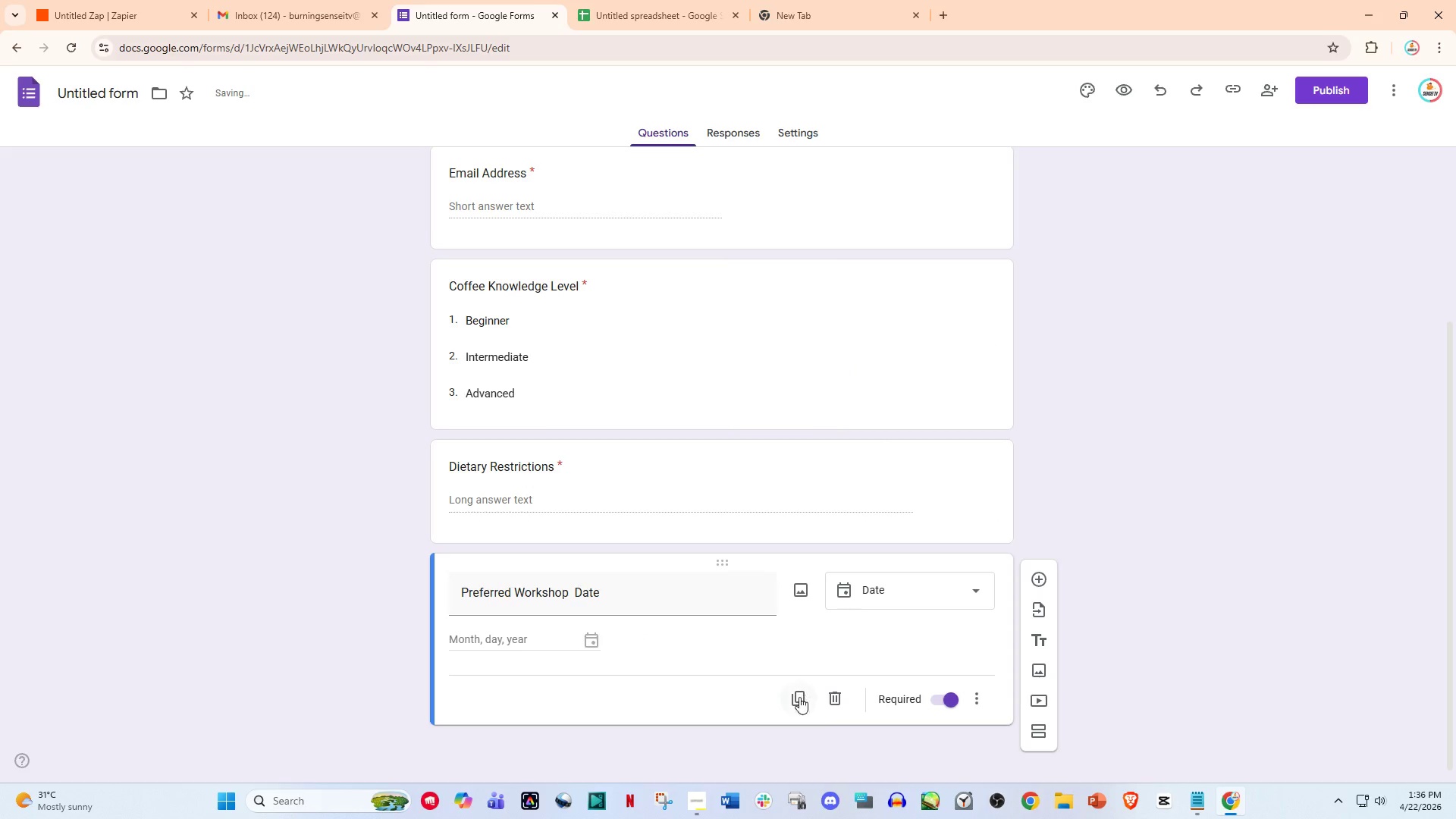 
left_click([792, 698])
 